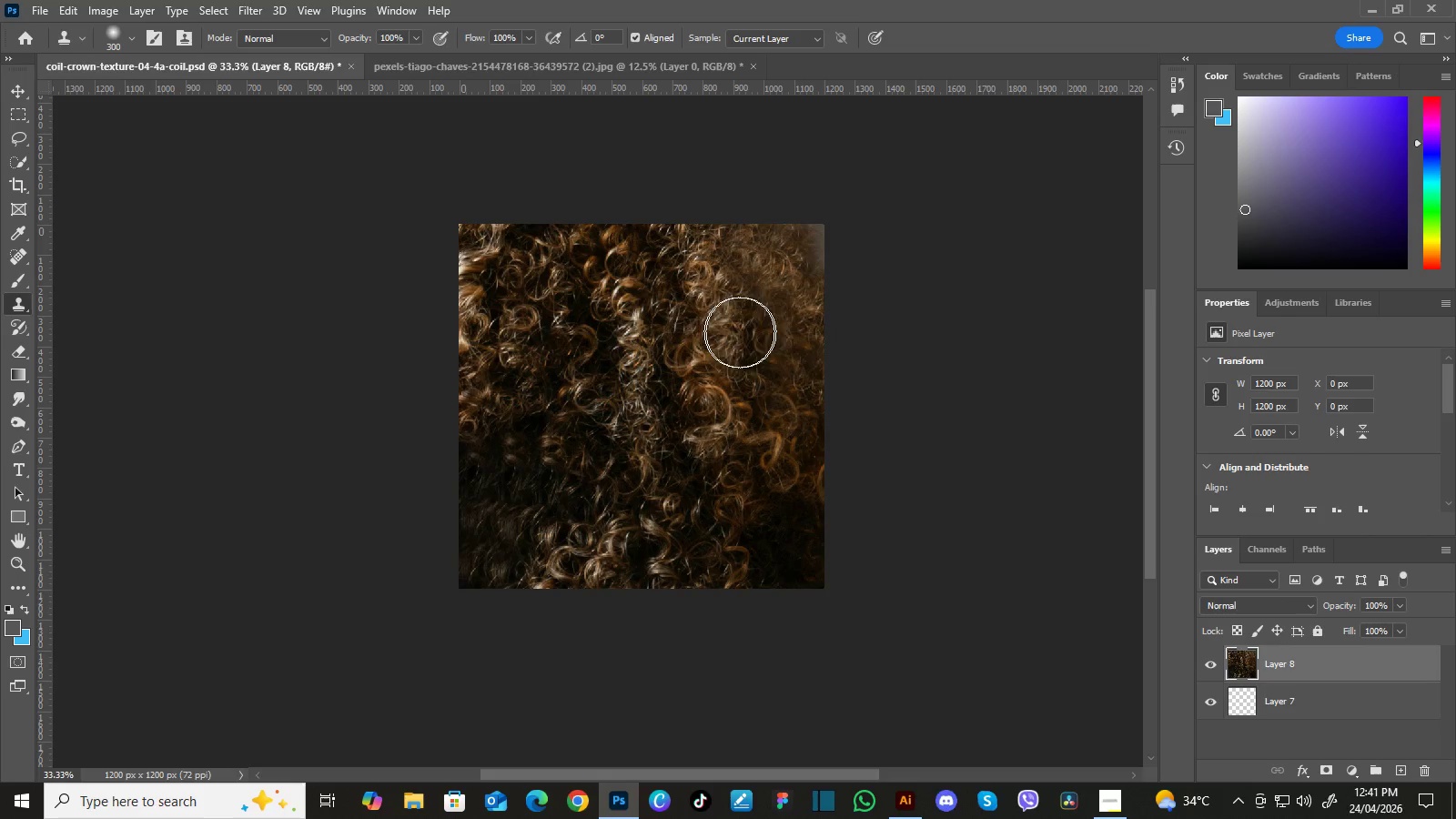 
hold_key(key=AltLeft, duration=0.56)
left_click([713, 325])
 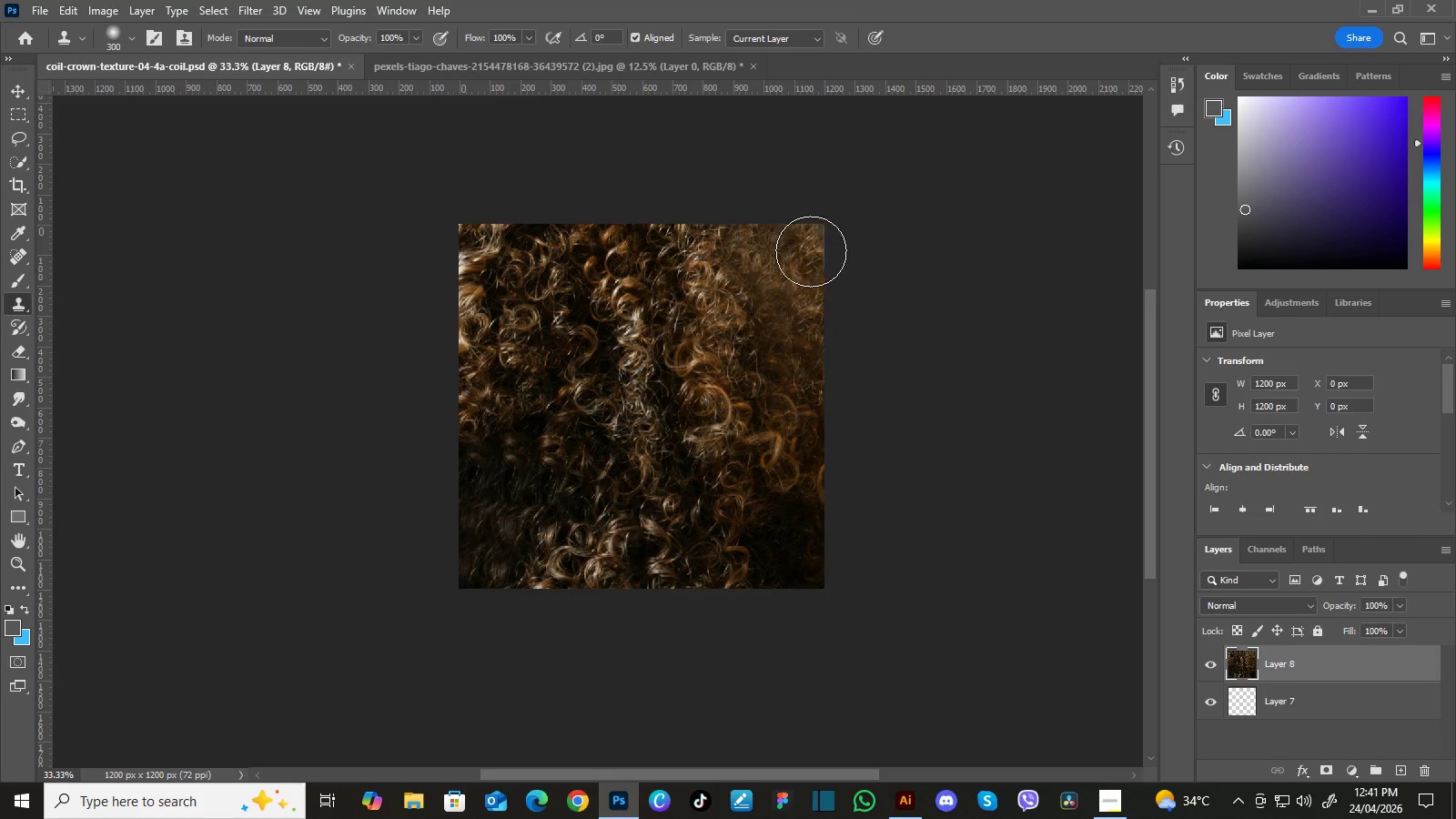 
left_click([811, 250])
 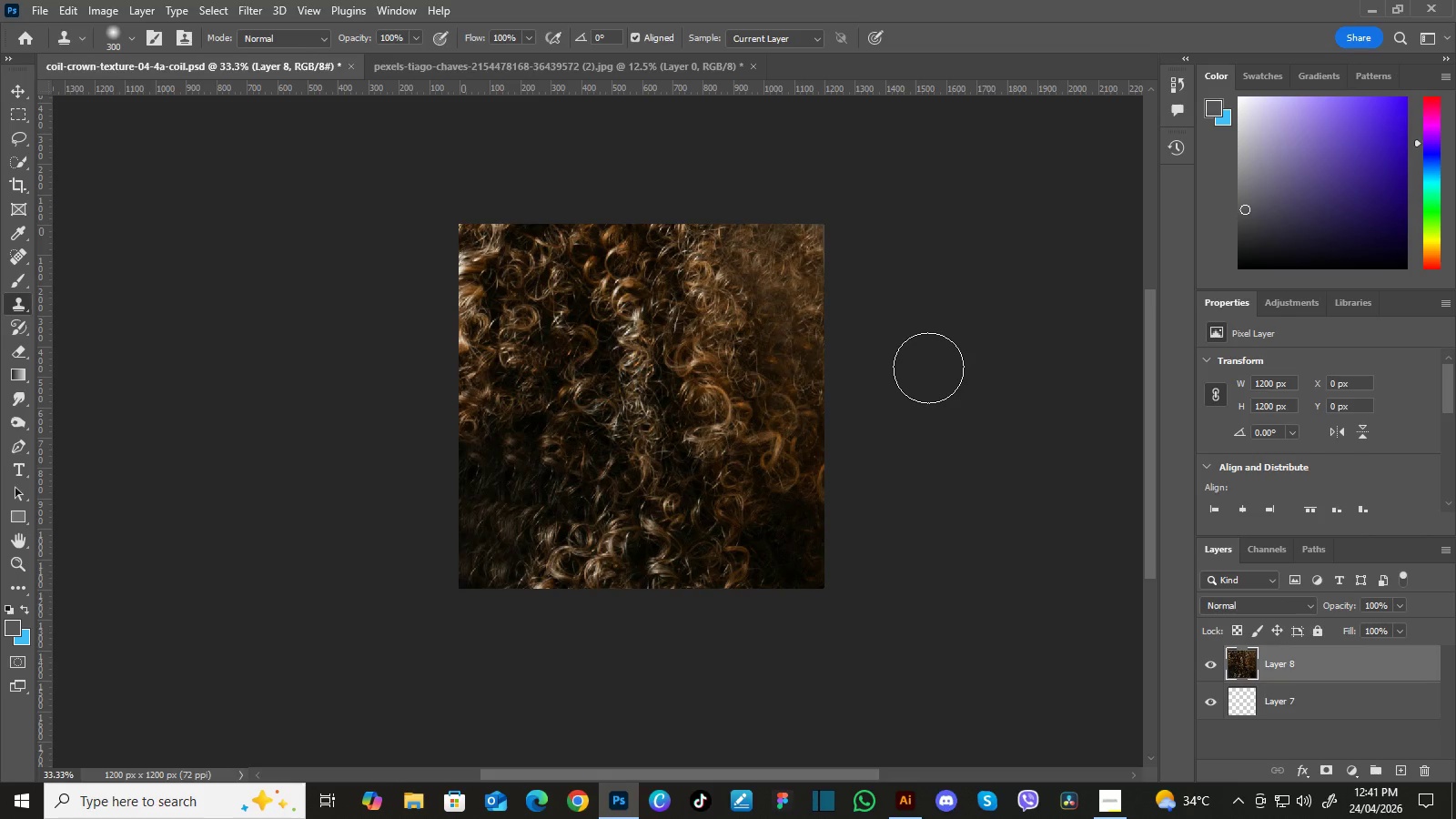 
hold_key(key=Space, duration=1.53)
 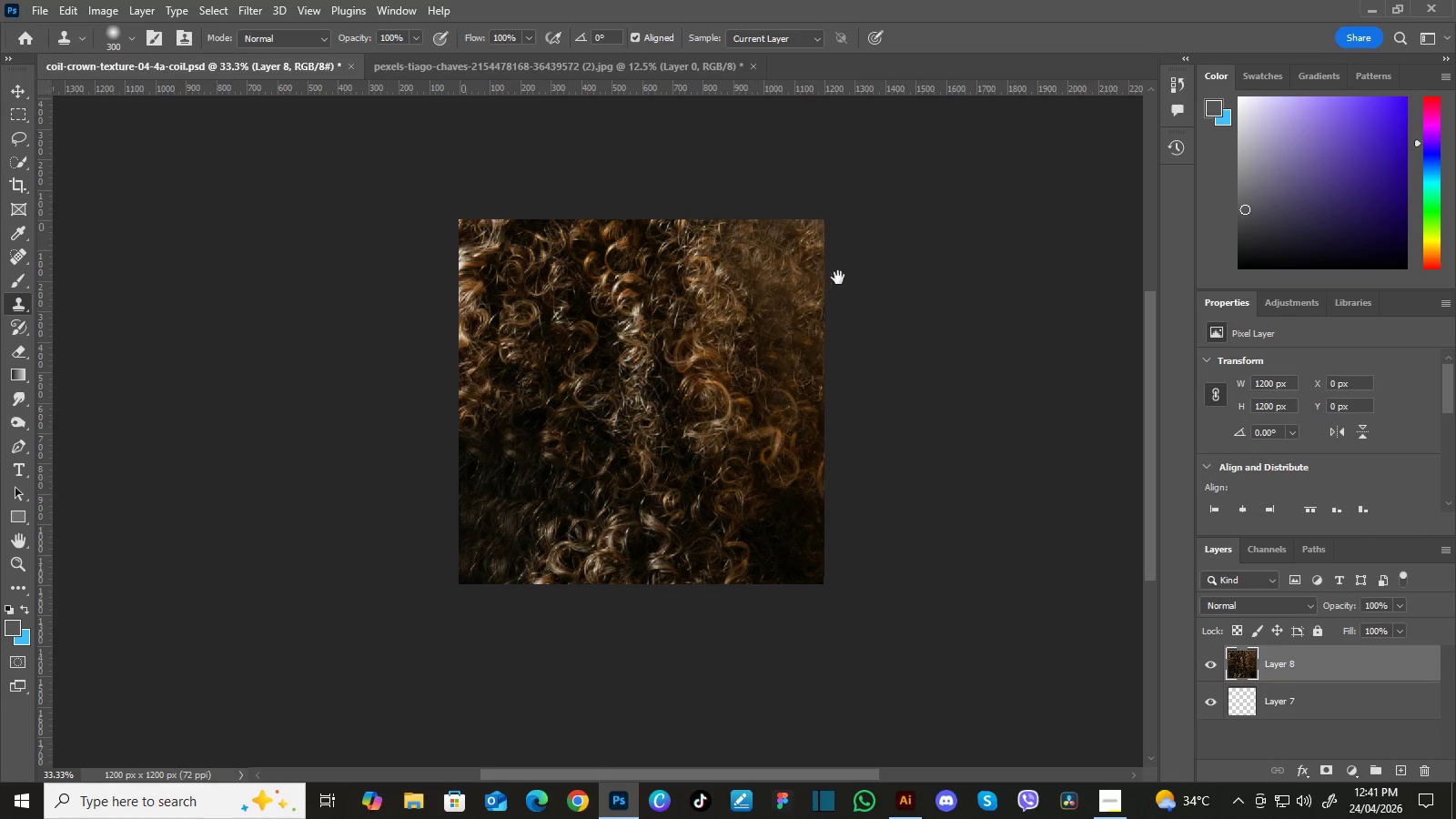 
left_click_drag(start_coordinate=[920, 491], to_coordinate=[928, 448])
 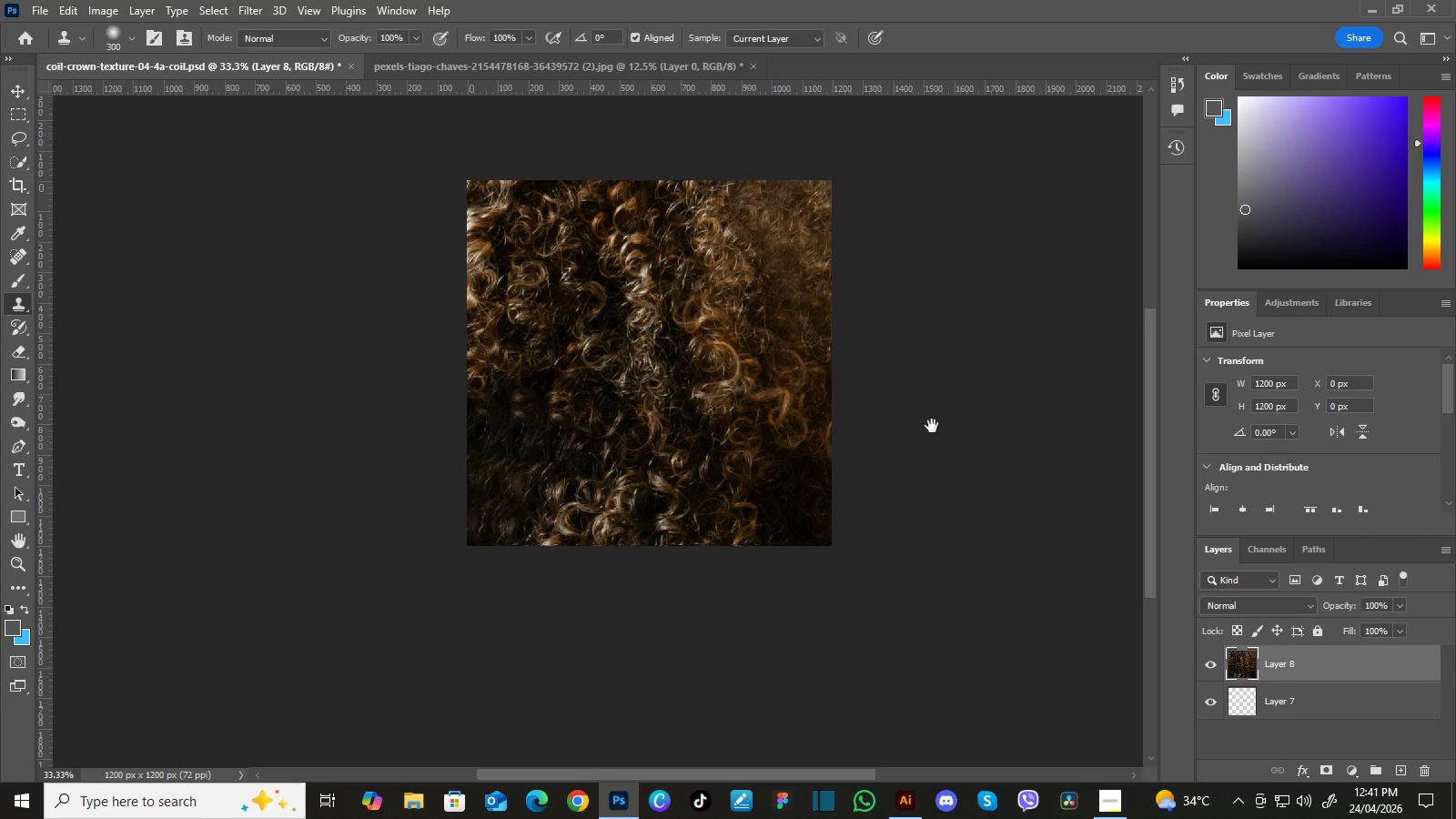 
left_click_drag(start_coordinate=[932, 426], to_coordinate=[927, 442])
 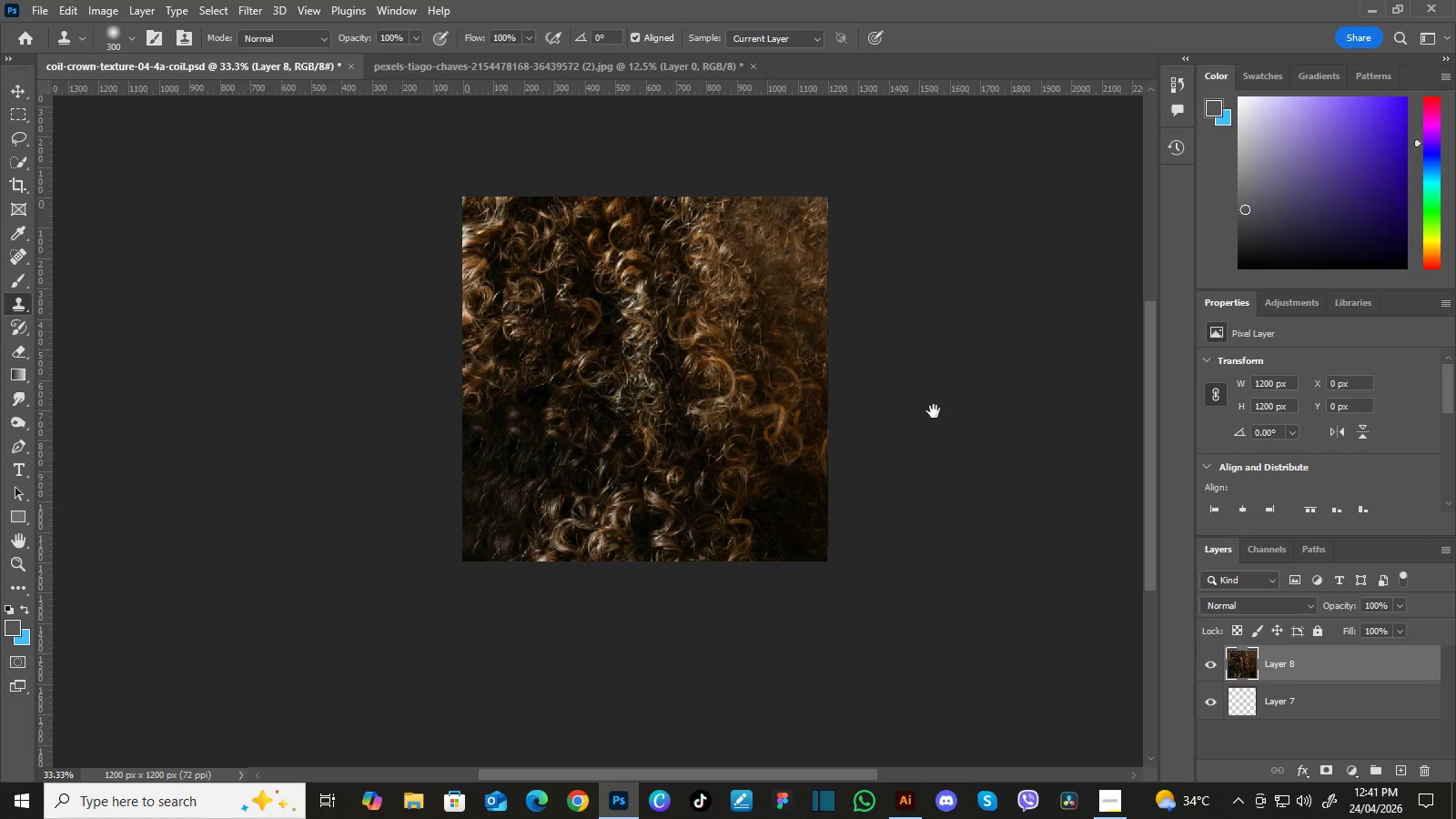 
left_click_drag(start_coordinate=[935, 410], to_coordinate=[931, 433])
 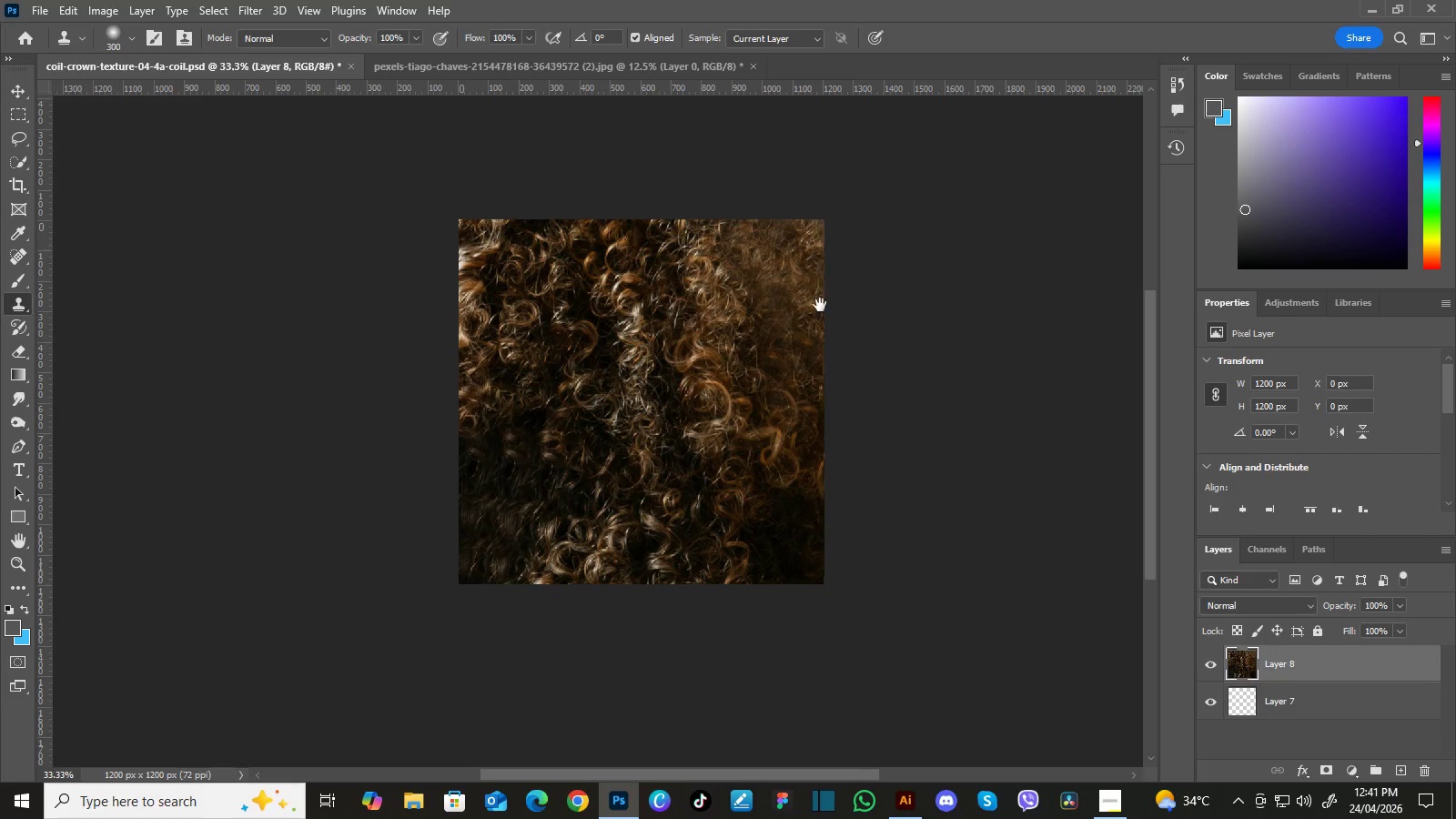 
hold_key(key=Space, duration=1.03)
 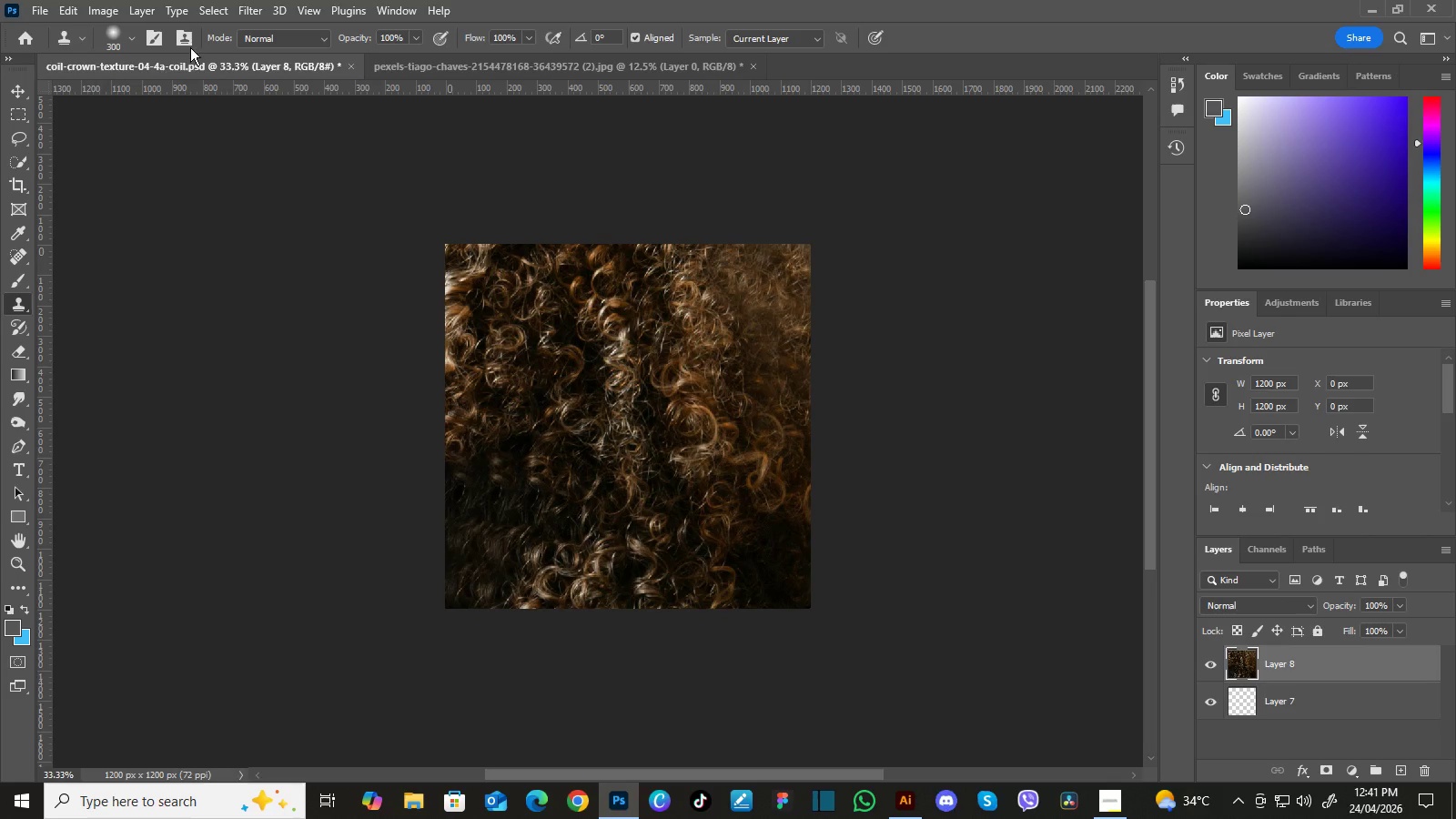 
left_click_drag(start_coordinate=[831, 288], to_coordinate=[817, 313])
 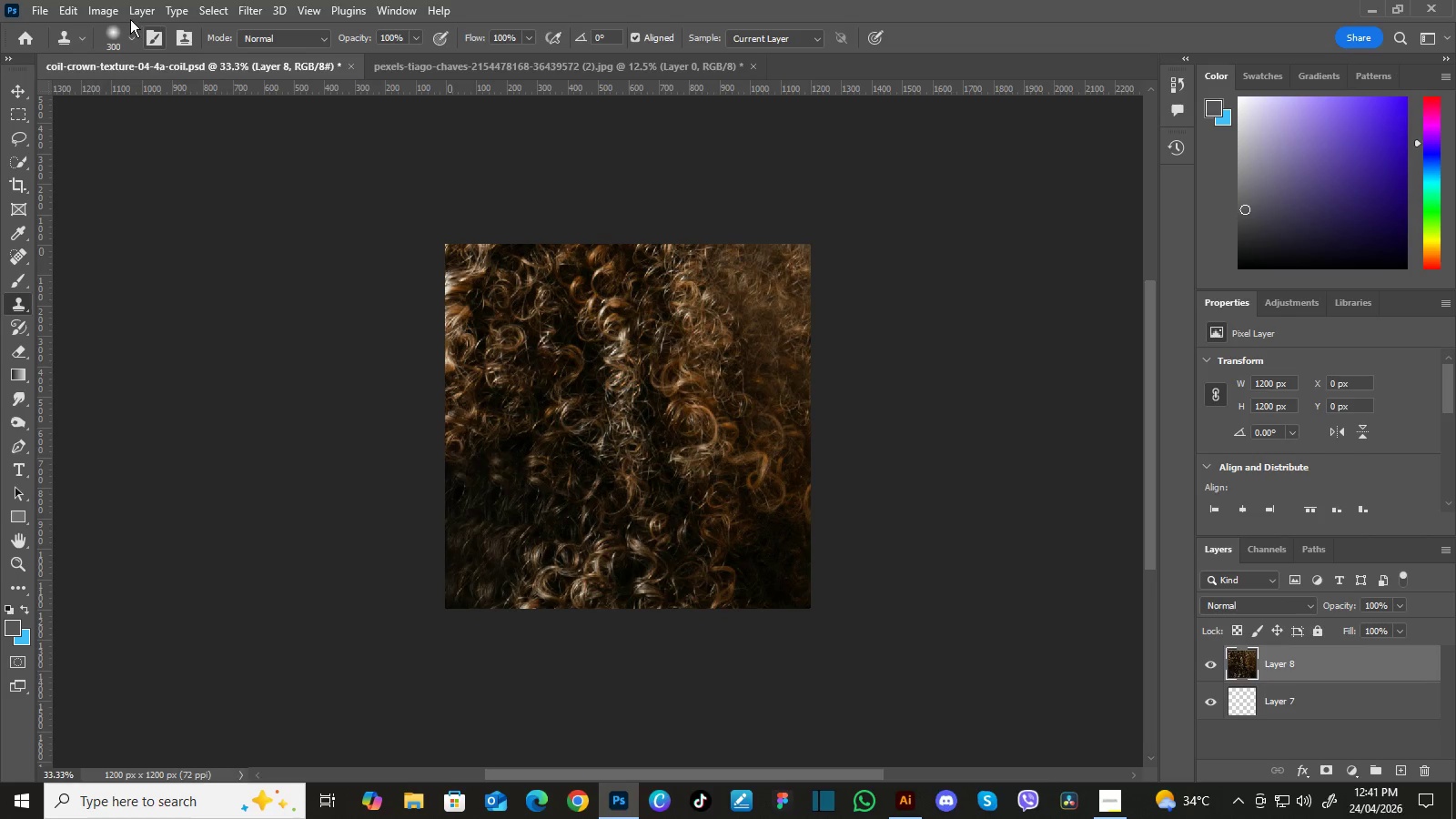 
left_click([113, 11])
 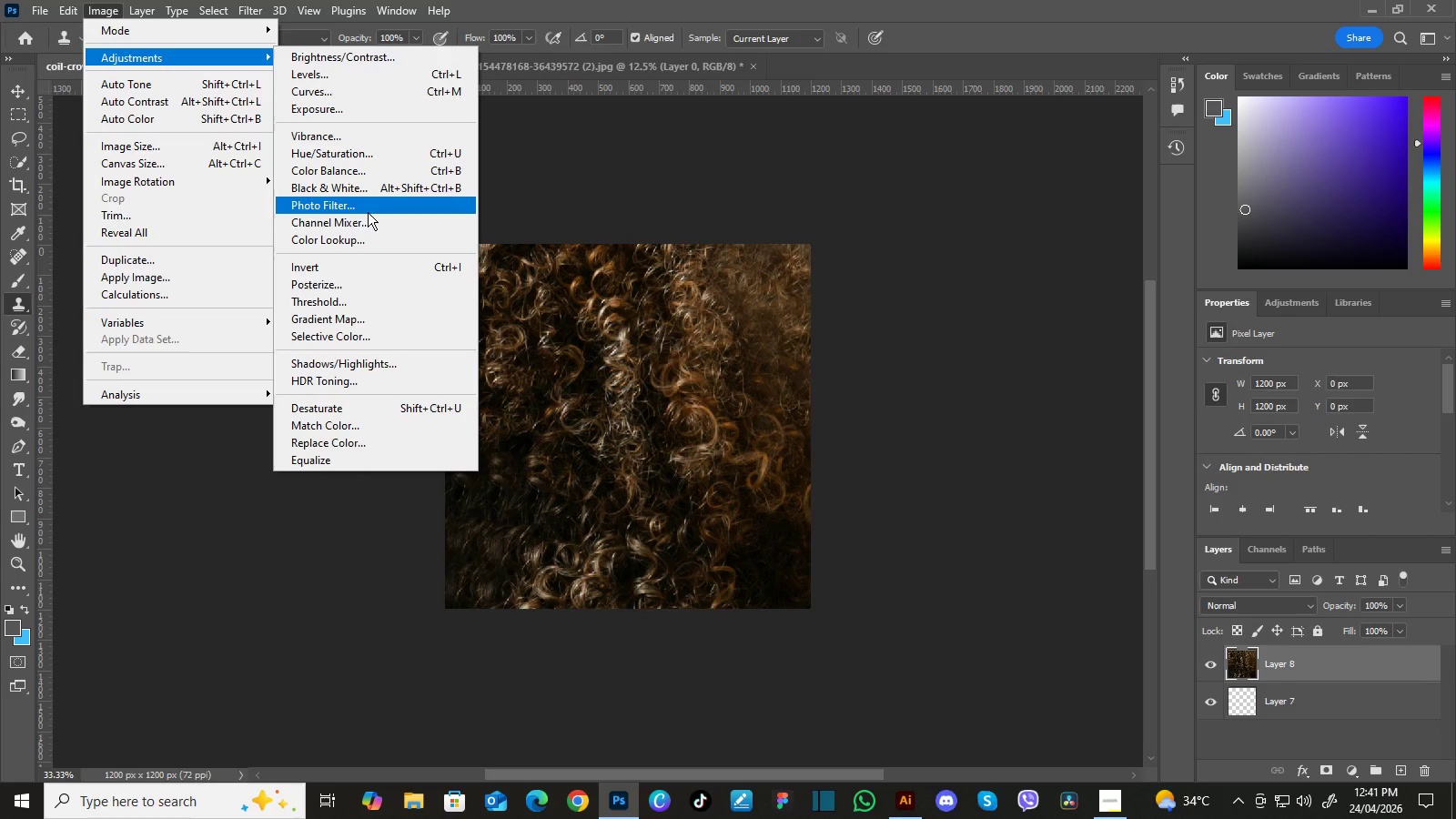 
wait(5.94)
 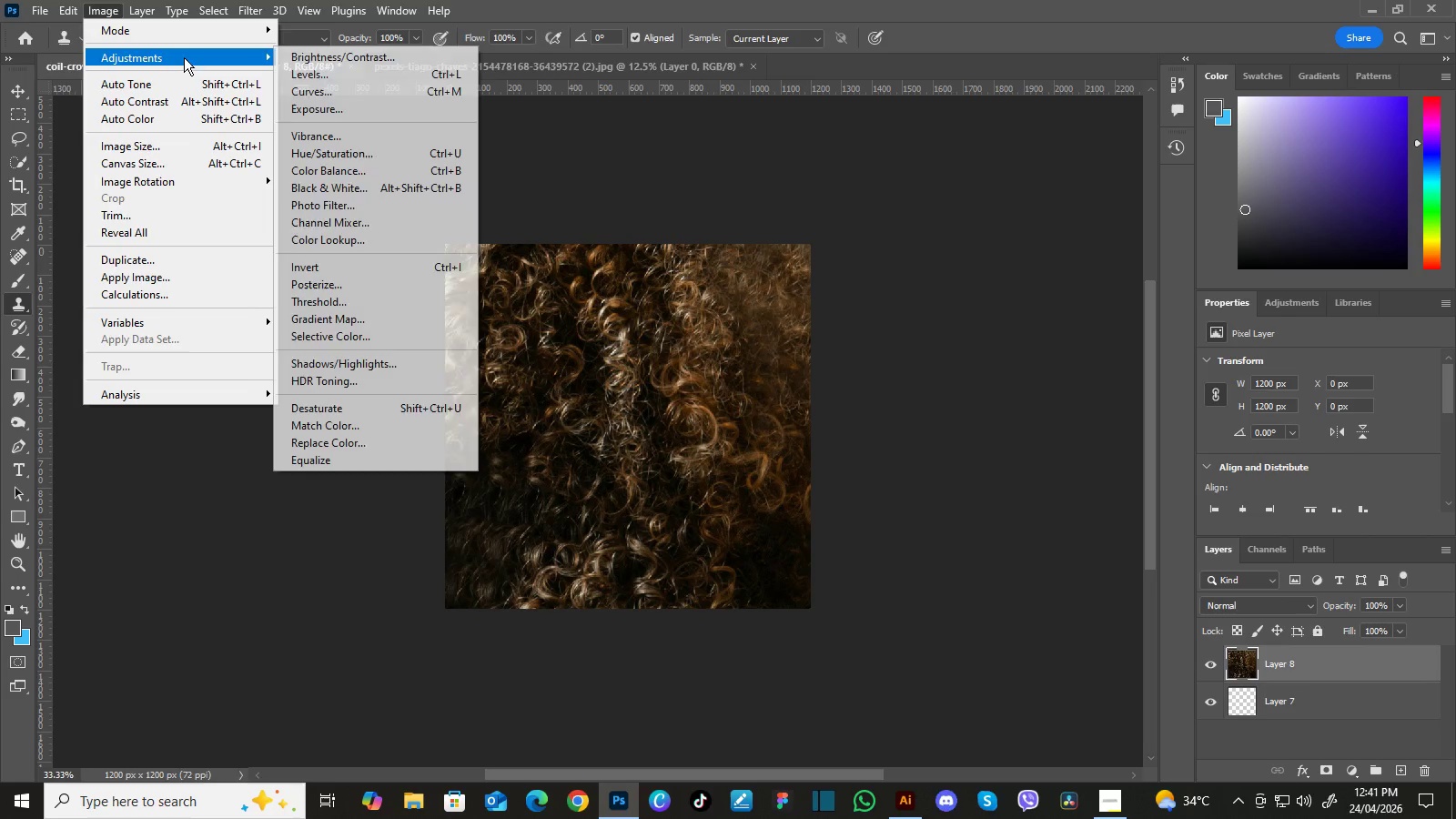 
left_click([369, 170])
 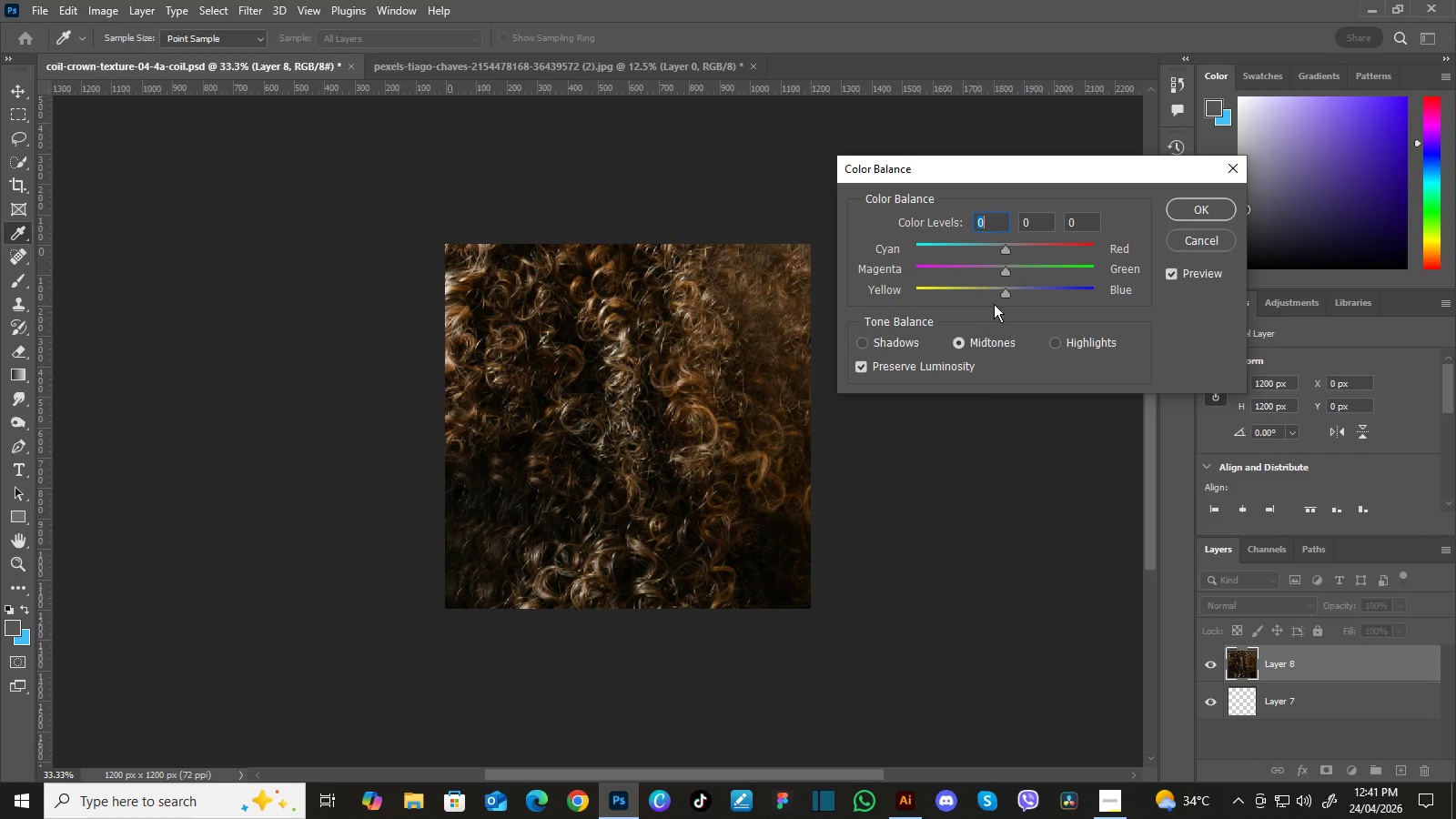 
left_click_drag(start_coordinate=[1006, 291], to_coordinate=[1005, 301])
 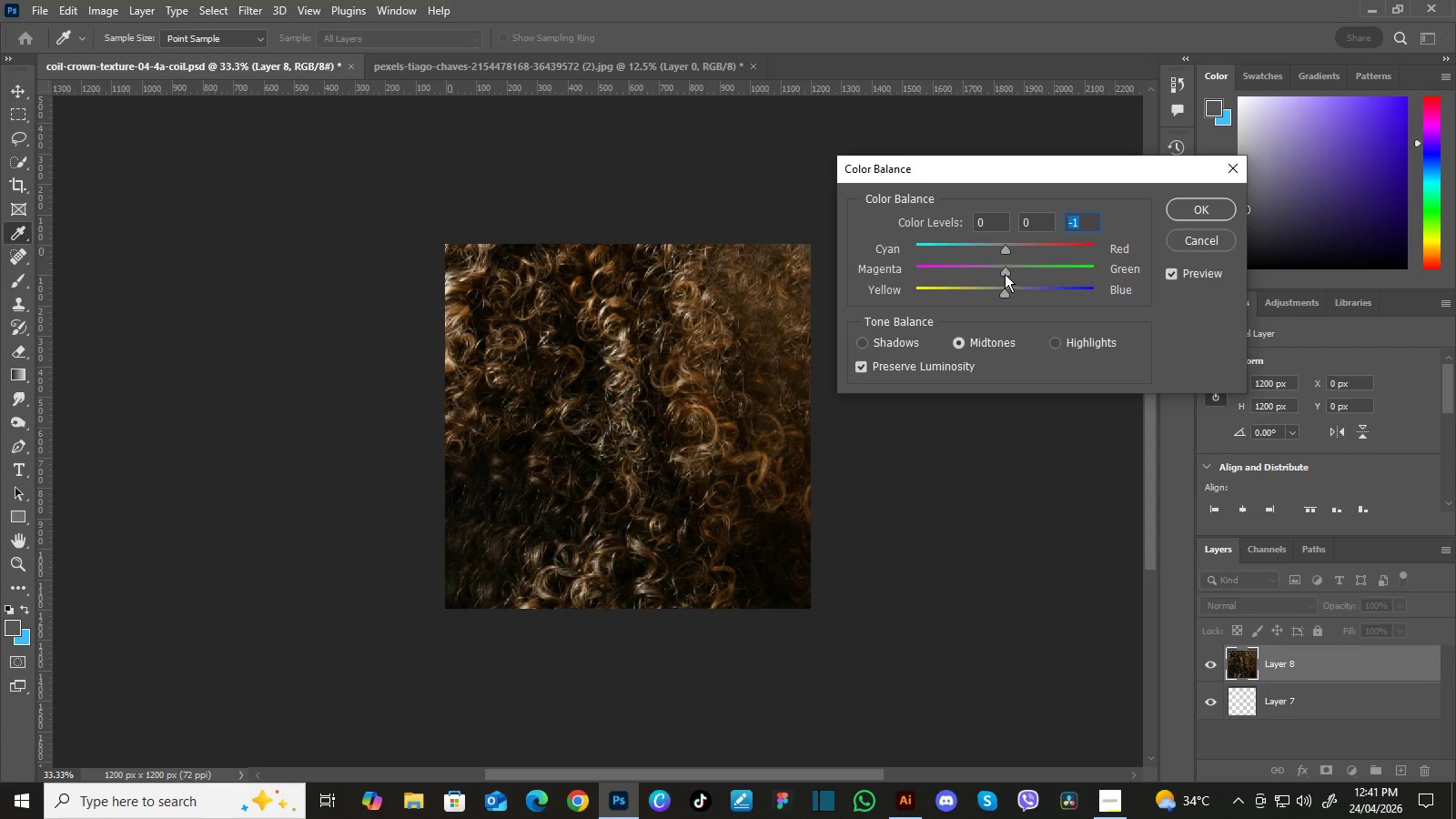 
left_click_drag(start_coordinate=[1005, 274], to_coordinate=[1009, 272])
 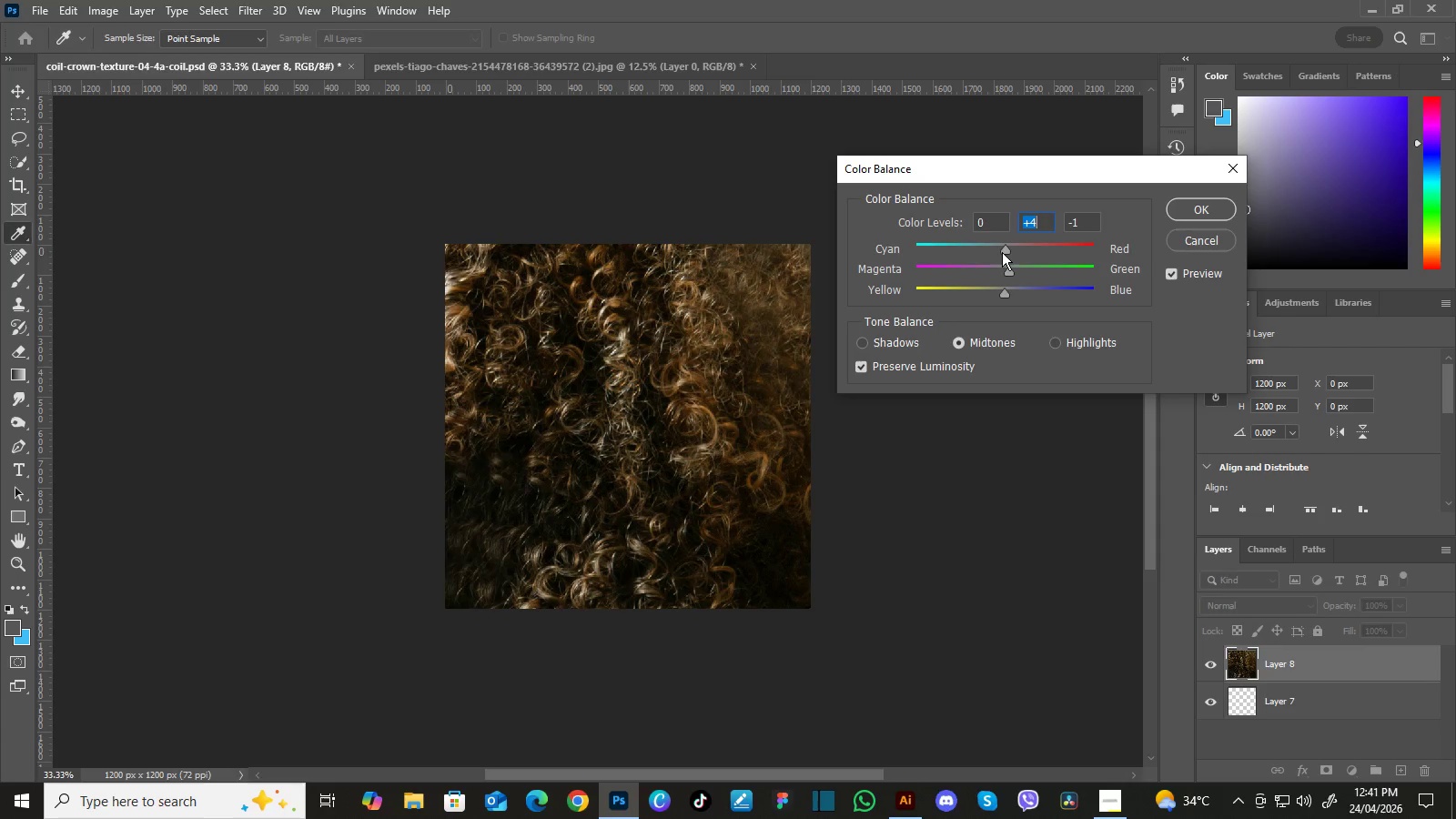 
left_click_drag(start_coordinate=[1002, 252], to_coordinate=[1023, 251])
 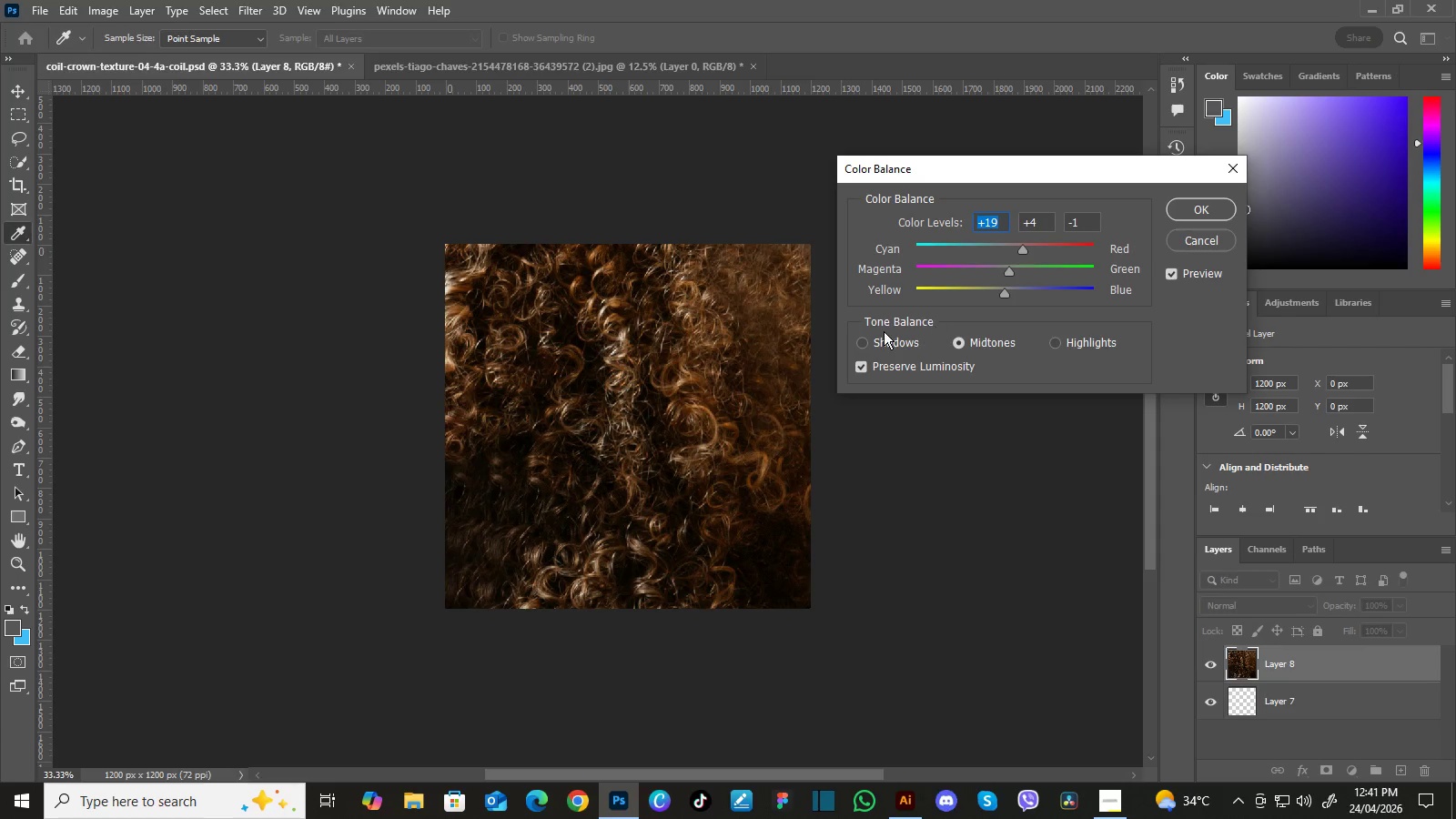 
left_click([863, 341])
 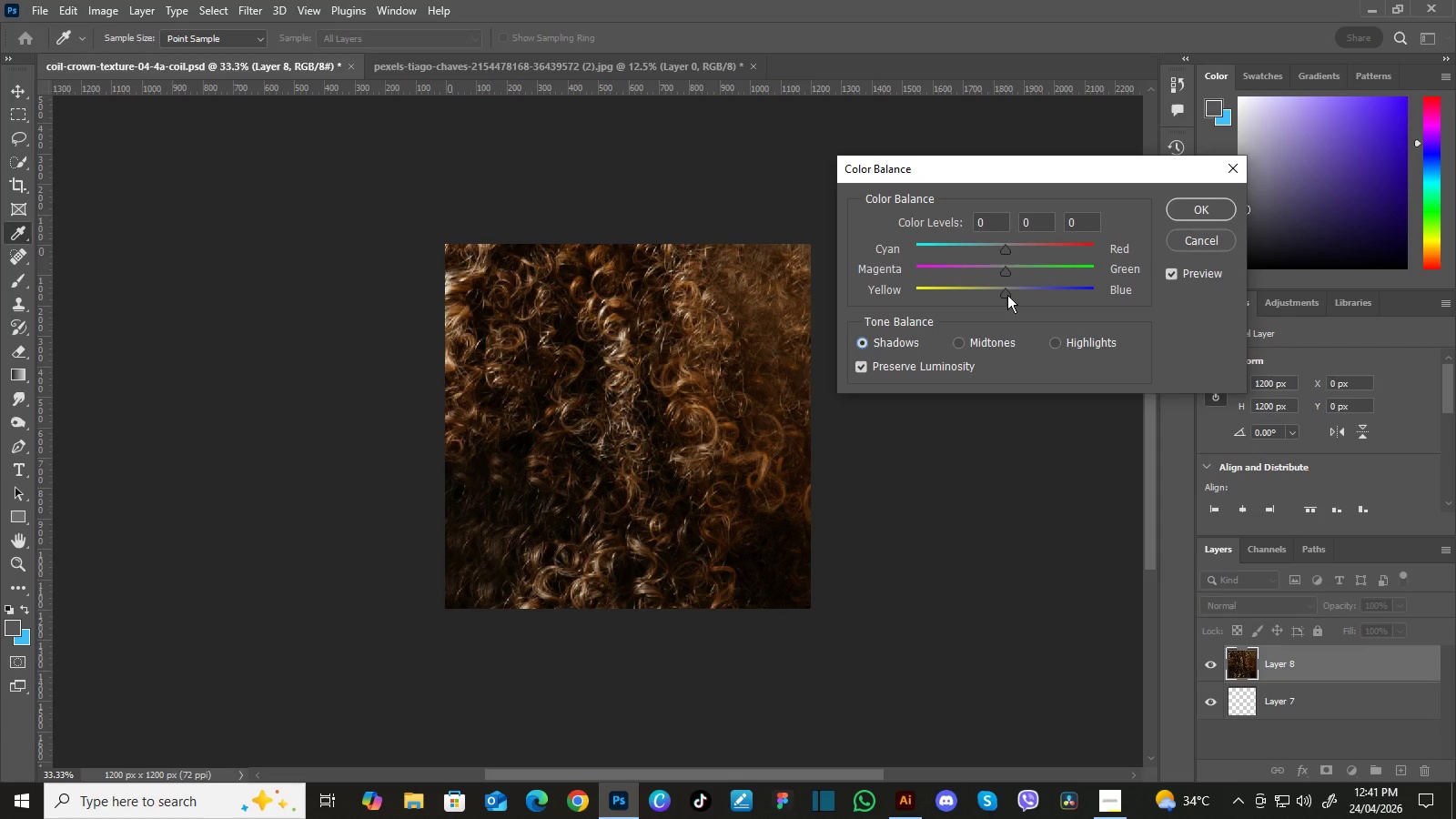 
left_click_drag(start_coordinate=[1006, 295], to_coordinate=[1012, 292])
 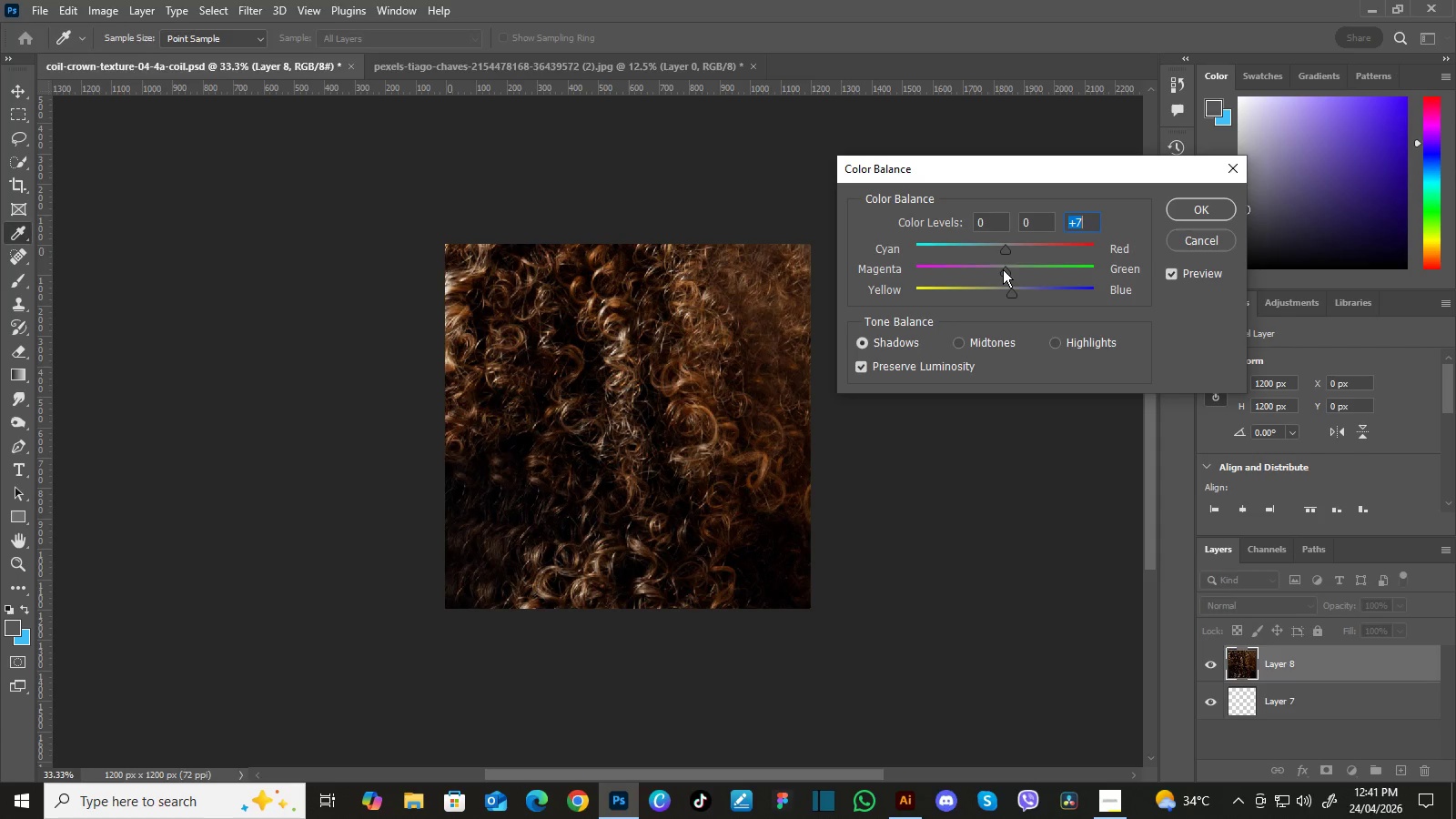 
left_click_drag(start_coordinate=[1003, 269], to_coordinate=[1014, 267])
 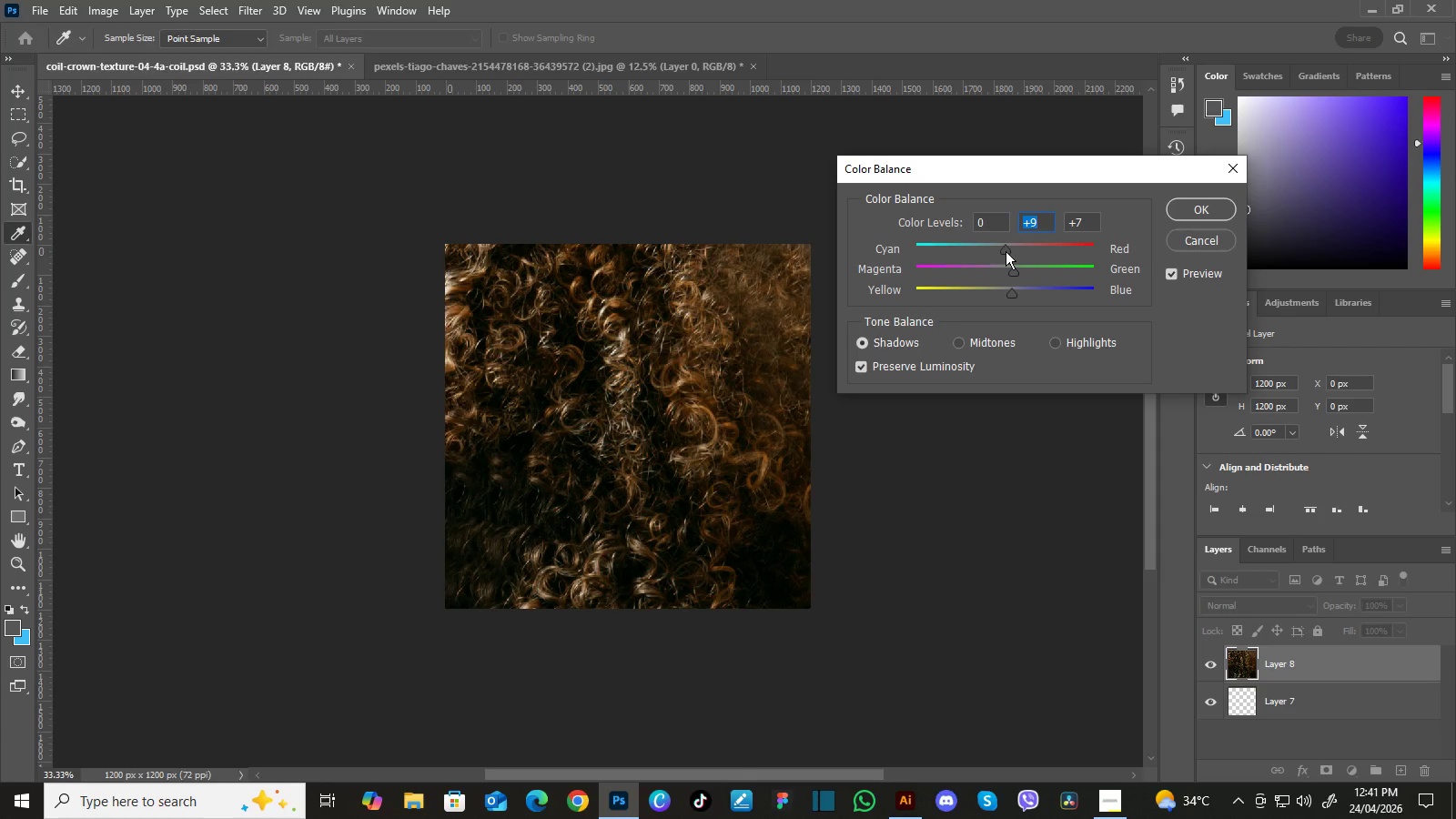 
left_click_drag(start_coordinate=[1006, 250], to_coordinate=[1015, 248])
 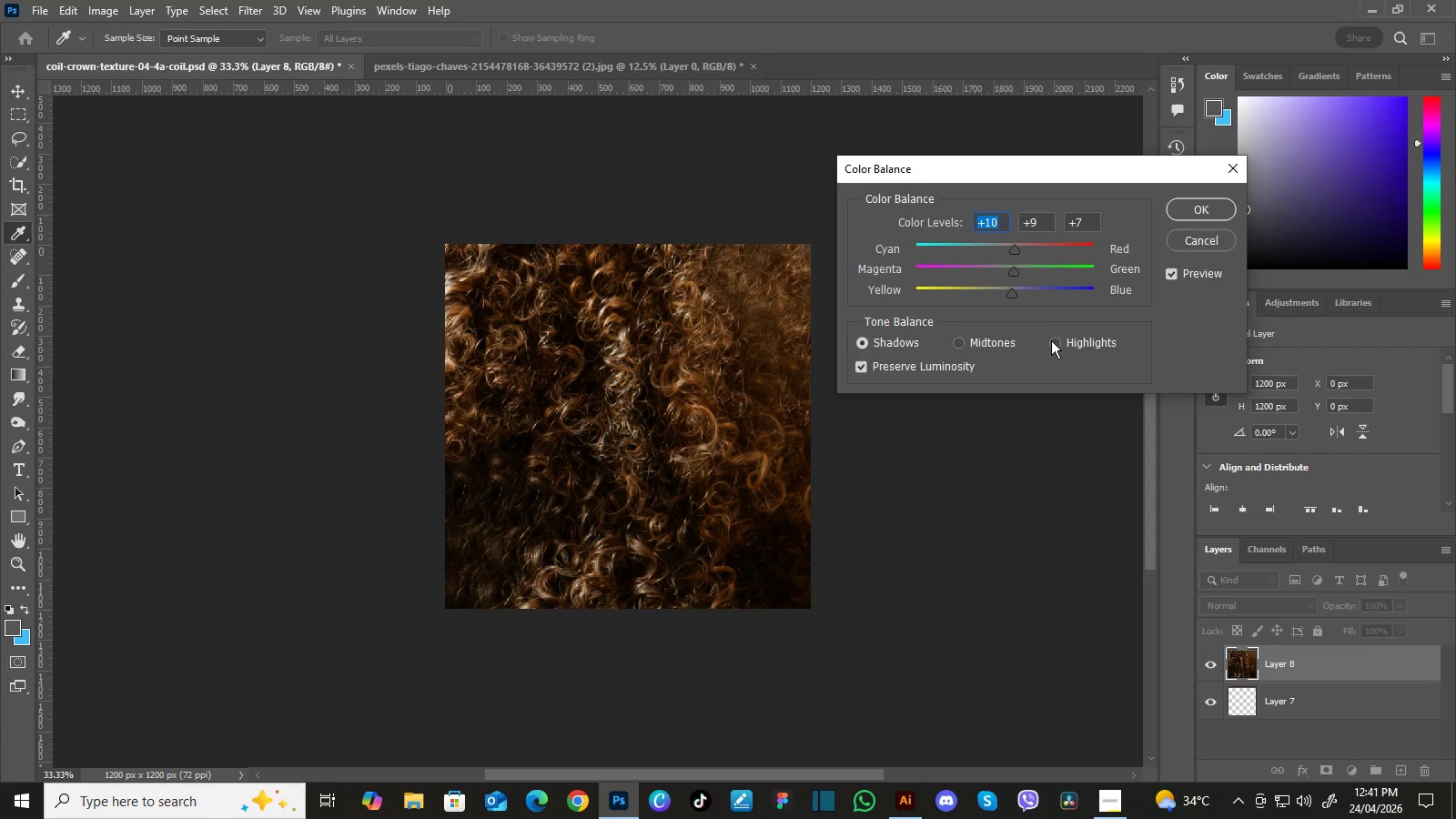 
left_click([1055, 341])
 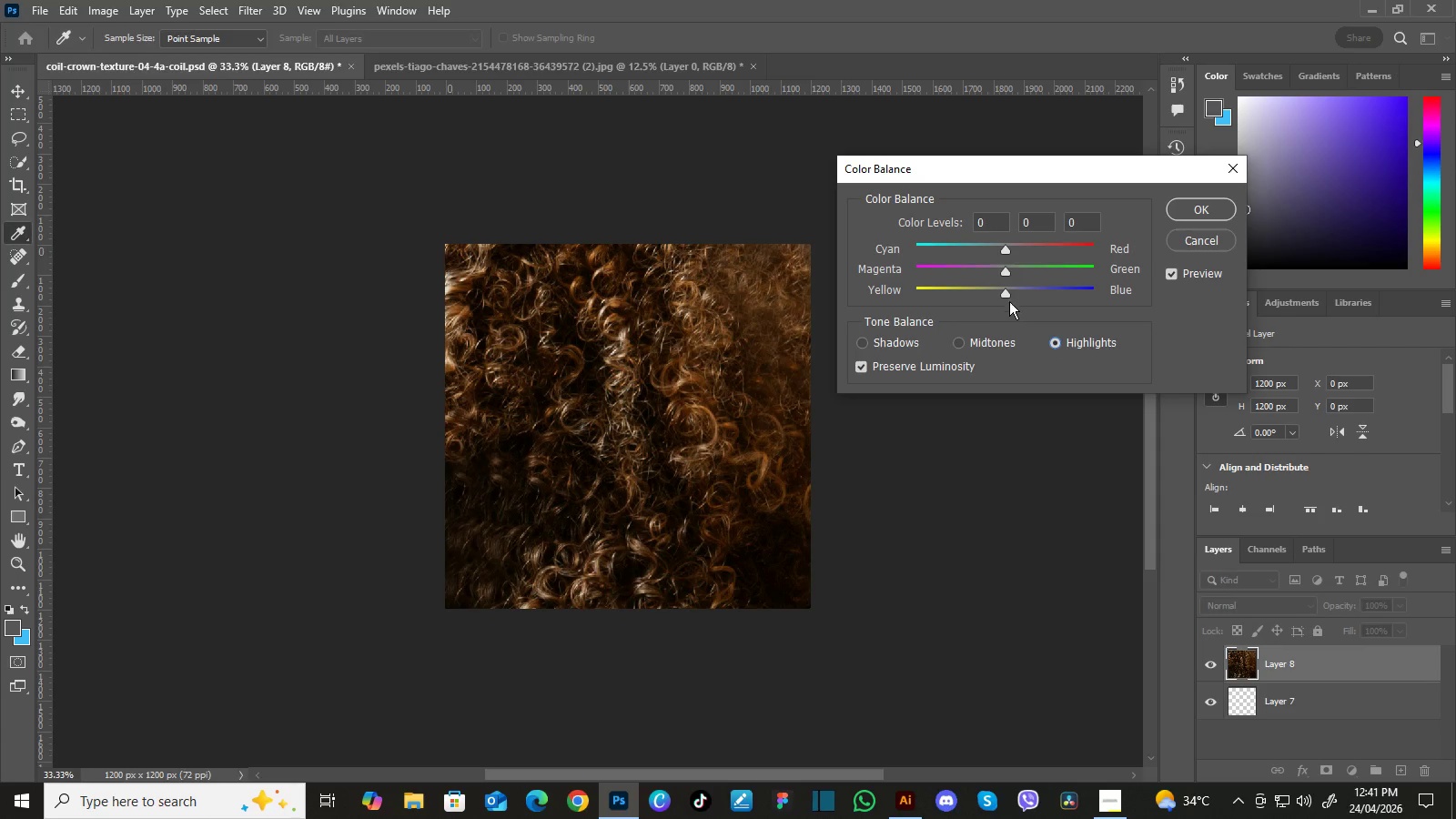 
left_click_drag(start_coordinate=[1006, 294], to_coordinate=[1036, 290])
 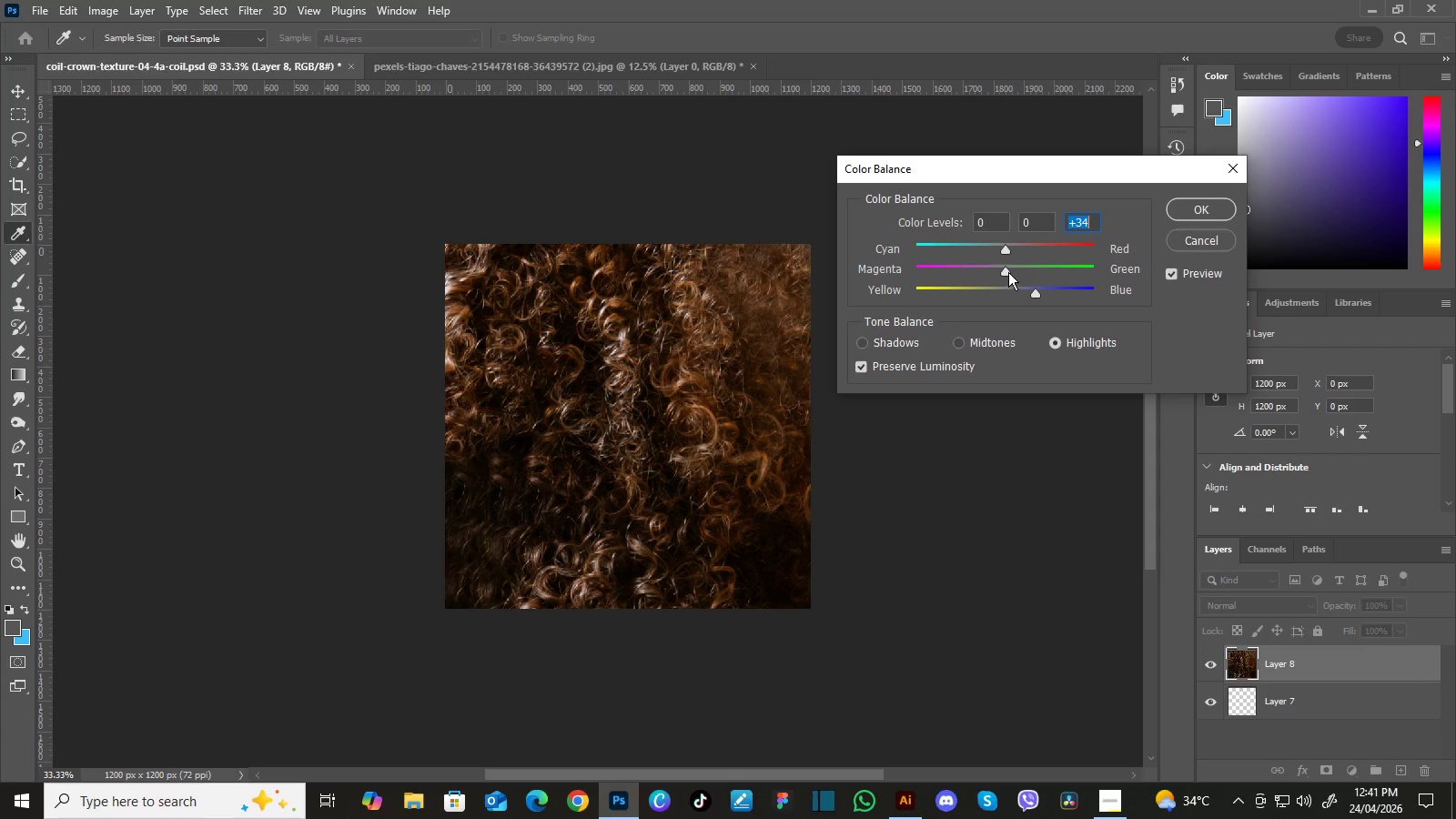 
left_click_drag(start_coordinate=[1007, 272], to_coordinate=[1025, 271])
 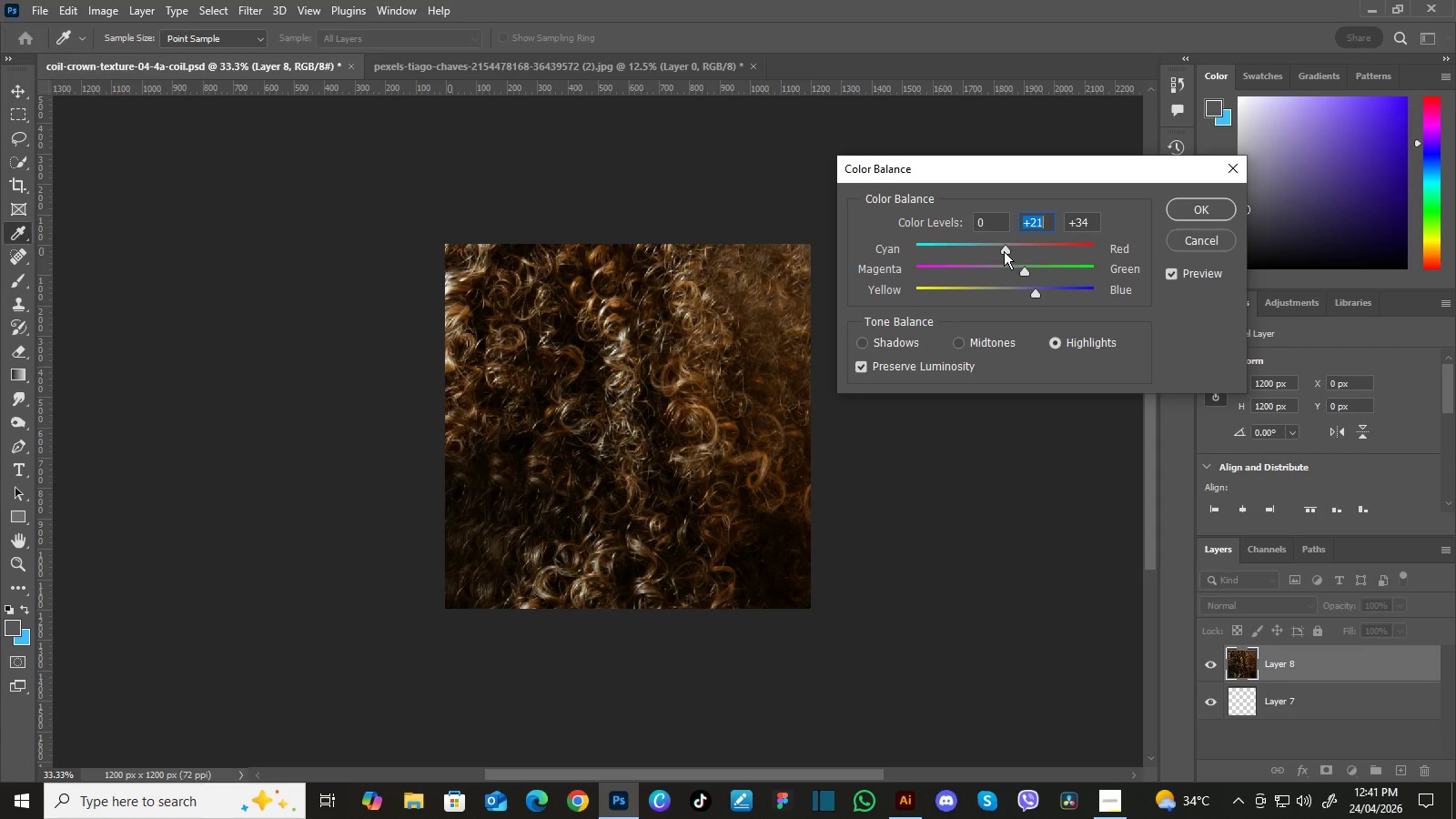 
left_click_drag(start_coordinate=[1004, 251], to_coordinate=[1020, 250])
 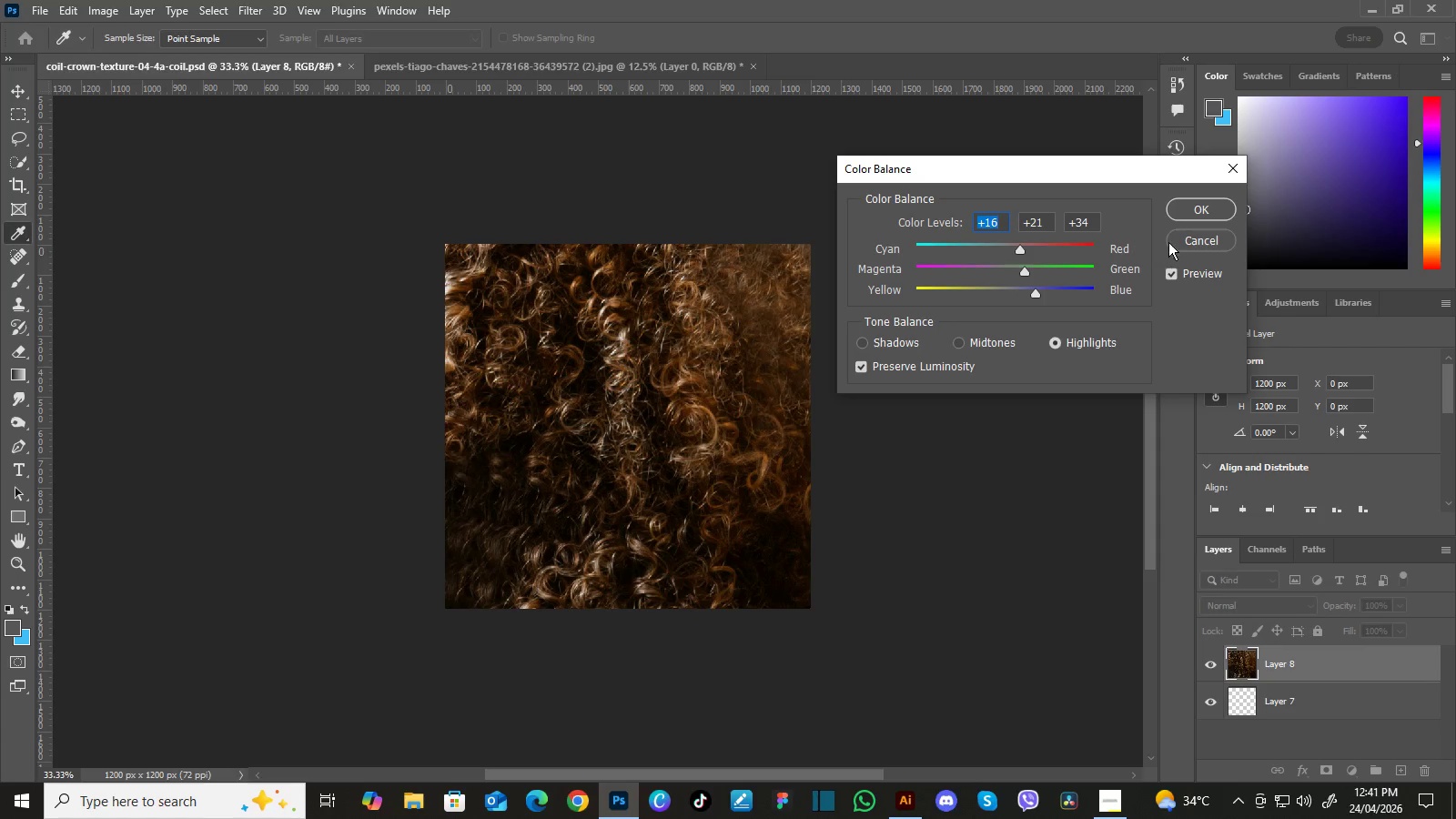 
left_click([1178, 240])
 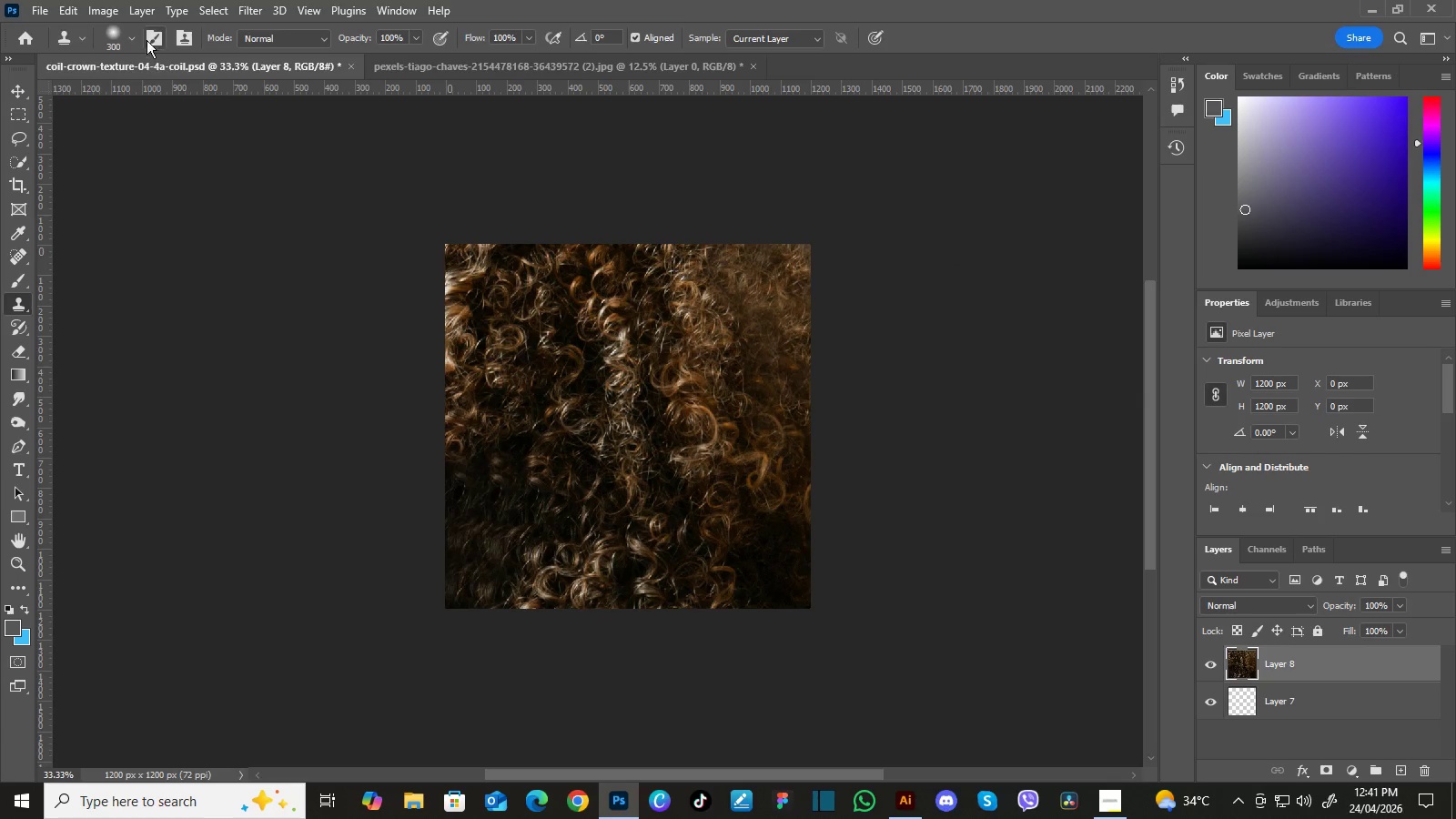 
left_click([114, 11])
 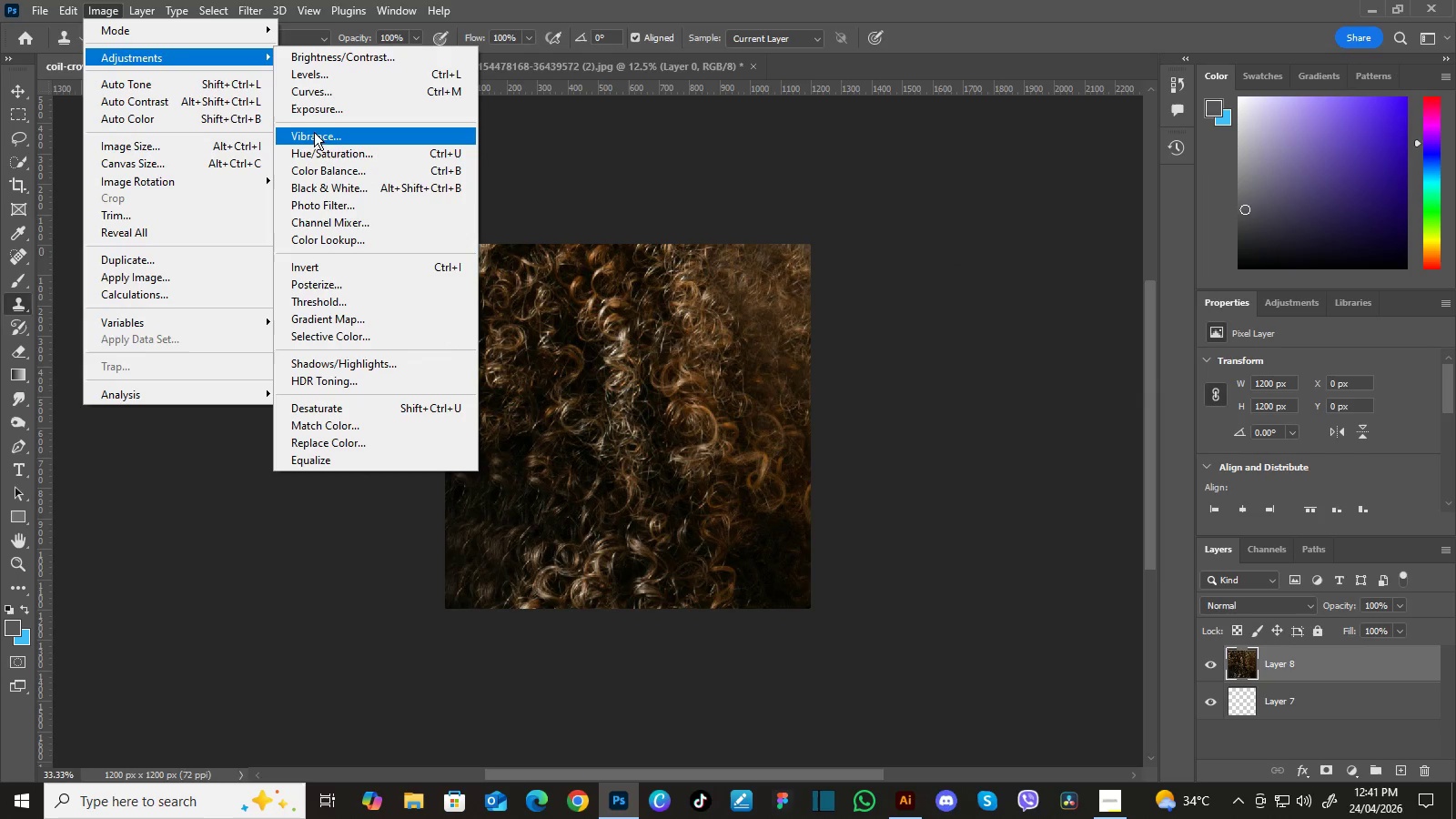 
left_click([323, 147])
 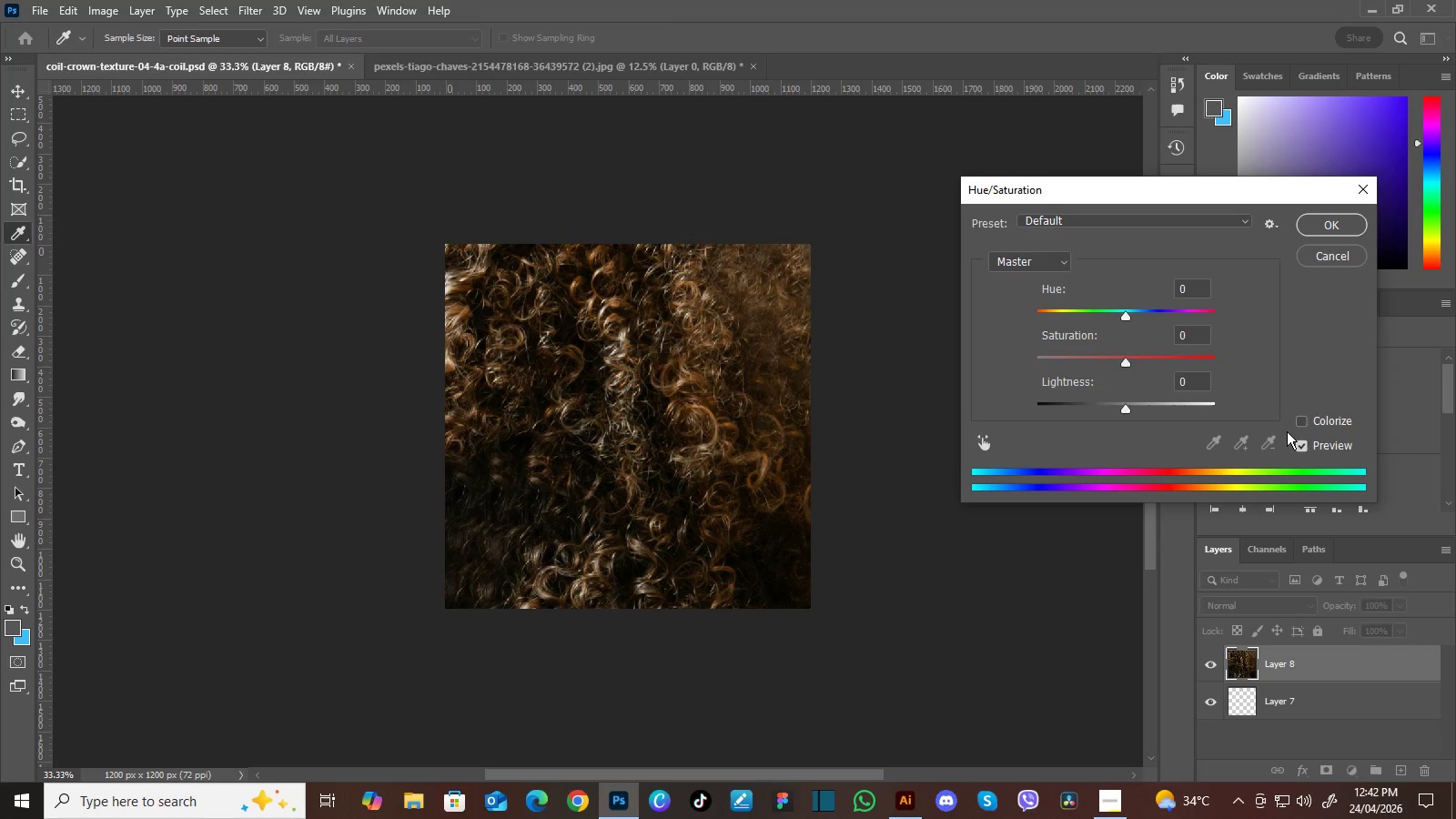 
left_click([1304, 420])
 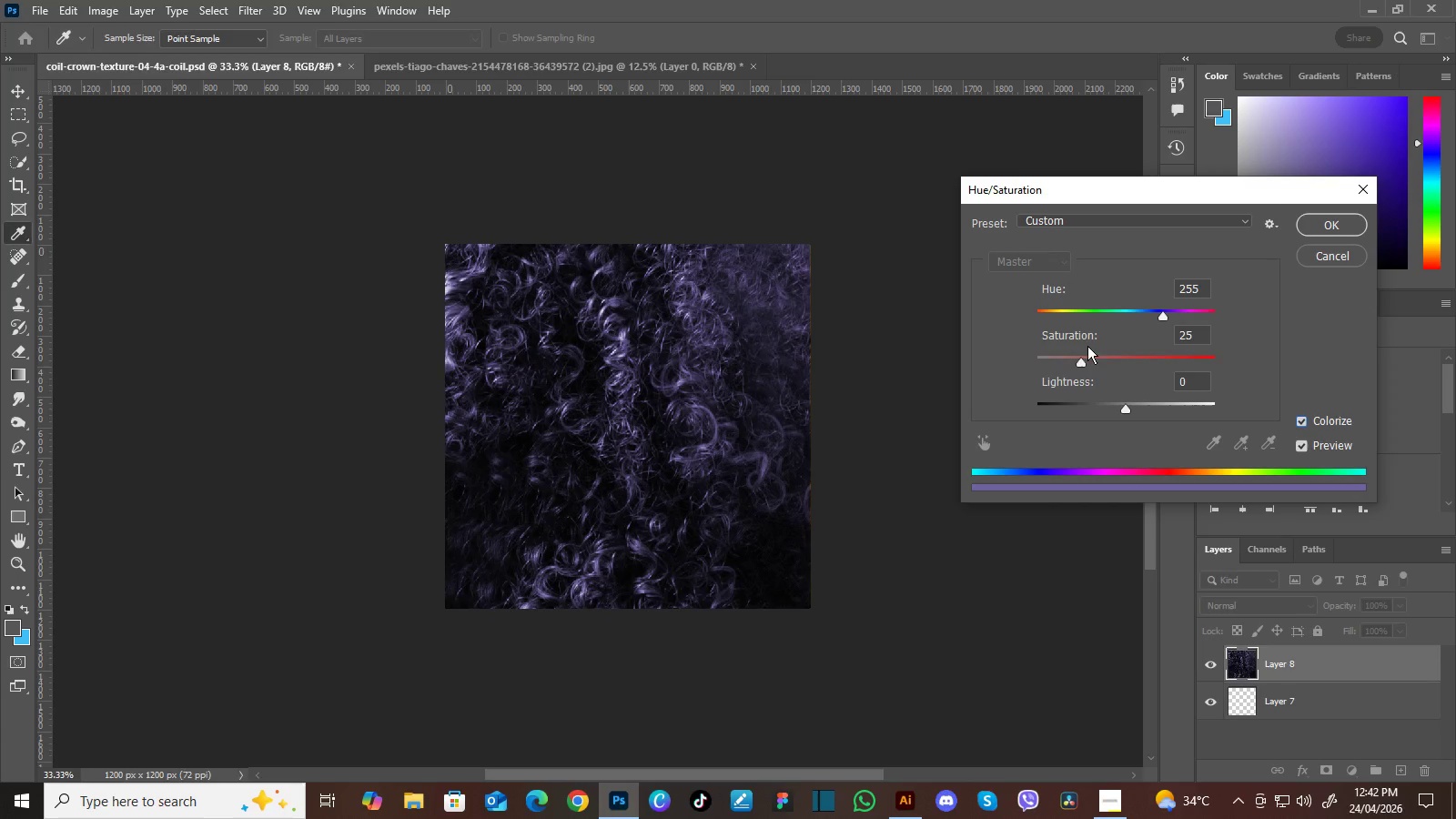 
left_click_drag(start_coordinate=[1163, 316], to_coordinate=[1081, 308])
 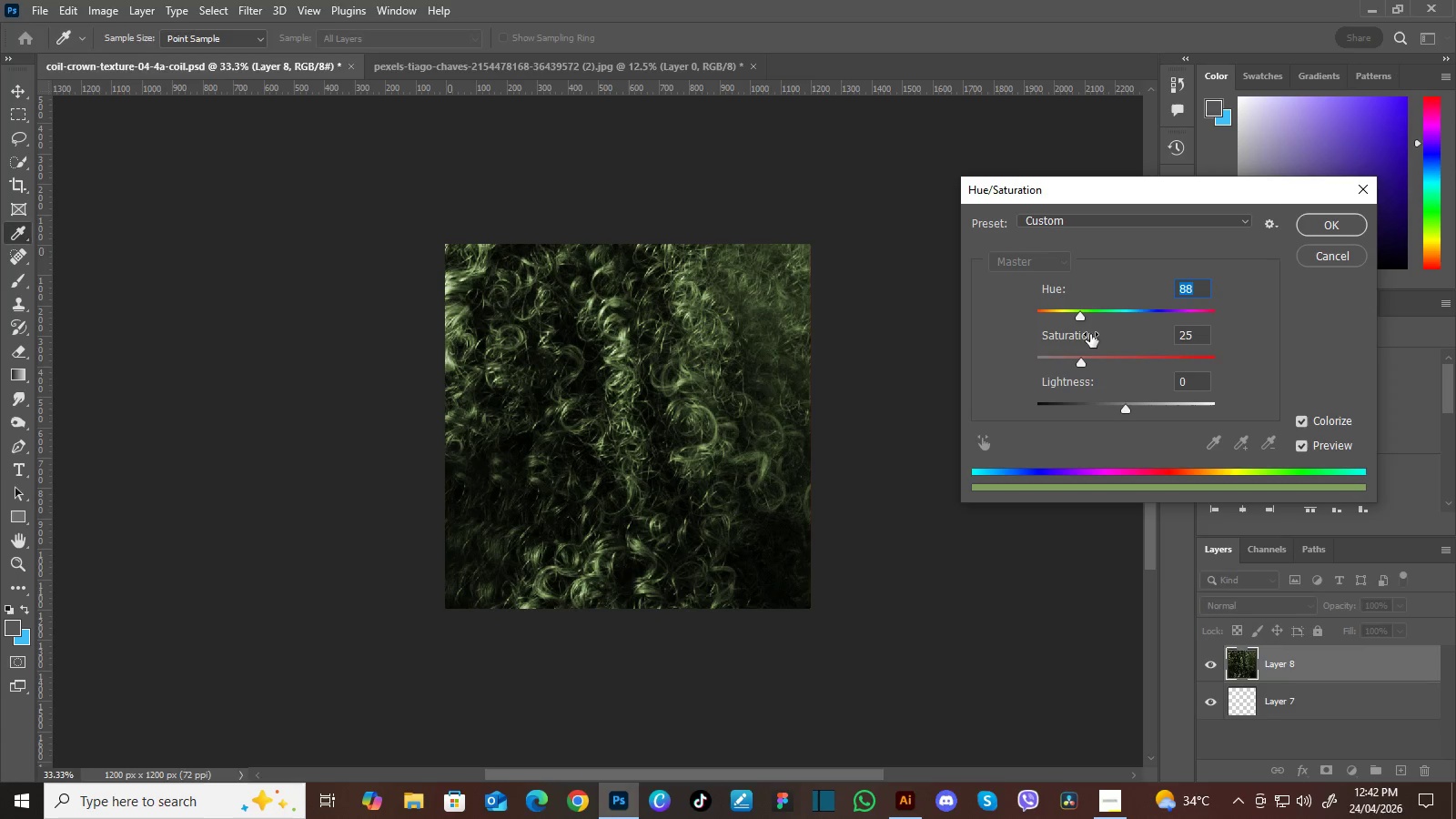 
left_click_drag(start_coordinate=[1078, 316], to_coordinate=[1273, 322])
 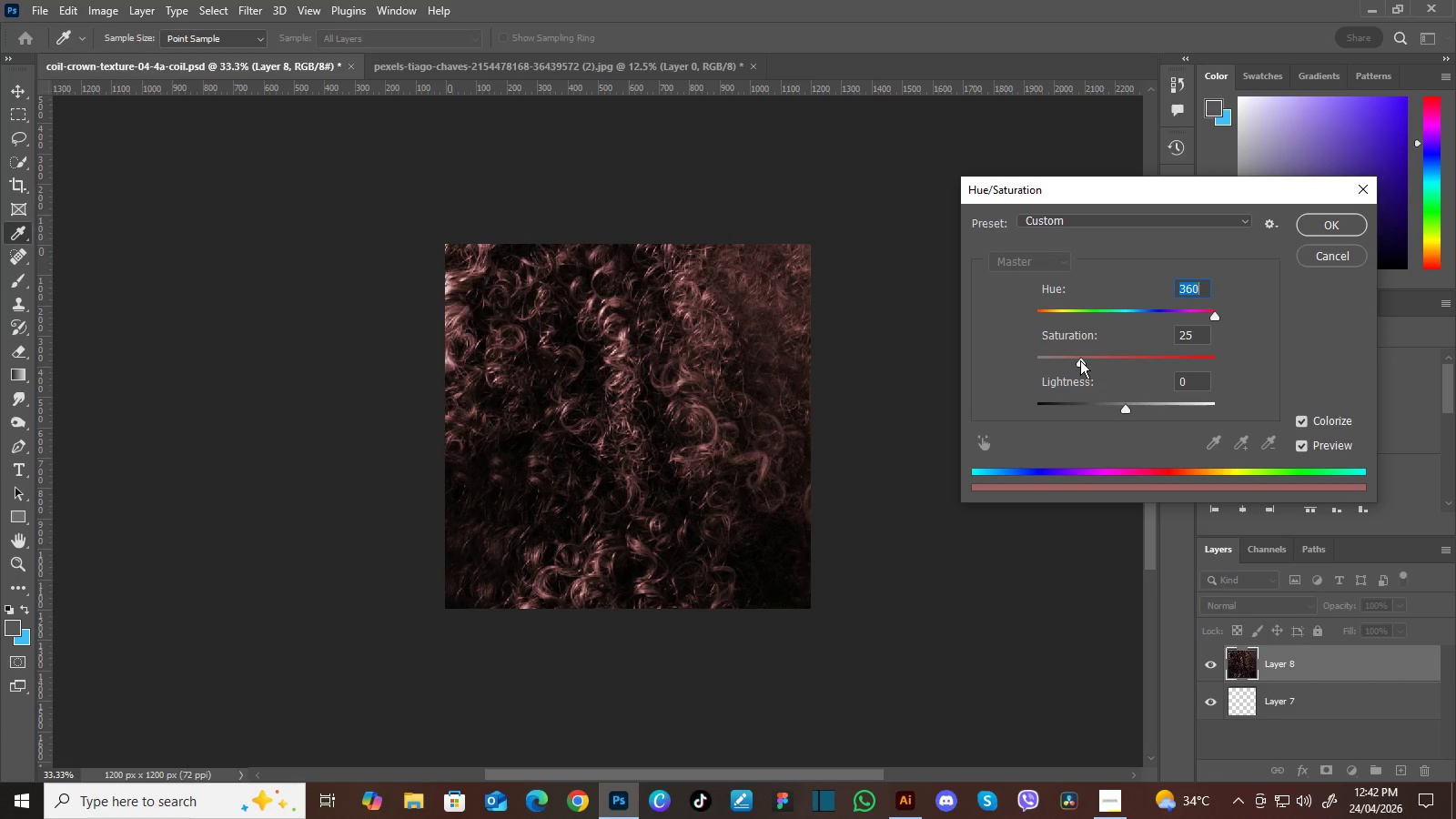 
left_click_drag(start_coordinate=[1079, 361], to_coordinate=[1117, 359])
 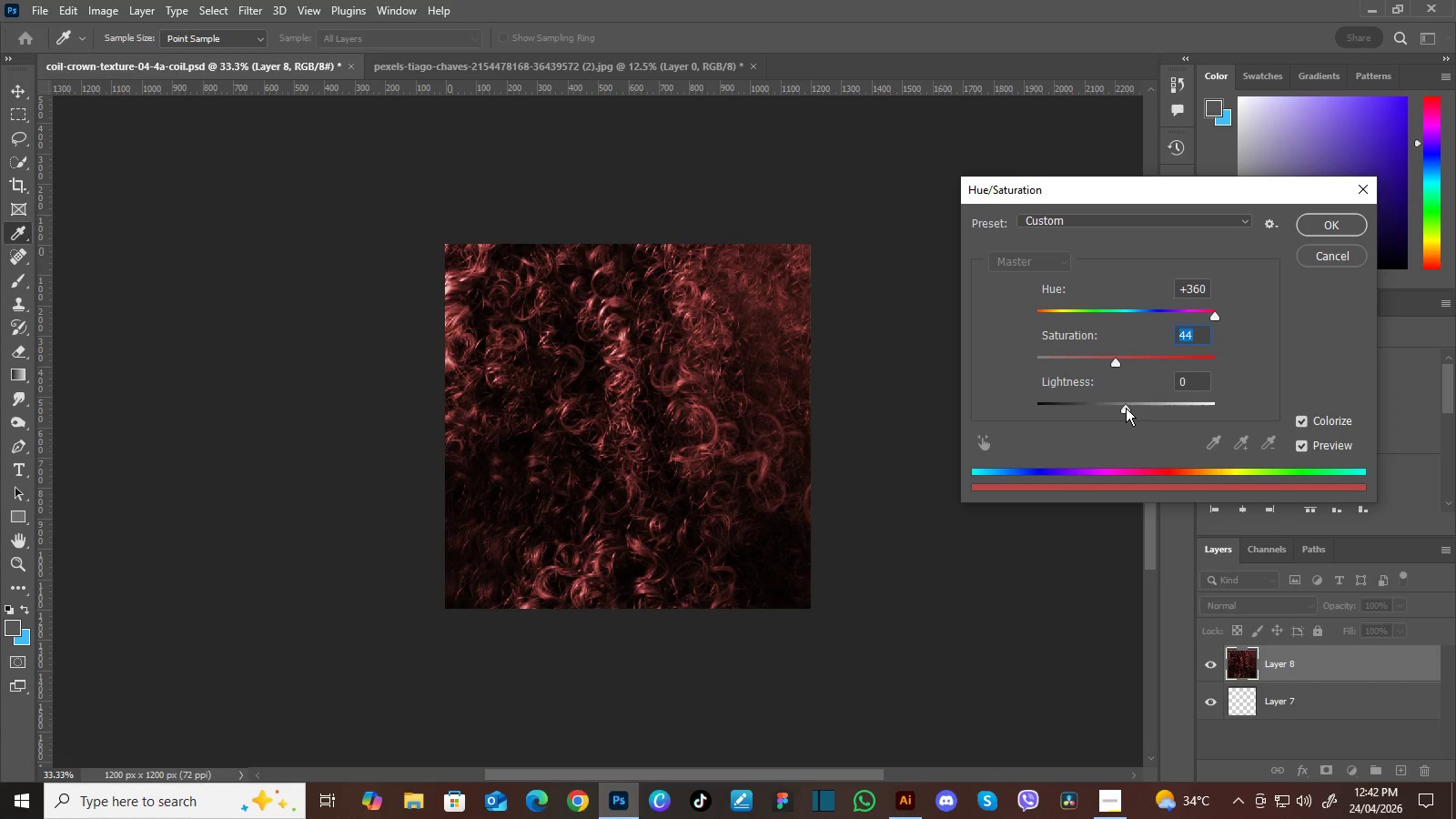 
left_click_drag(start_coordinate=[1125, 408], to_coordinate=[1123, 403])
 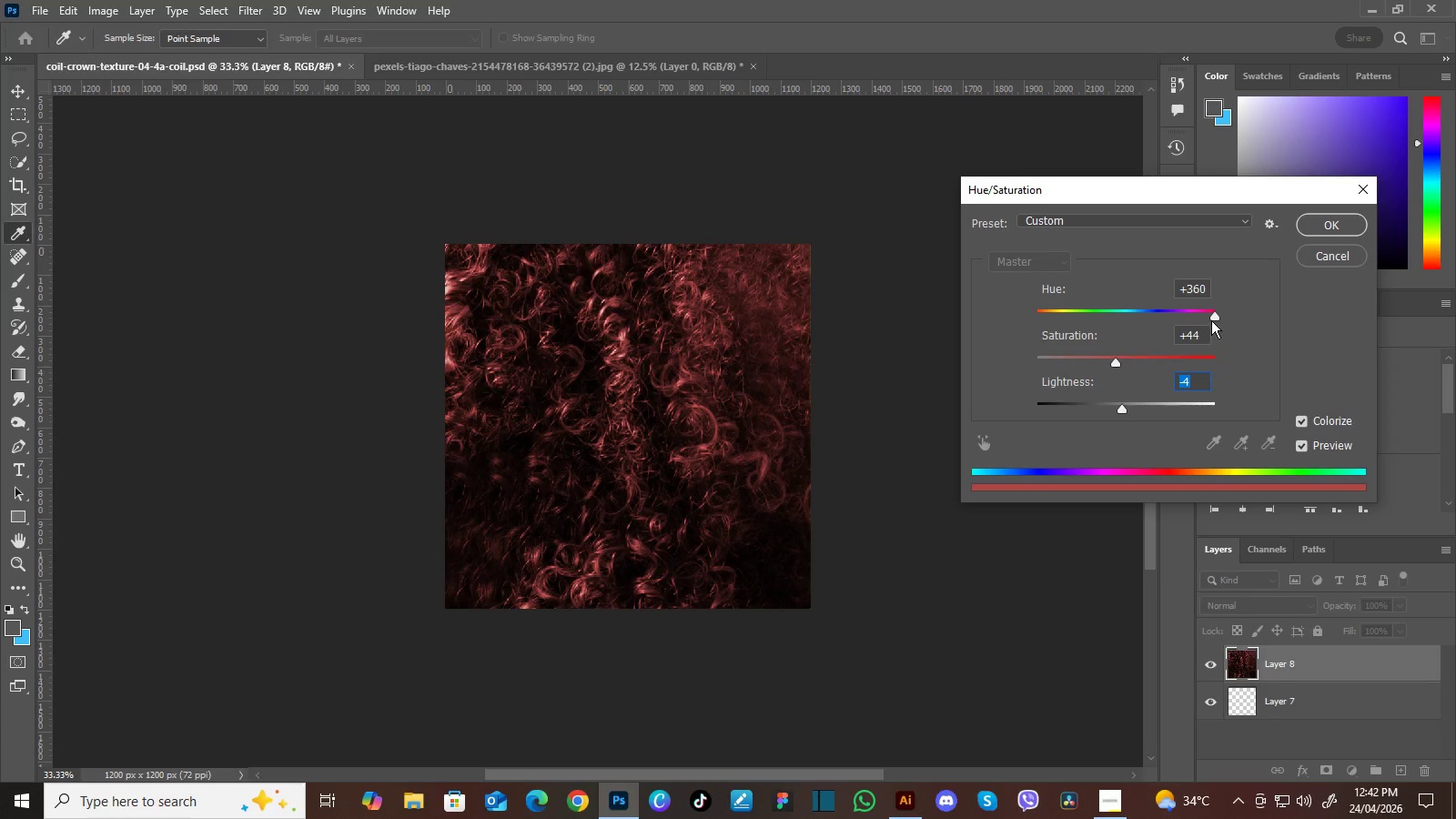 
left_click_drag(start_coordinate=[1213, 318], to_coordinate=[1197, 316])
 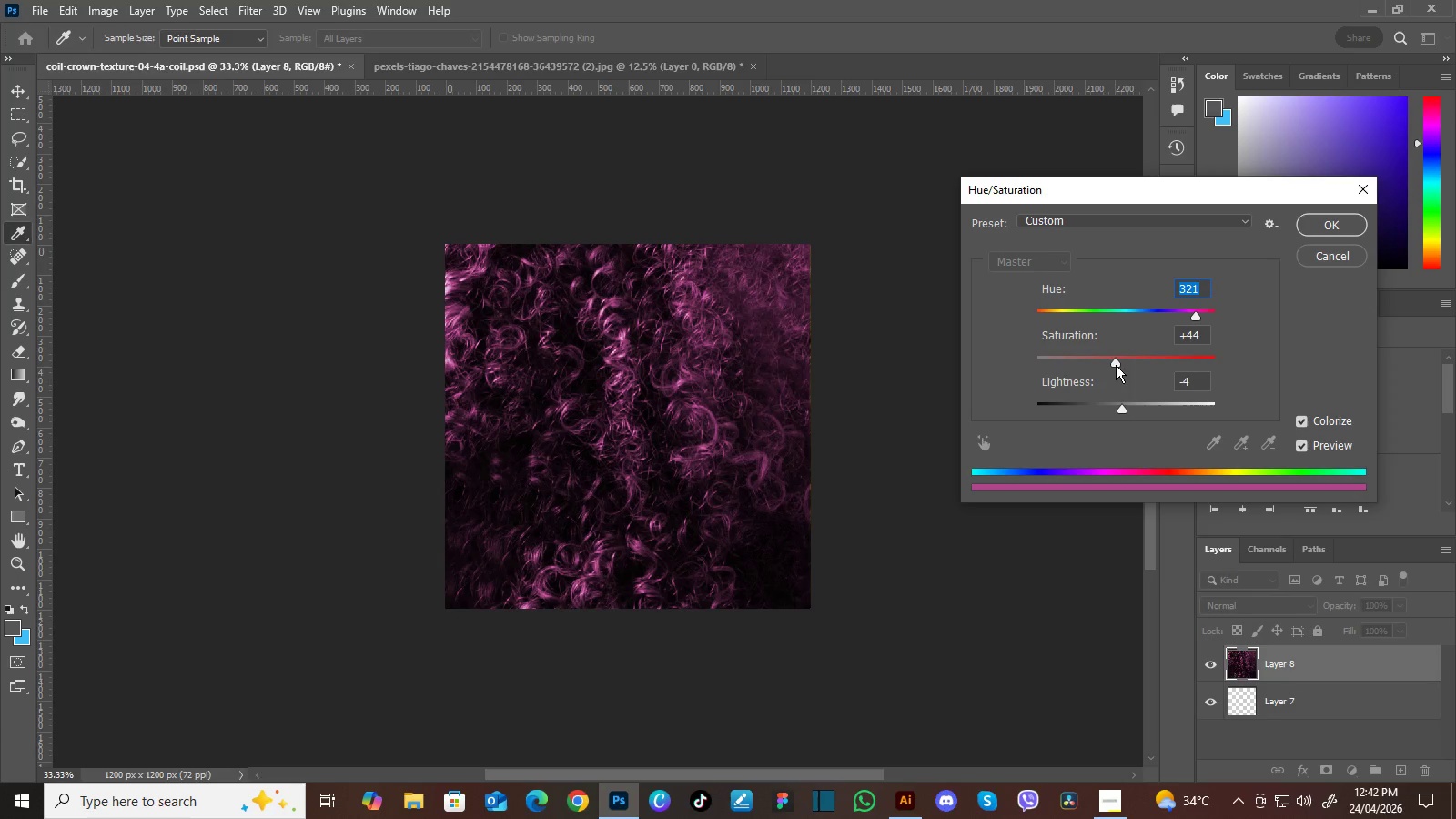 
left_click_drag(start_coordinate=[1115, 365], to_coordinate=[1075, 358])
 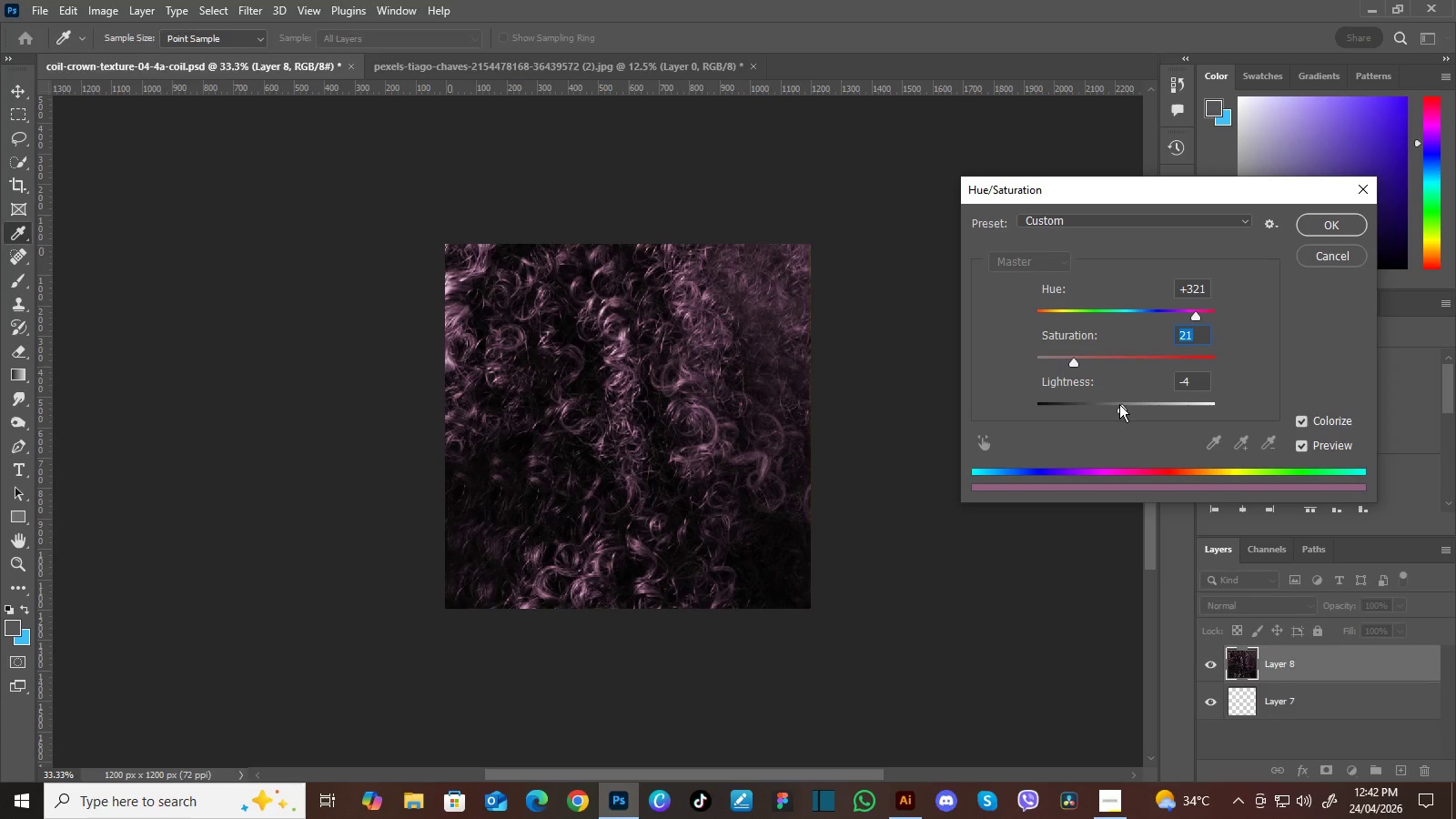 
left_click_drag(start_coordinate=[1119, 406], to_coordinate=[1092, 407])
 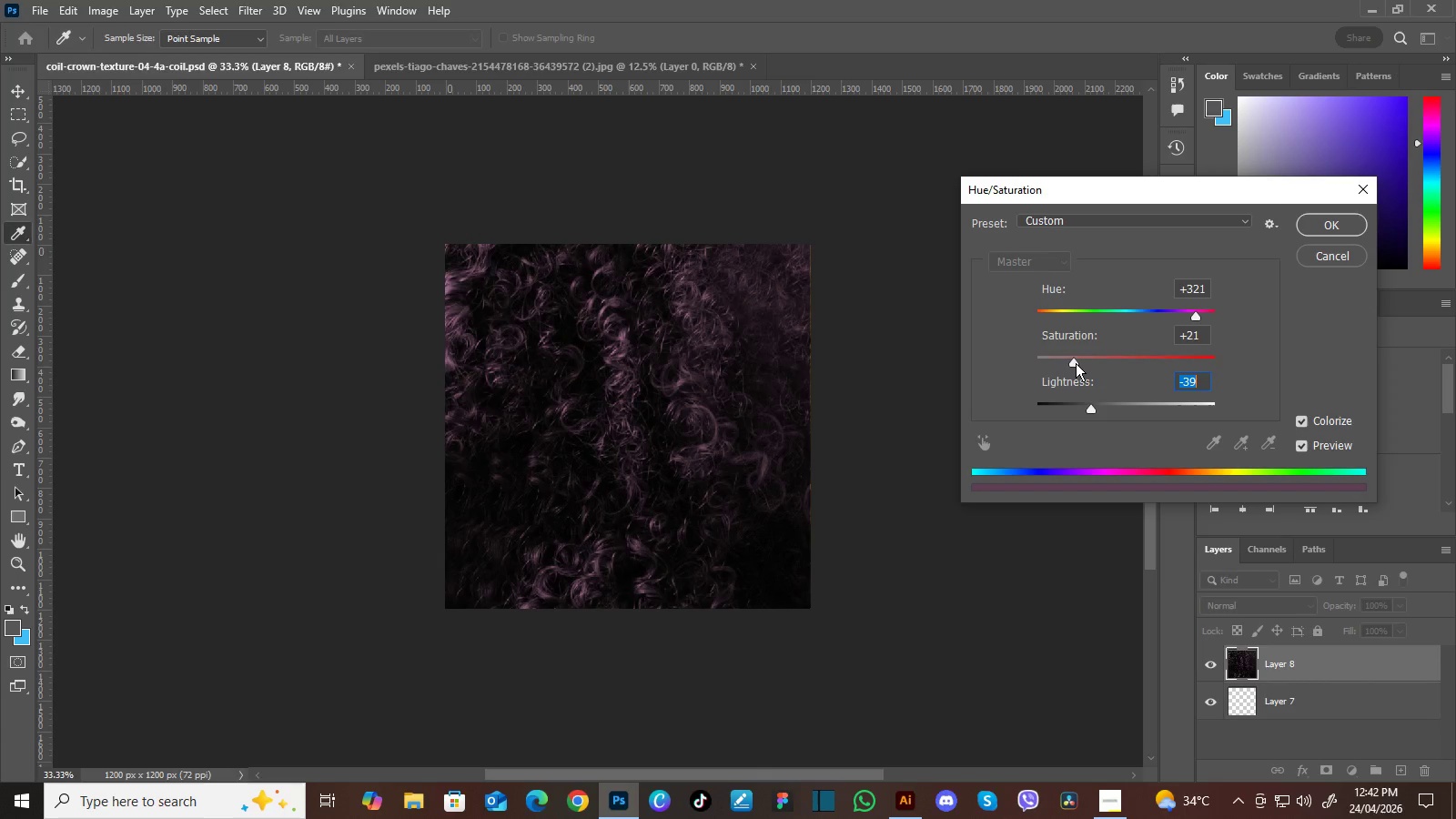 
left_click_drag(start_coordinate=[1076, 363], to_coordinate=[1068, 366])
 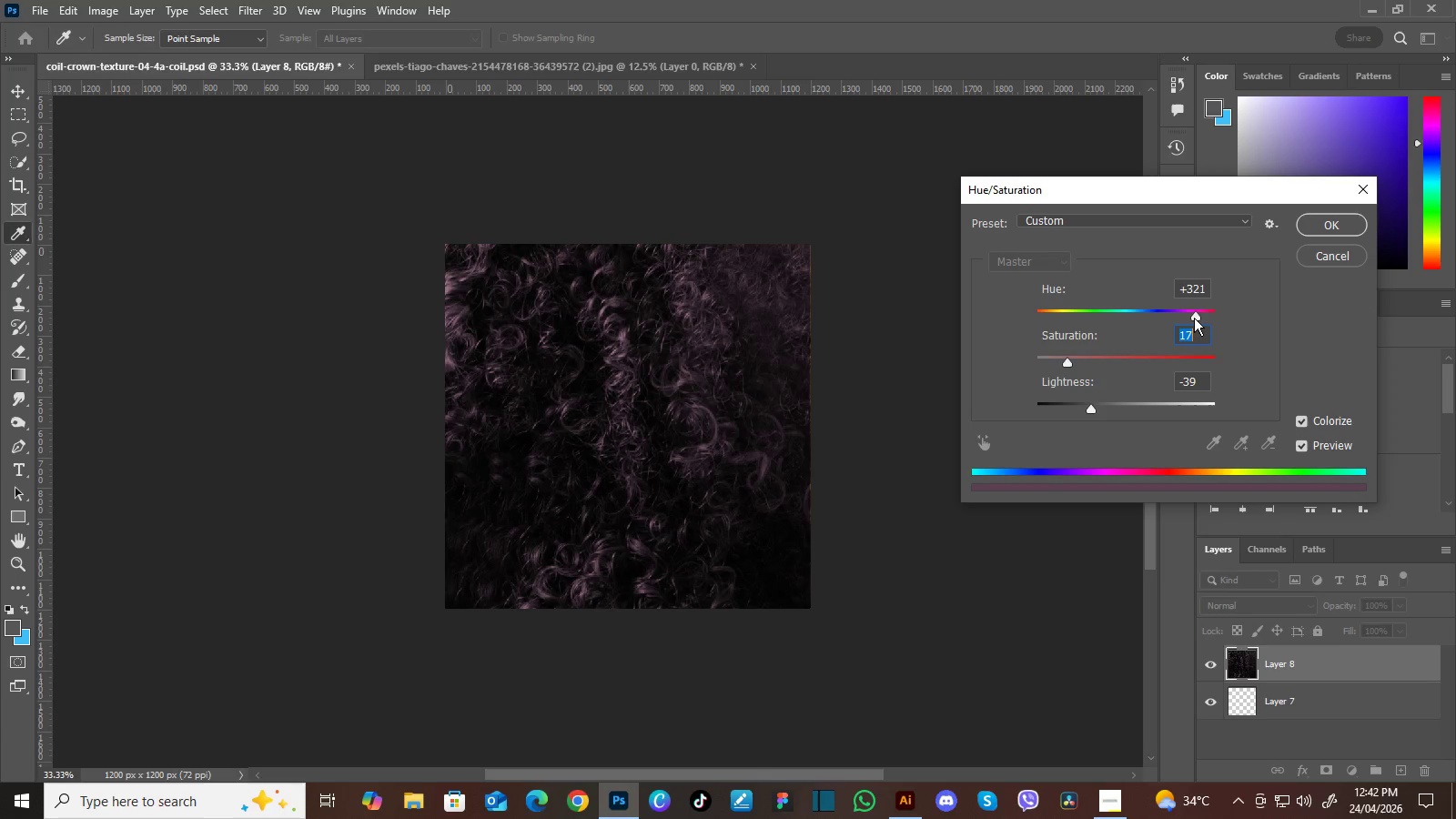 
left_click_drag(start_coordinate=[1195, 317], to_coordinate=[1180, 318])
 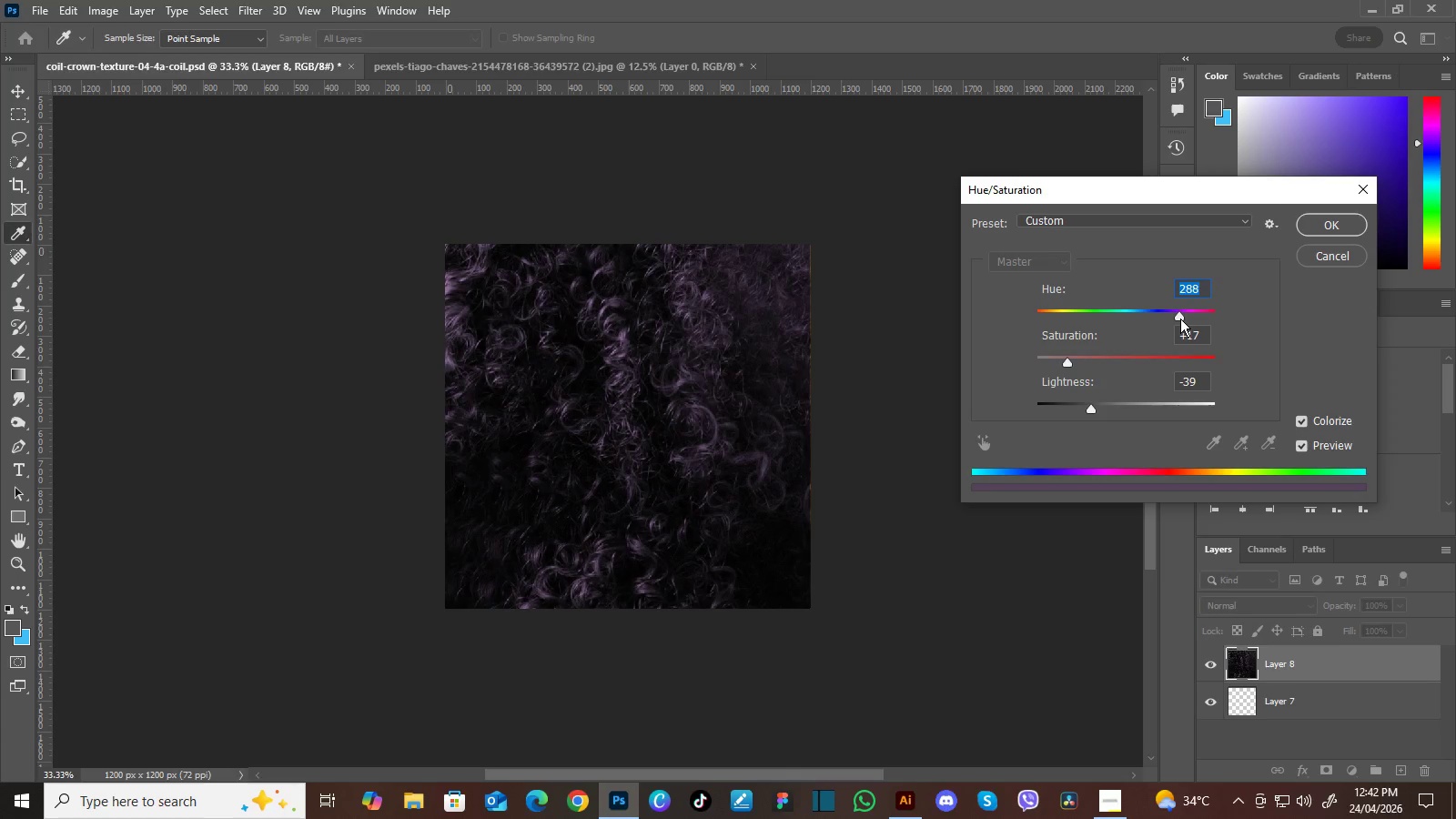 
left_click_drag(start_coordinate=[1180, 318], to_coordinate=[1185, 317])
 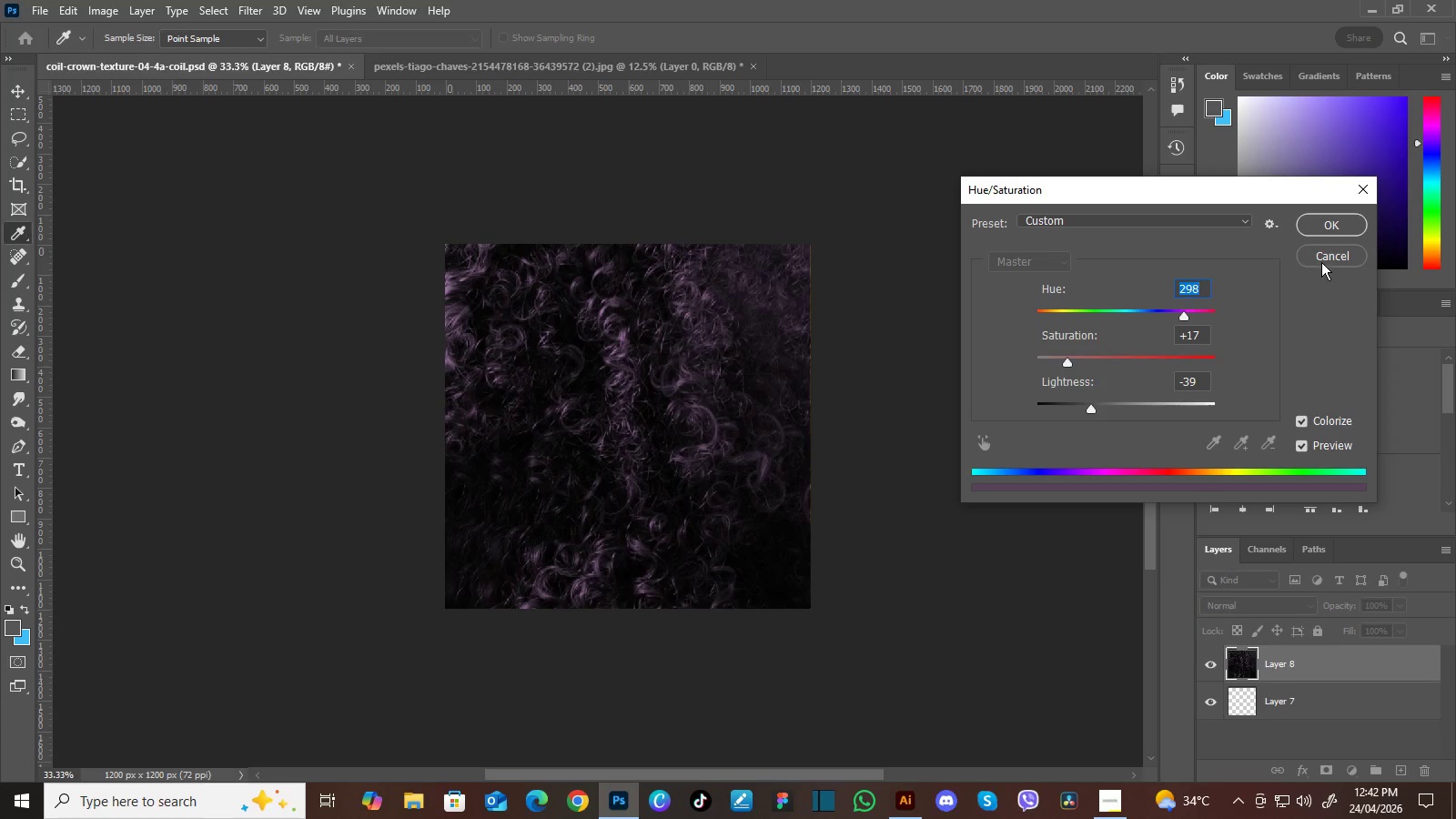 
left_click([1322, 257])
 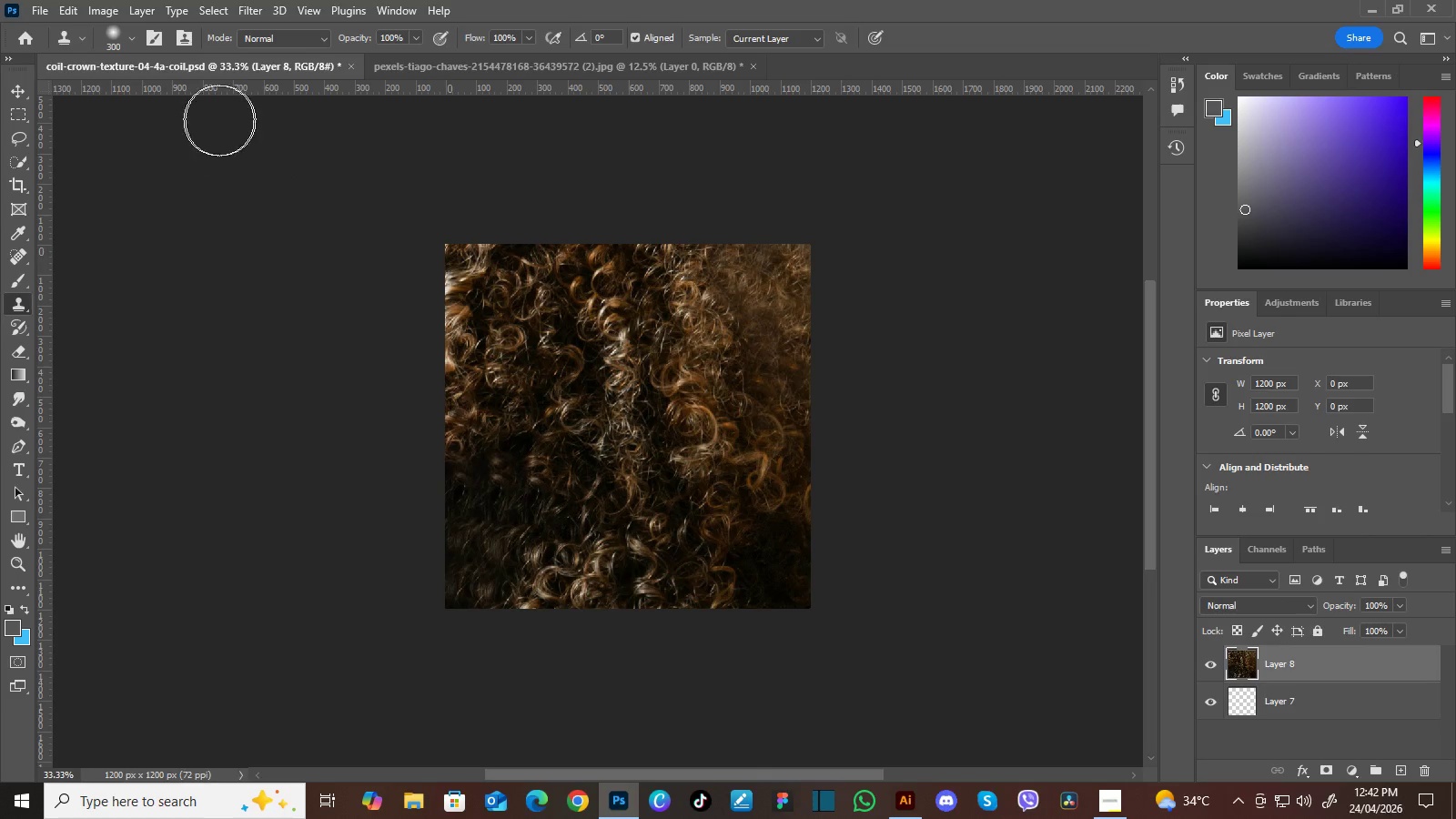 
wait(5.56)
 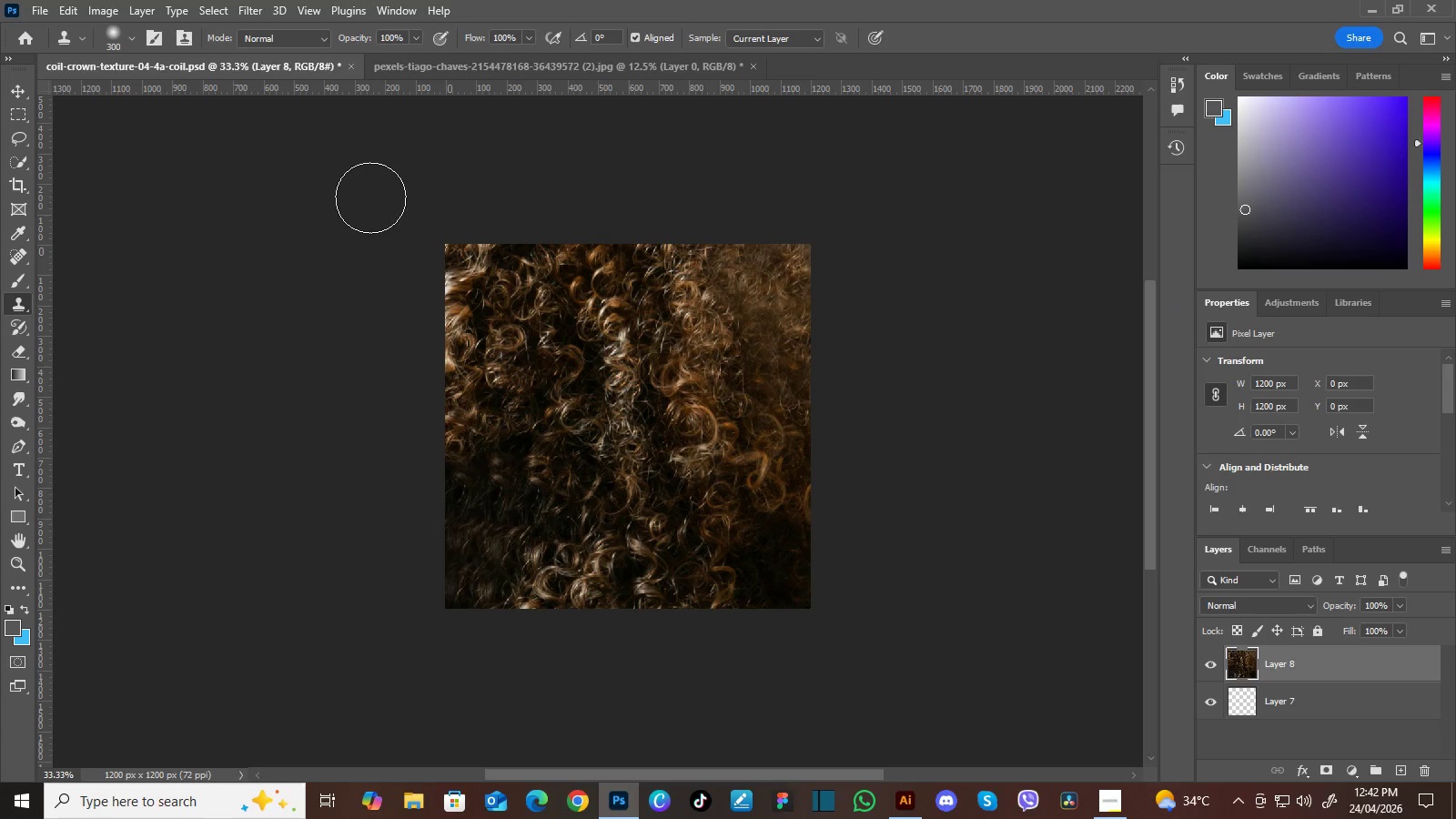 
left_click([101, 5])
 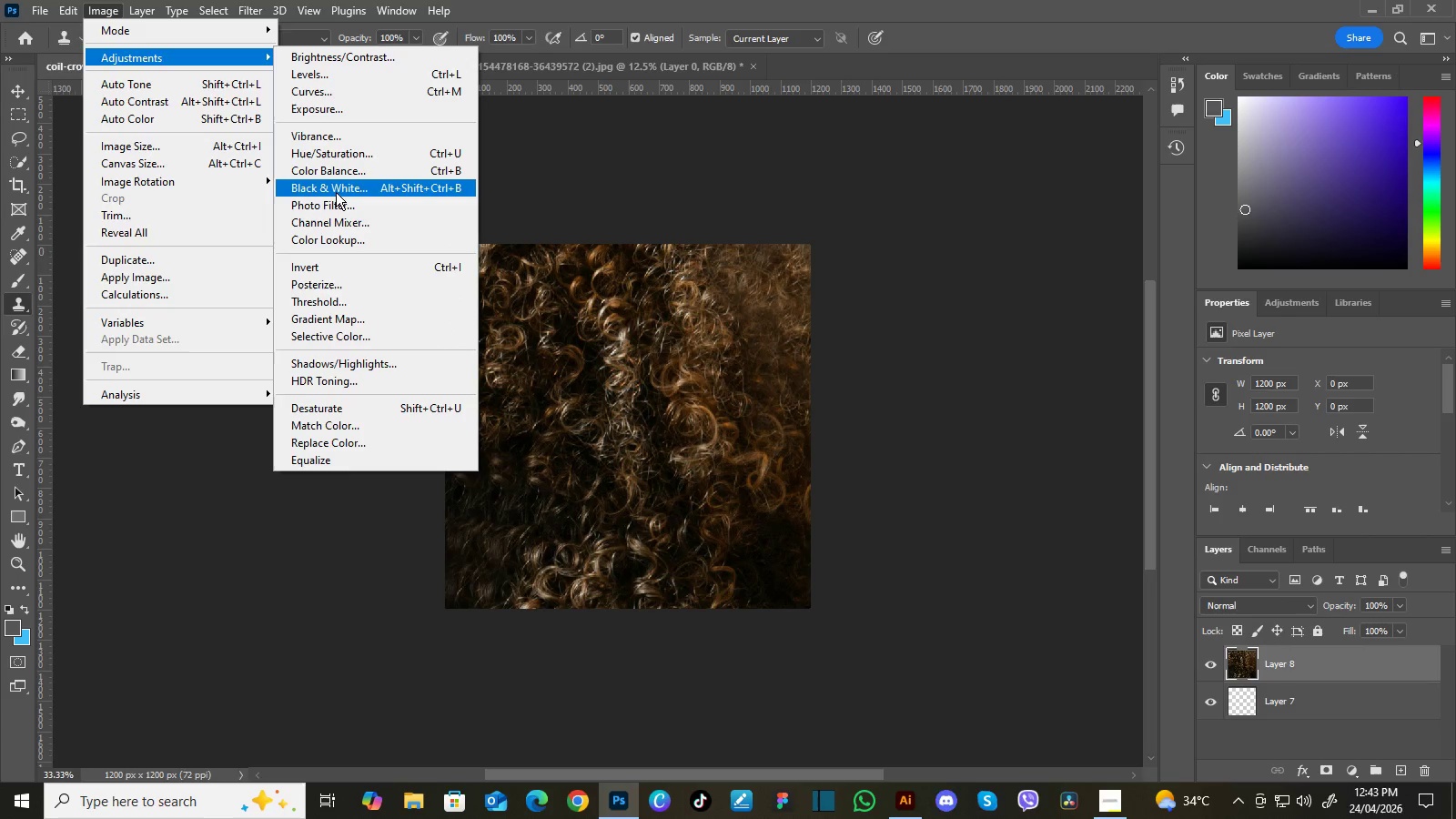 
wait(11.72)
 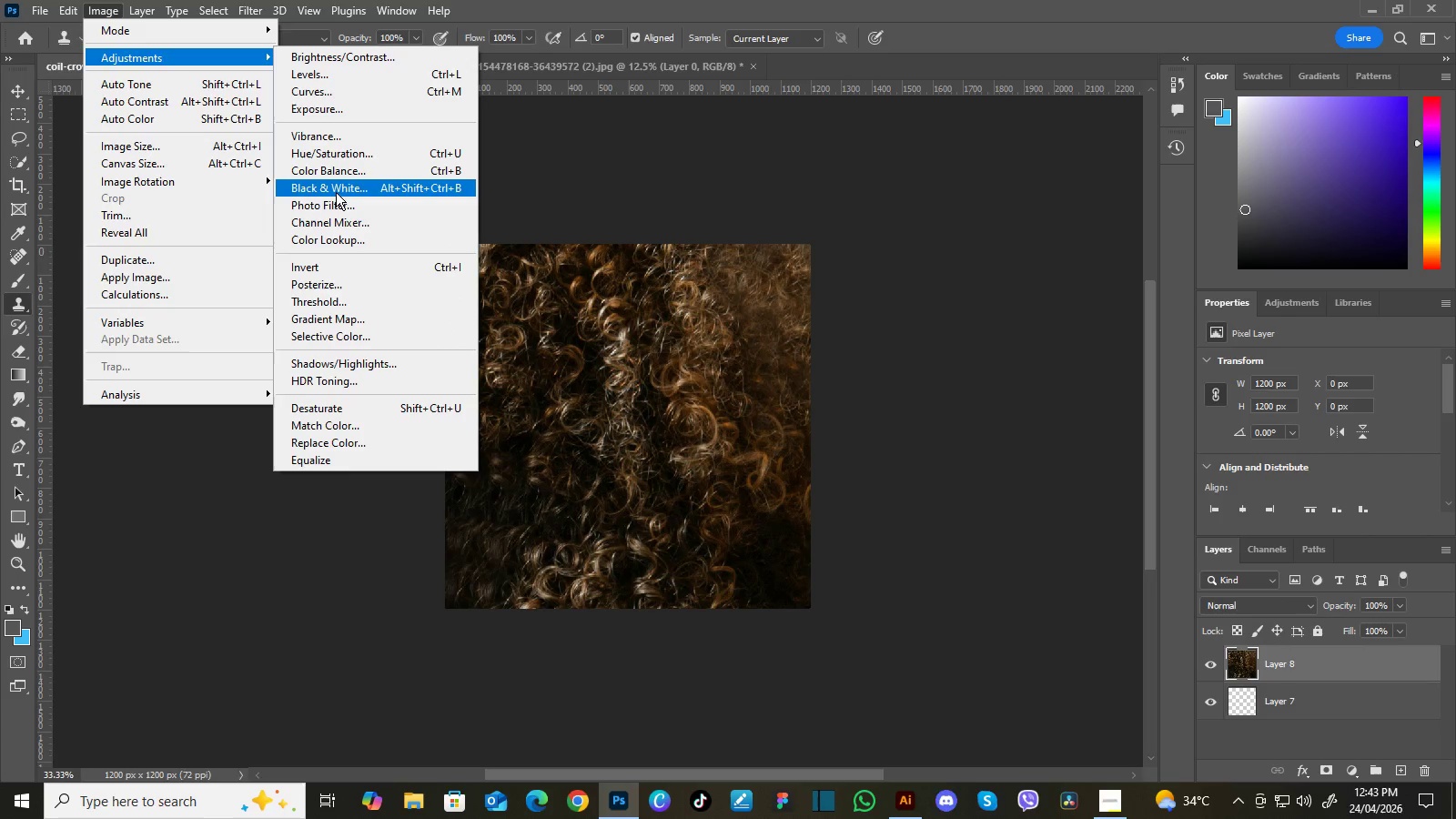 
left_click([337, 192])
 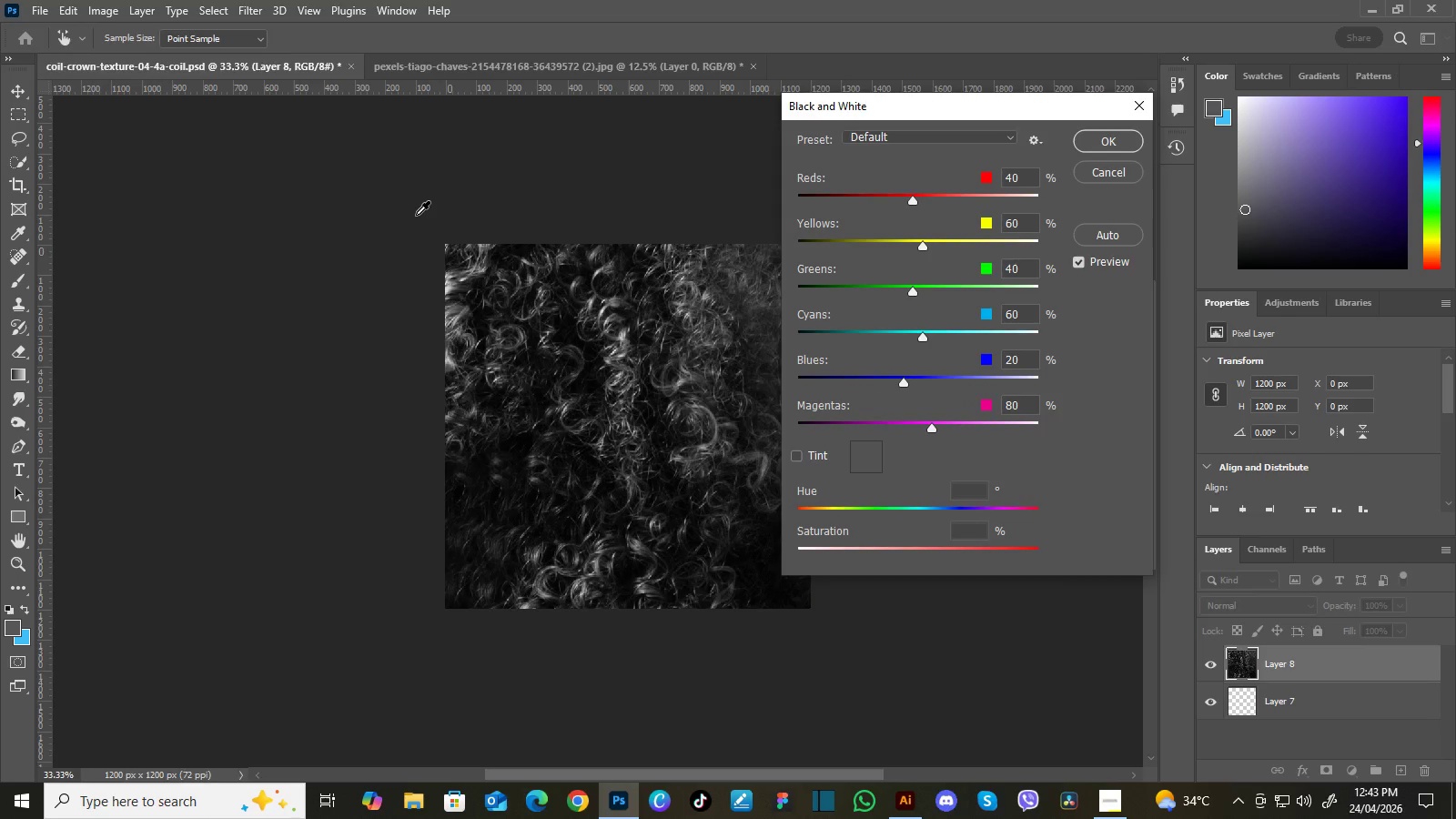 
wait(9.53)
 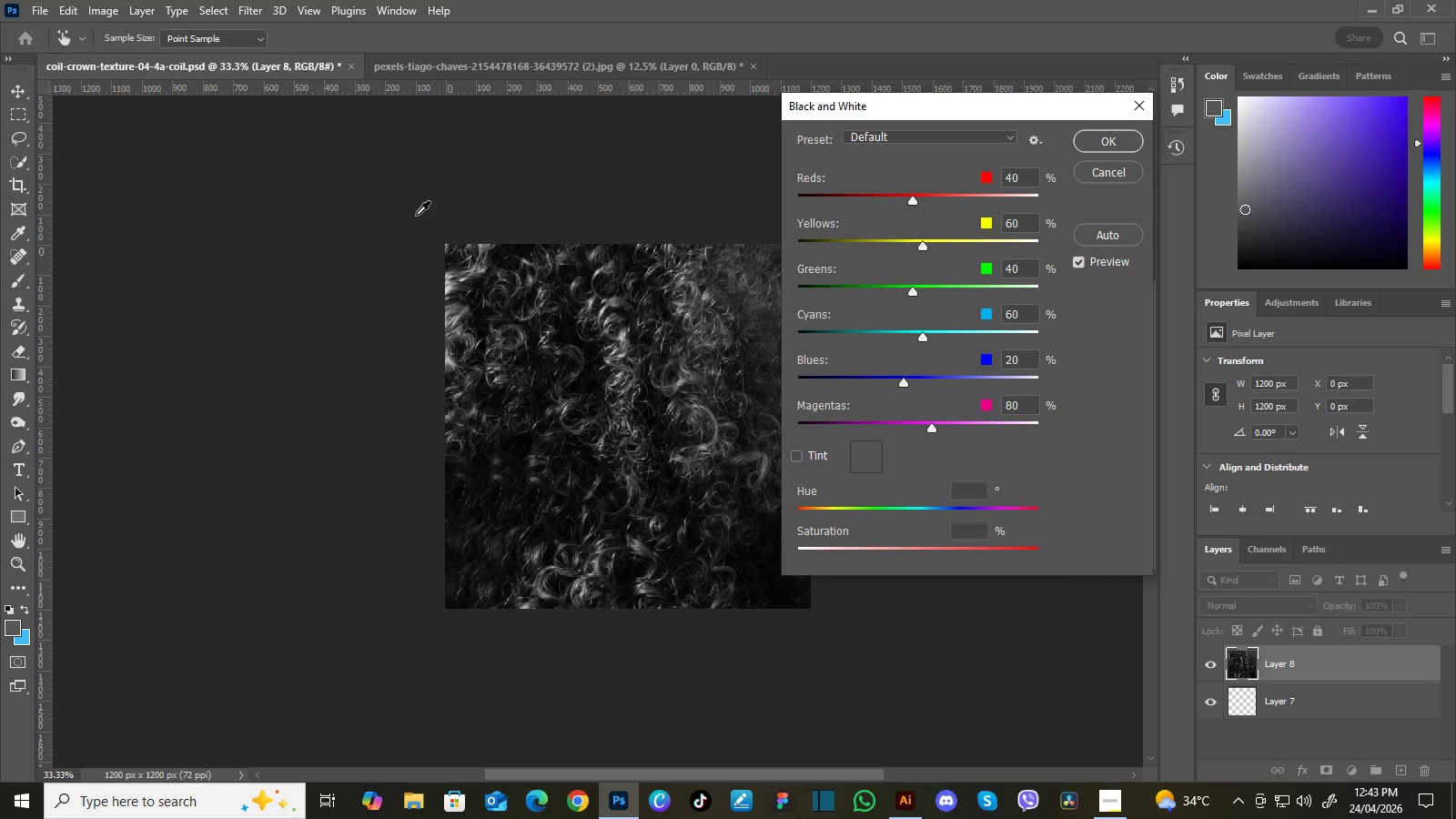 
left_click_drag(start_coordinate=[932, 428], to_coordinate=[955, 423])
 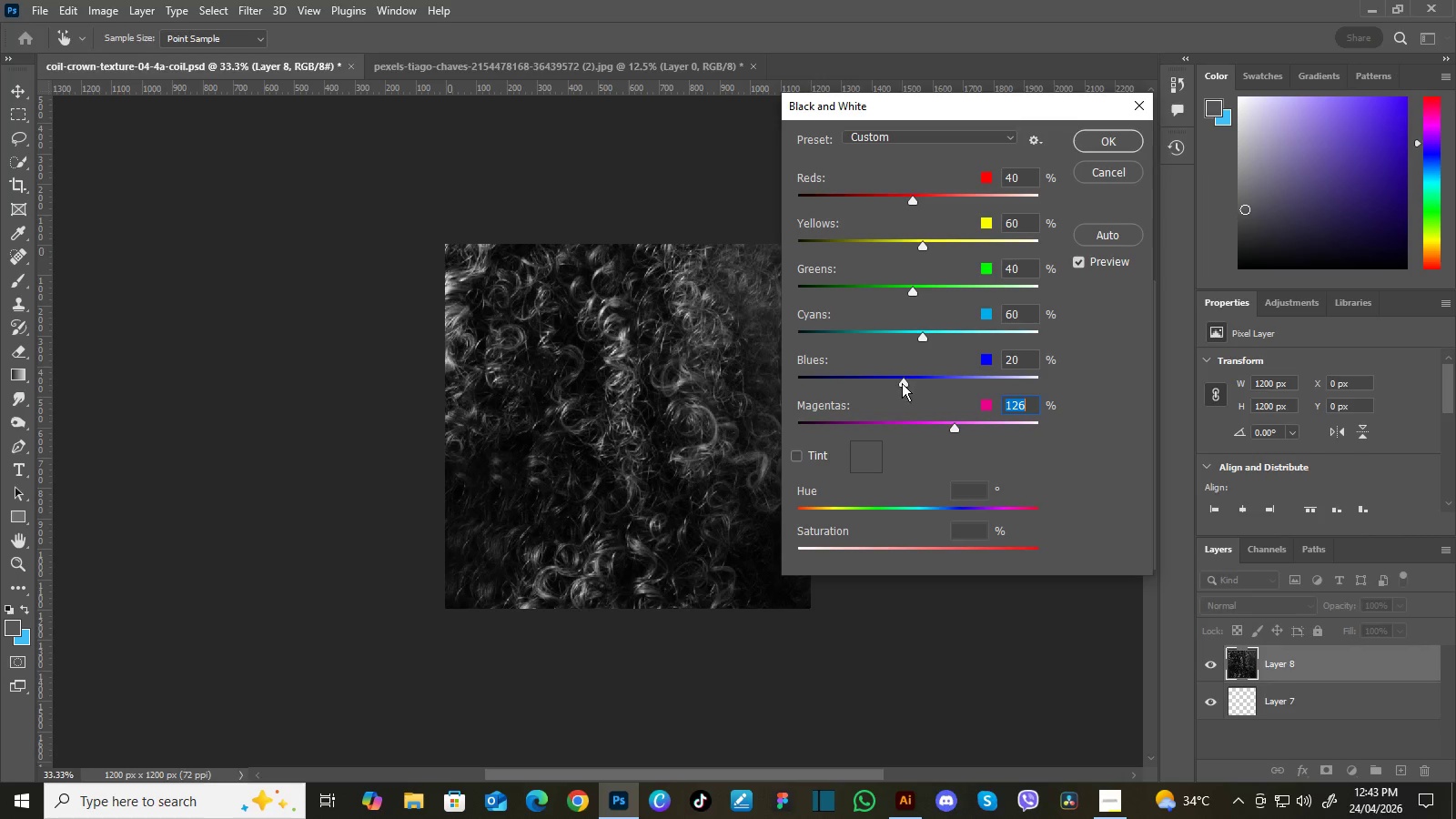 
left_click_drag(start_coordinate=[901, 382], to_coordinate=[951, 381])
 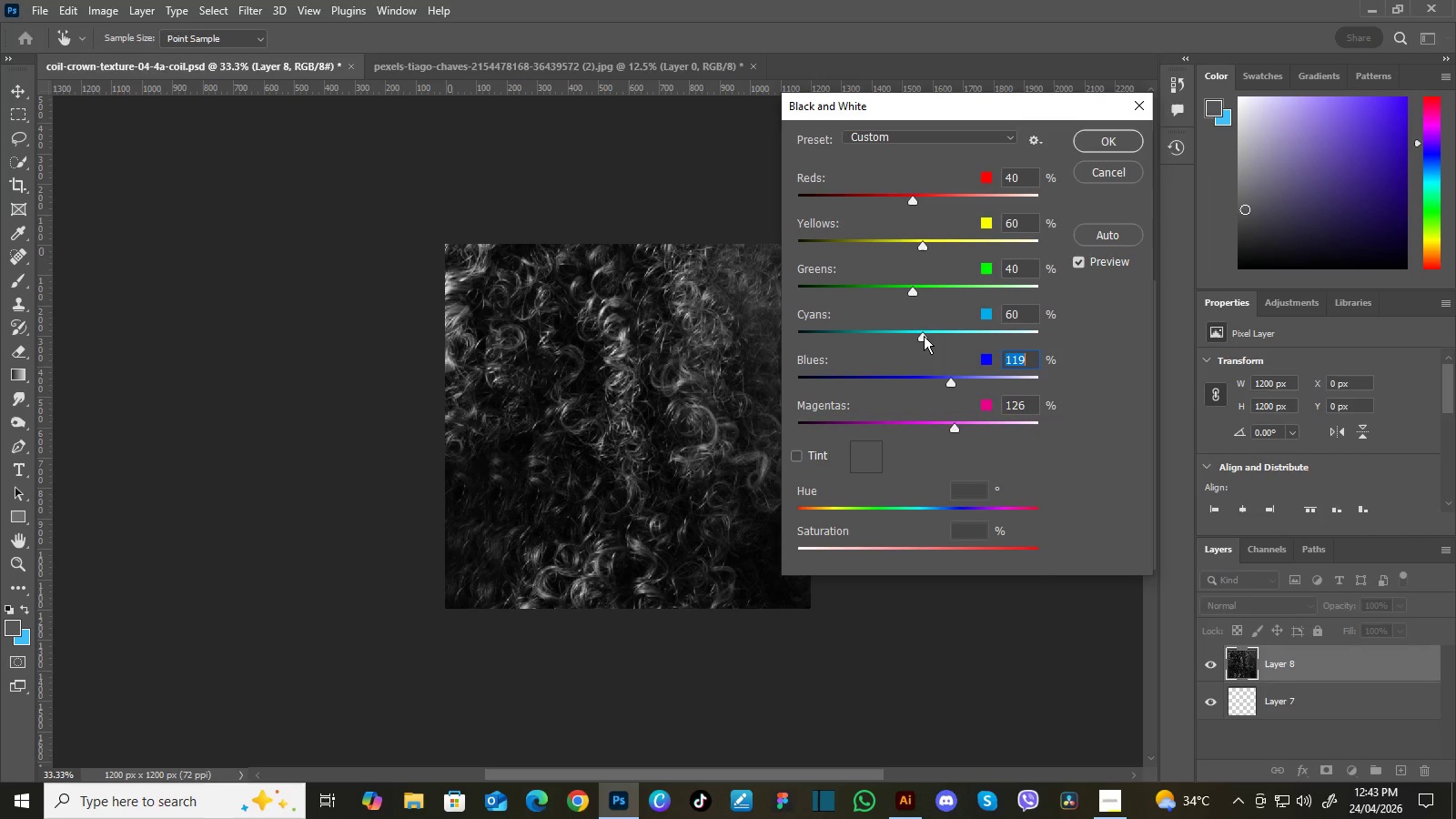 
left_click_drag(start_coordinate=[924, 336], to_coordinate=[895, 348])
 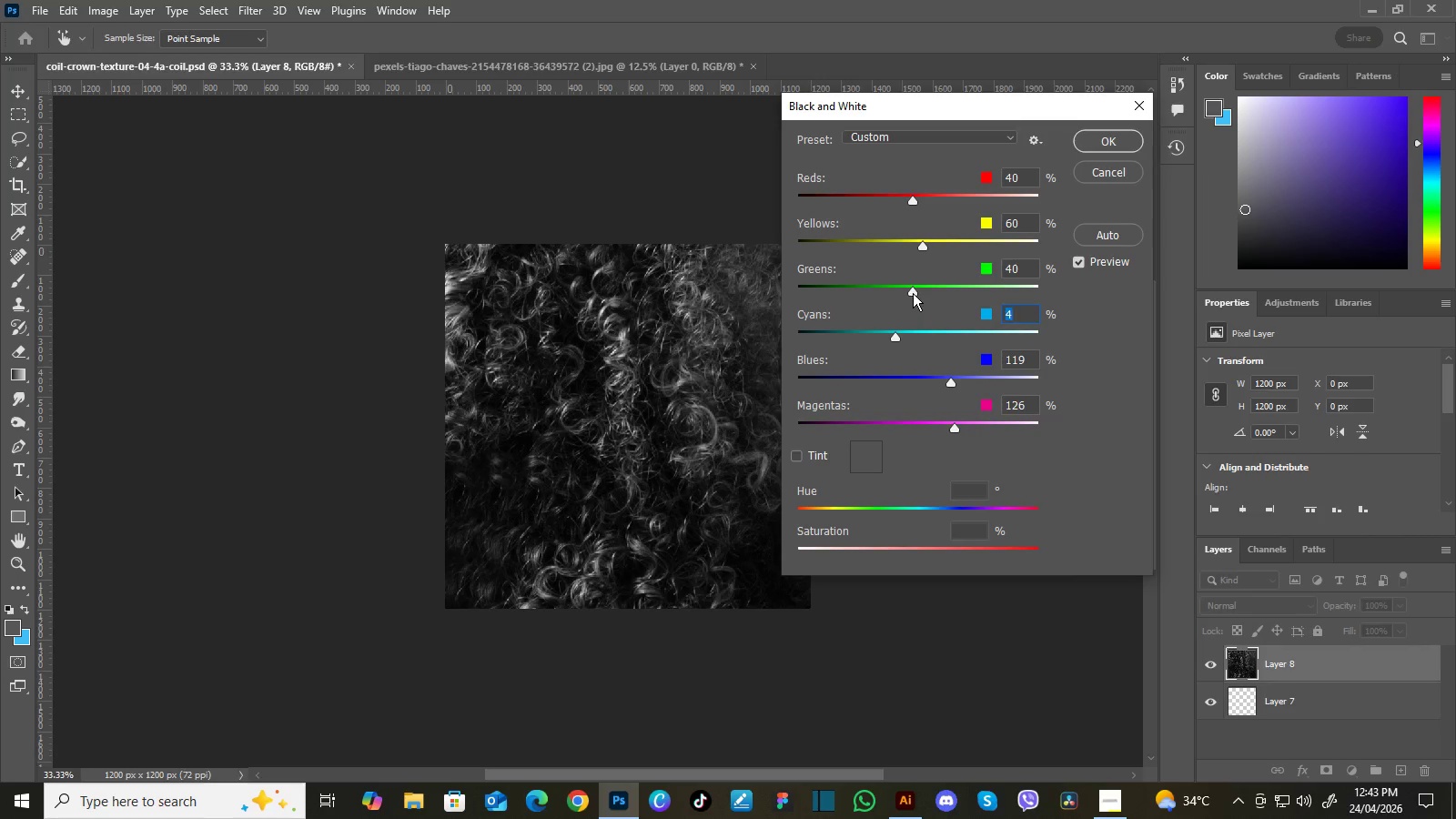 
left_click_drag(start_coordinate=[912, 292], to_coordinate=[926, 288])
 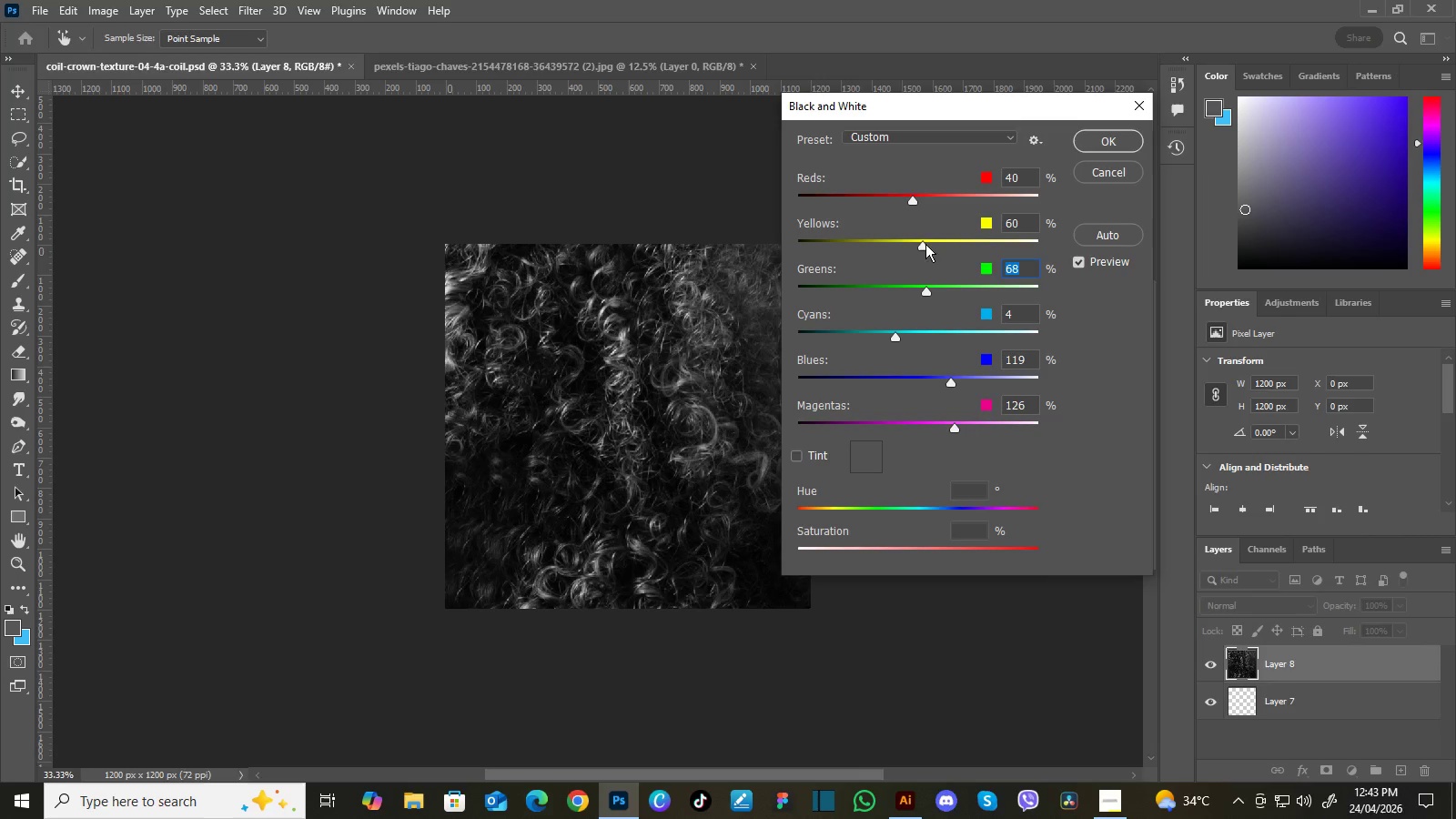 
left_click_drag(start_coordinate=[928, 241], to_coordinate=[935, 242])
 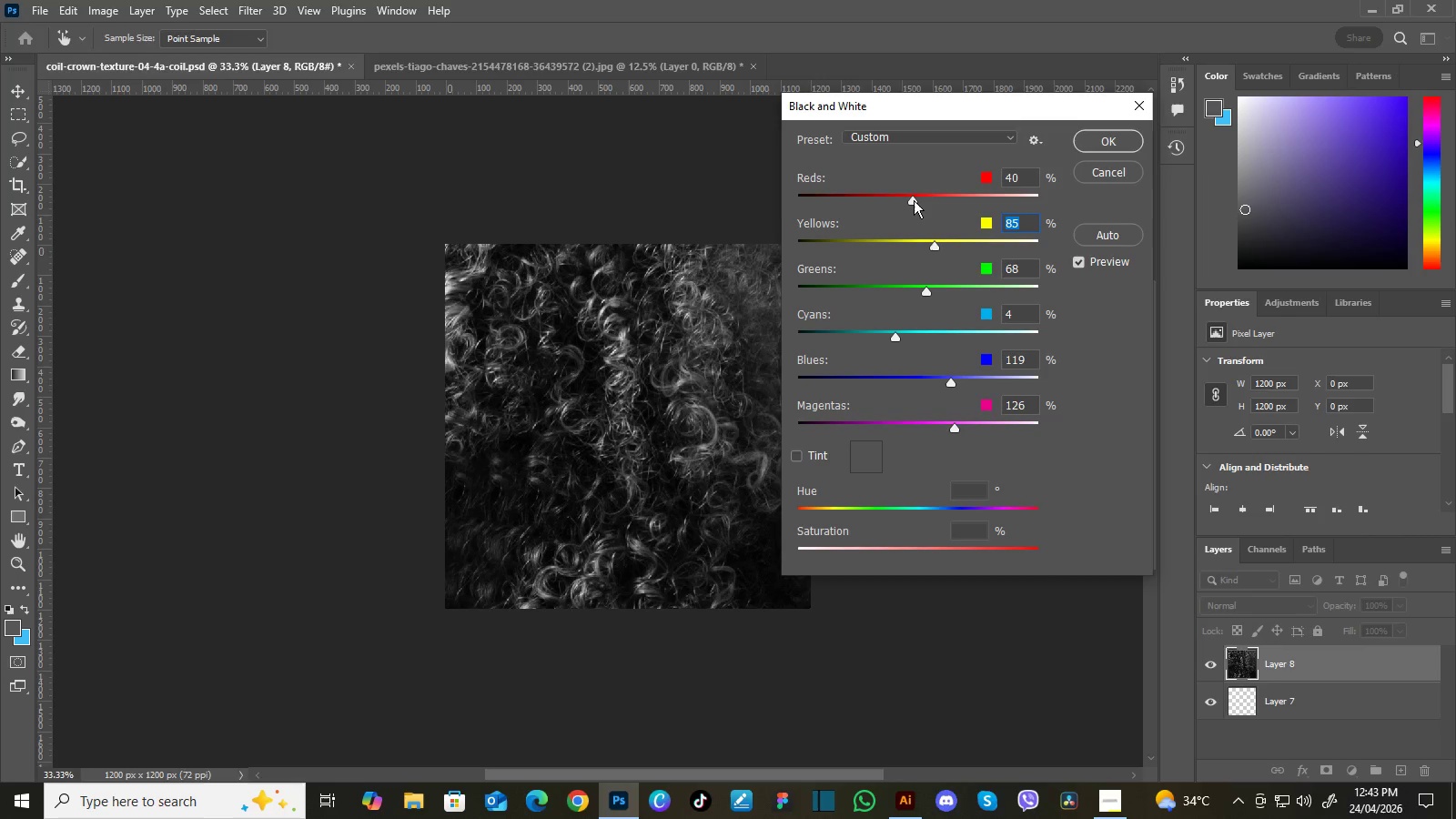 
left_click_drag(start_coordinate=[914, 200], to_coordinate=[919, 201])
 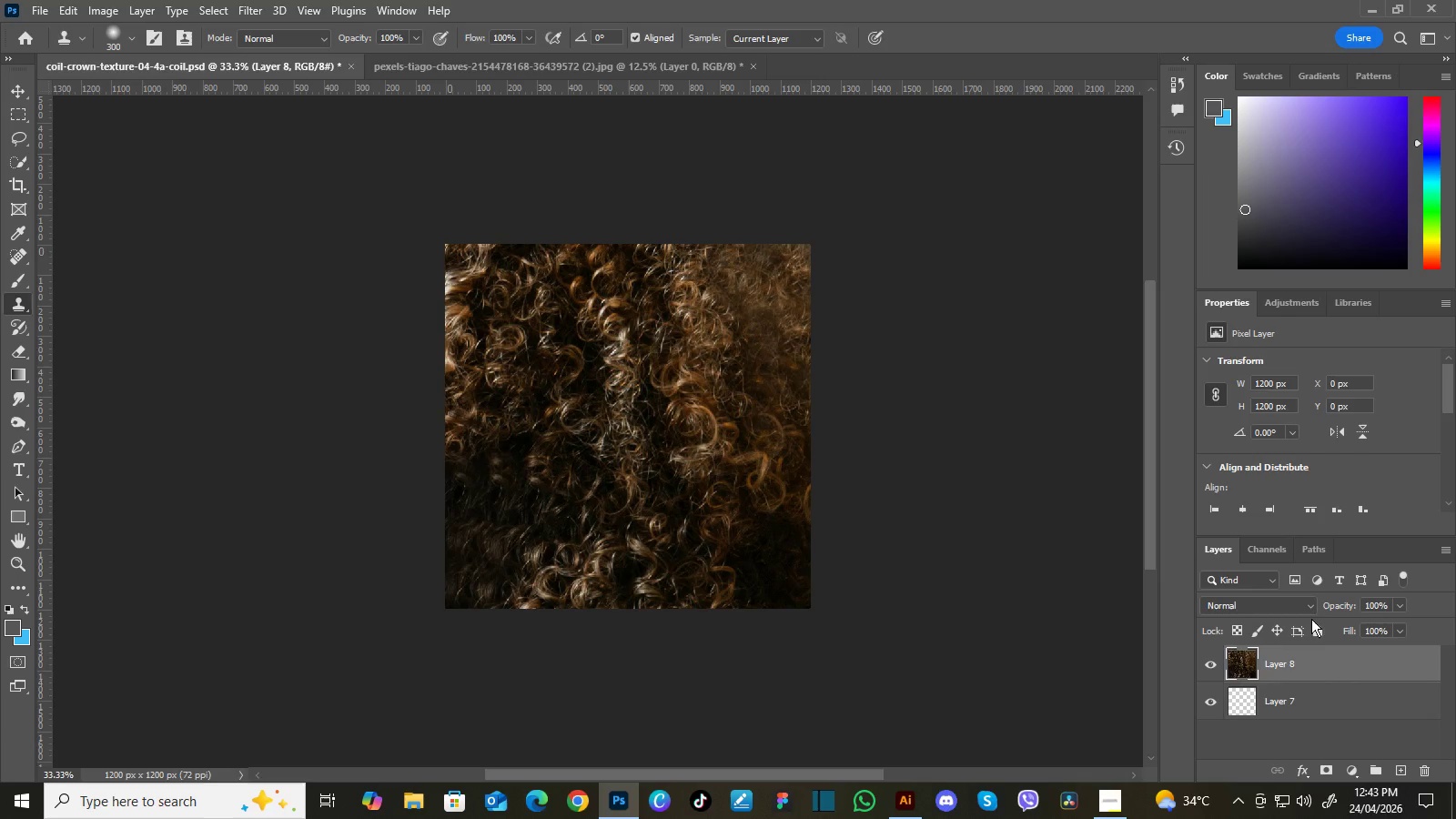 
left_click_drag(start_coordinate=[1377, 659], to_coordinate=[1403, 764])
 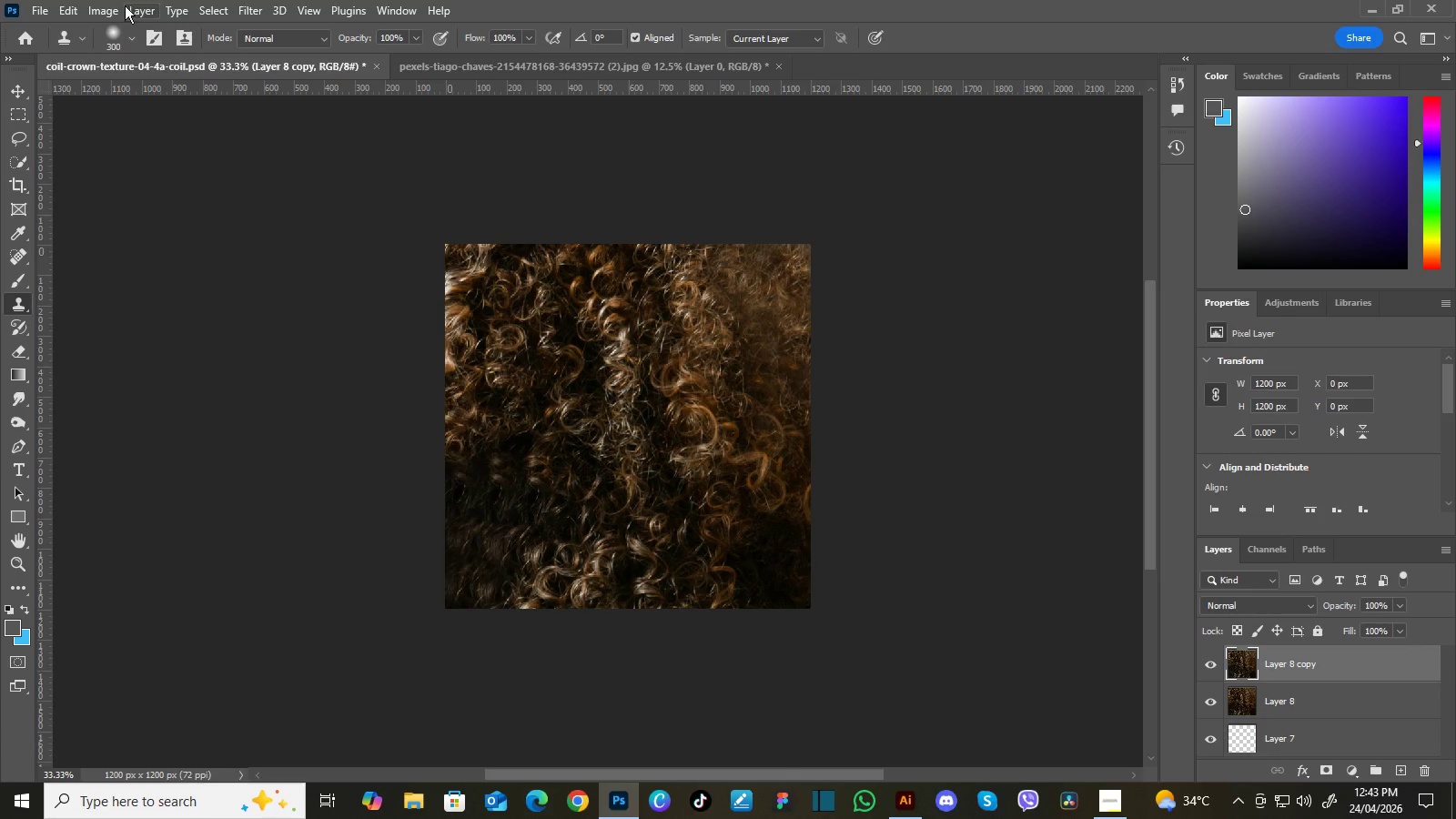 
left_click([117, 12])
 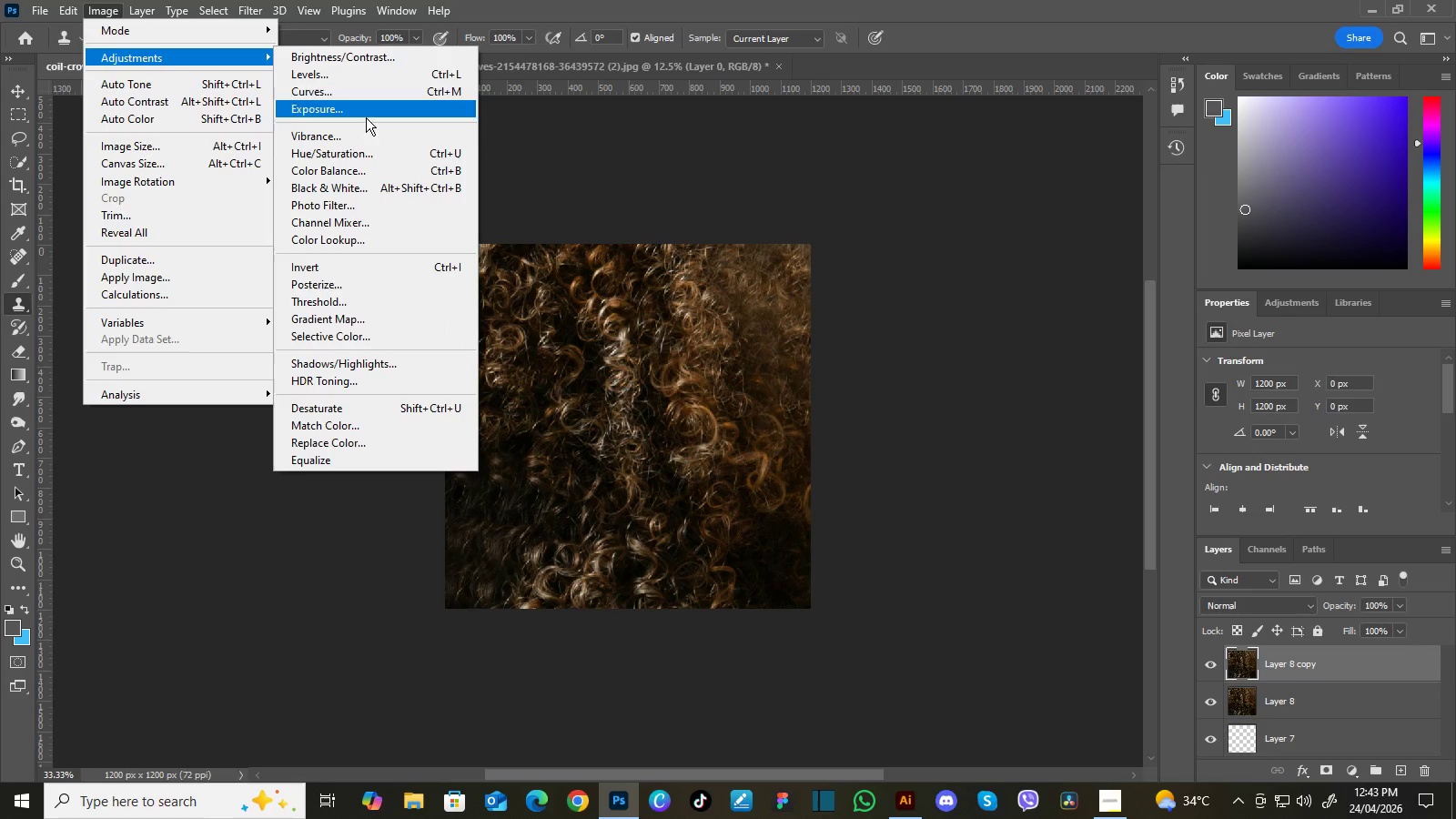 
left_click([366, 150])
 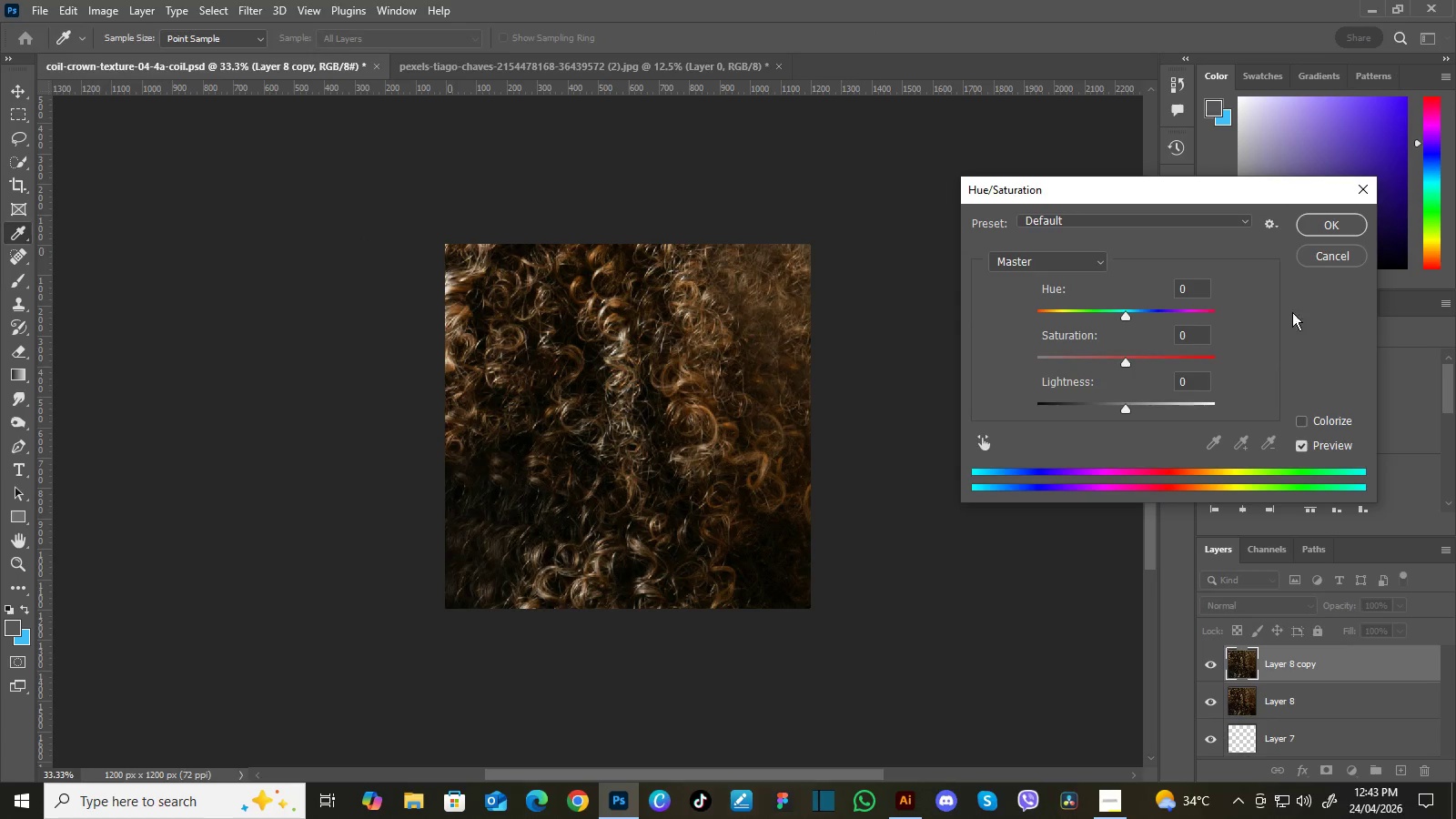 
left_click([1319, 260])
 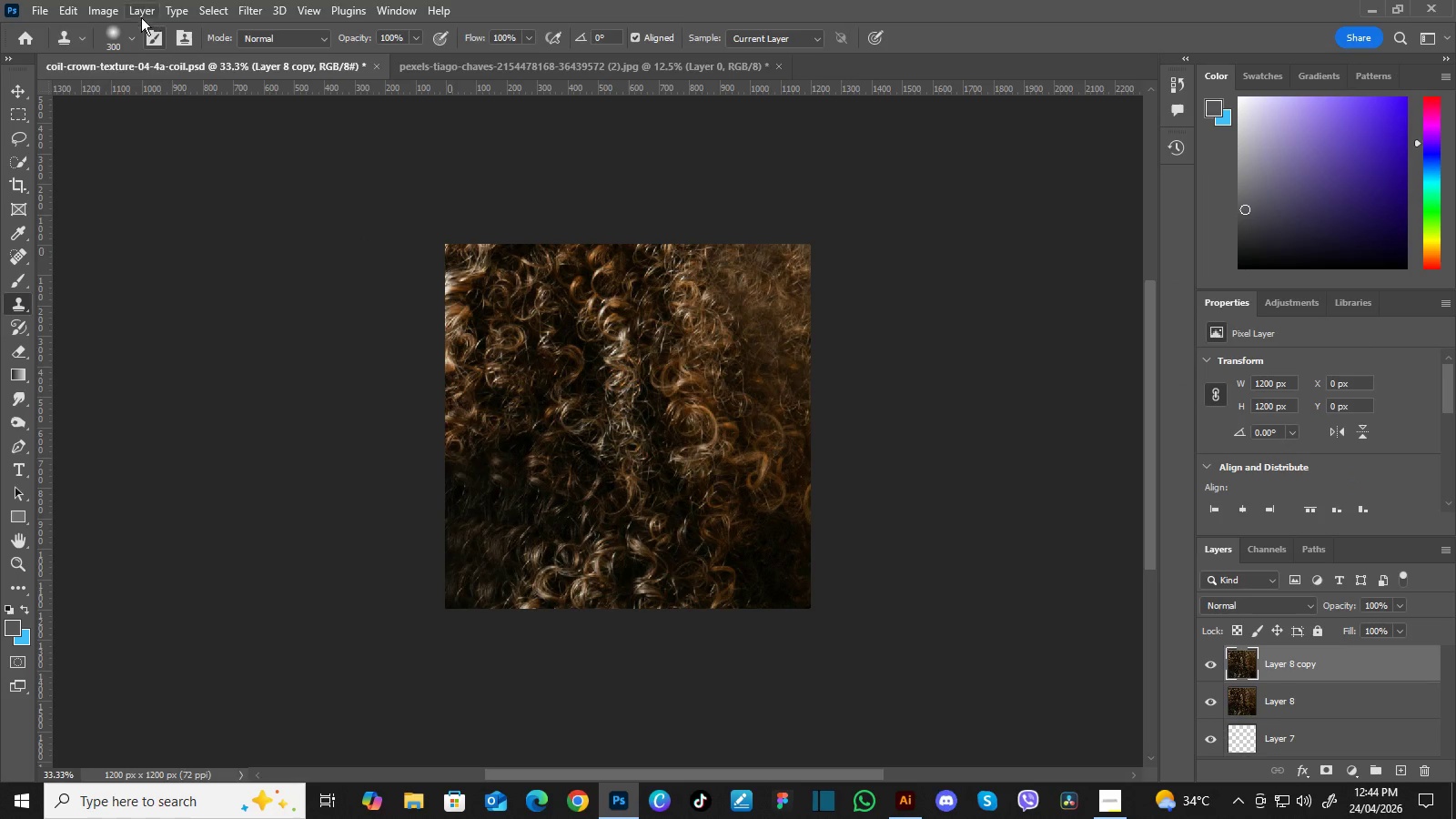 
left_click([115, 10])
 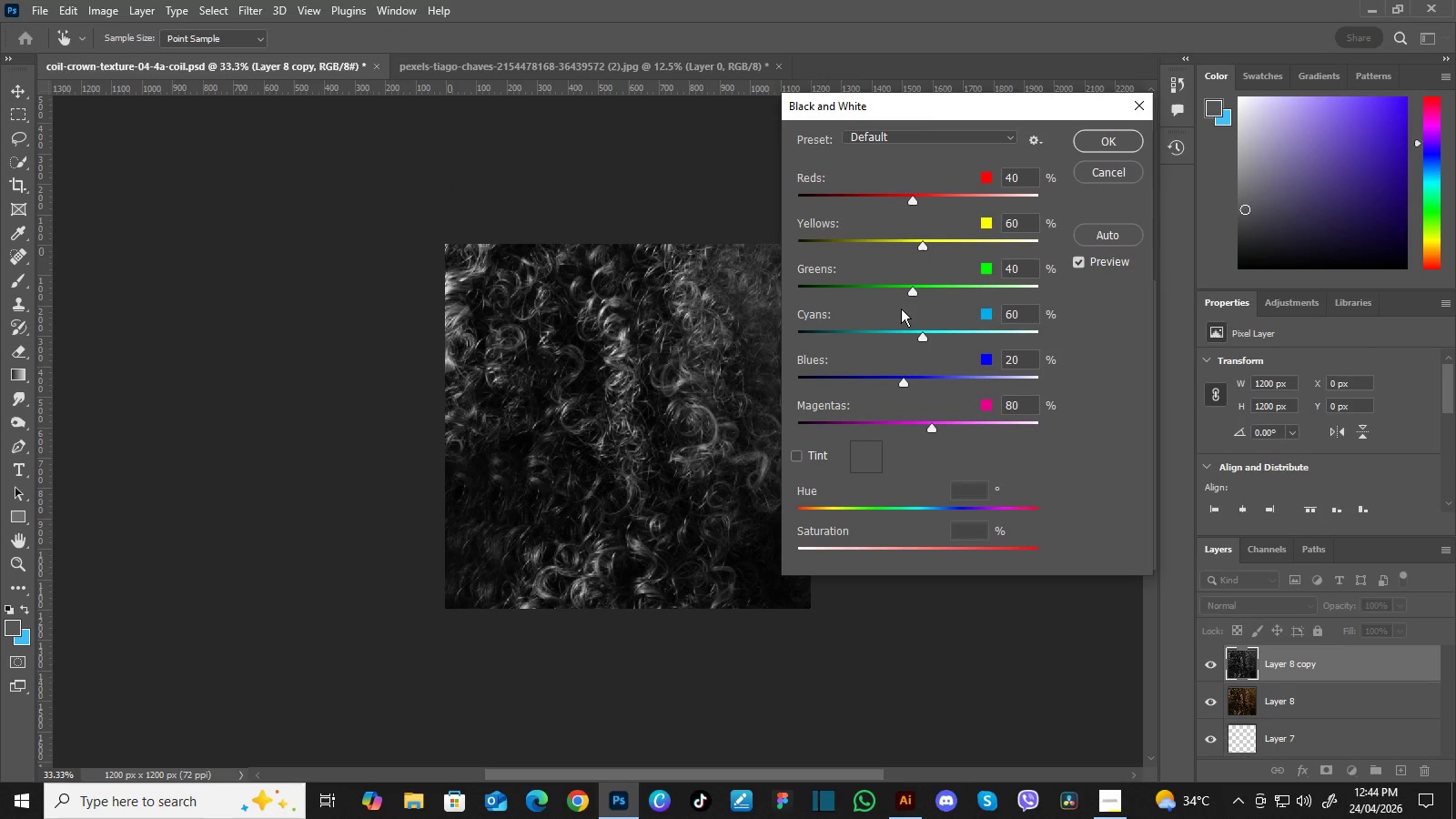 
wait(5.3)
 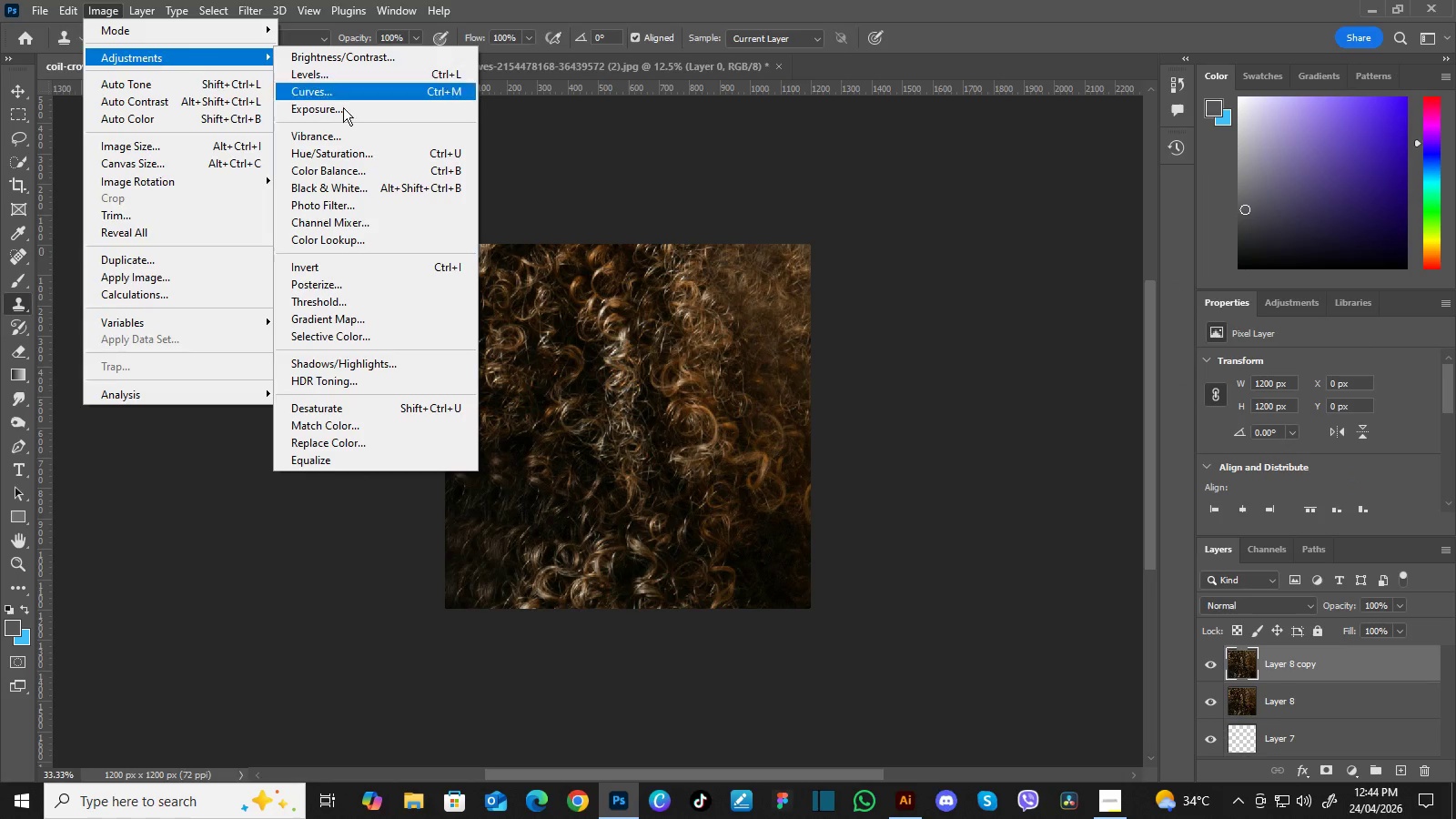 
left_click_drag(start_coordinate=[922, 246], to_coordinate=[936, 238])
 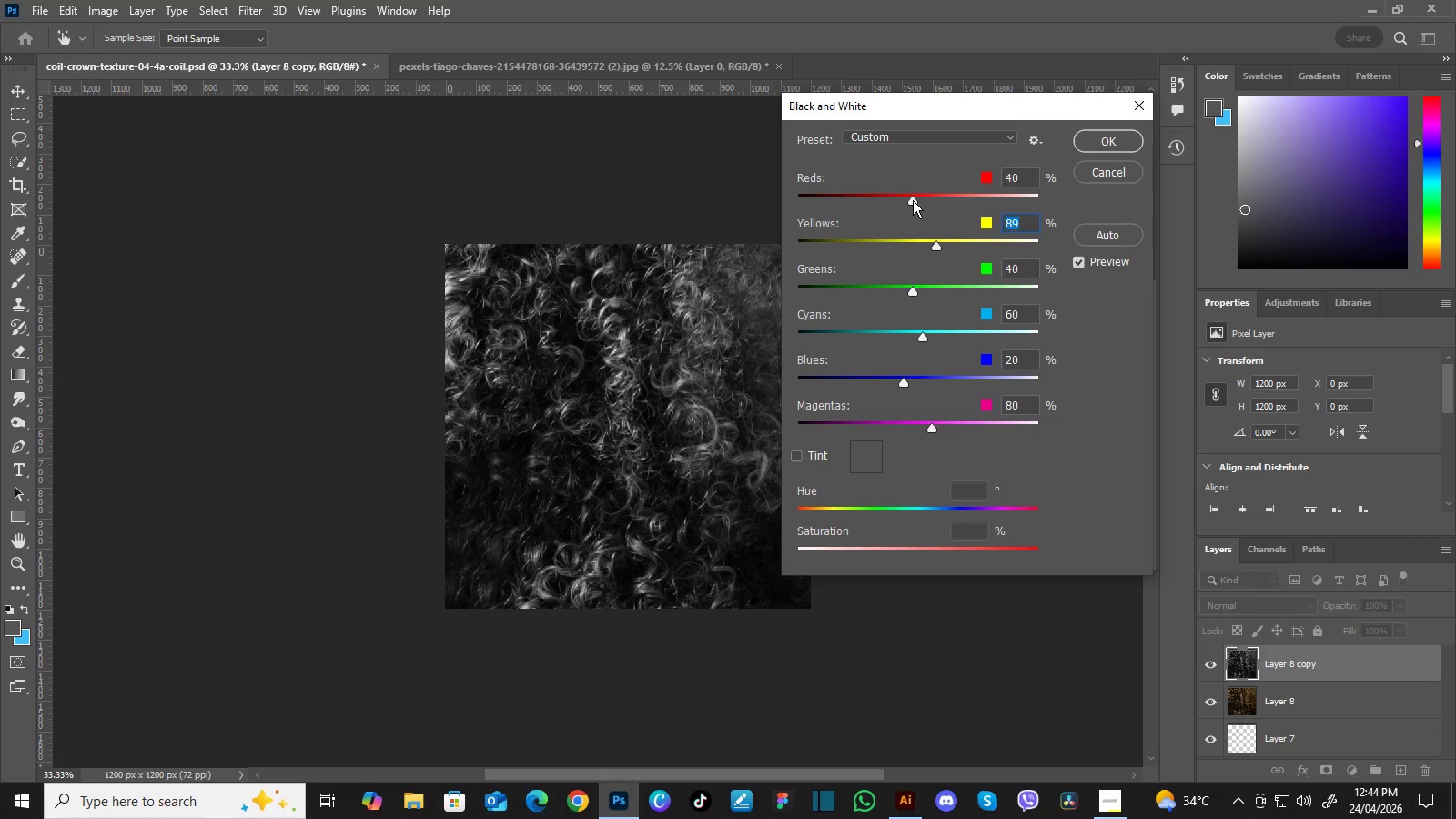 
left_click_drag(start_coordinate=[913, 200], to_coordinate=[881, 196])
 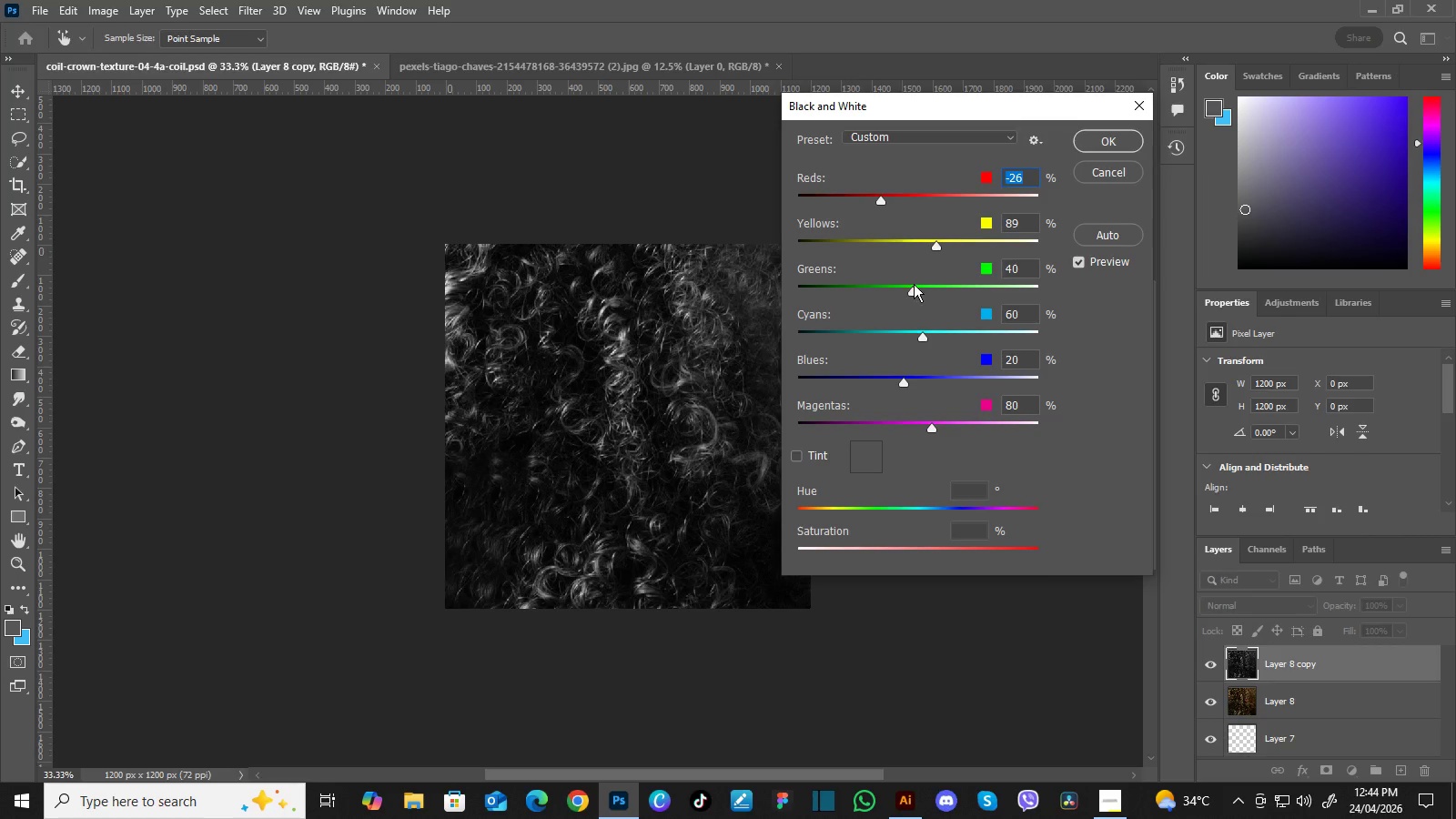 
left_click_drag(start_coordinate=[909, 291], to_coordinate=[925, 284])
 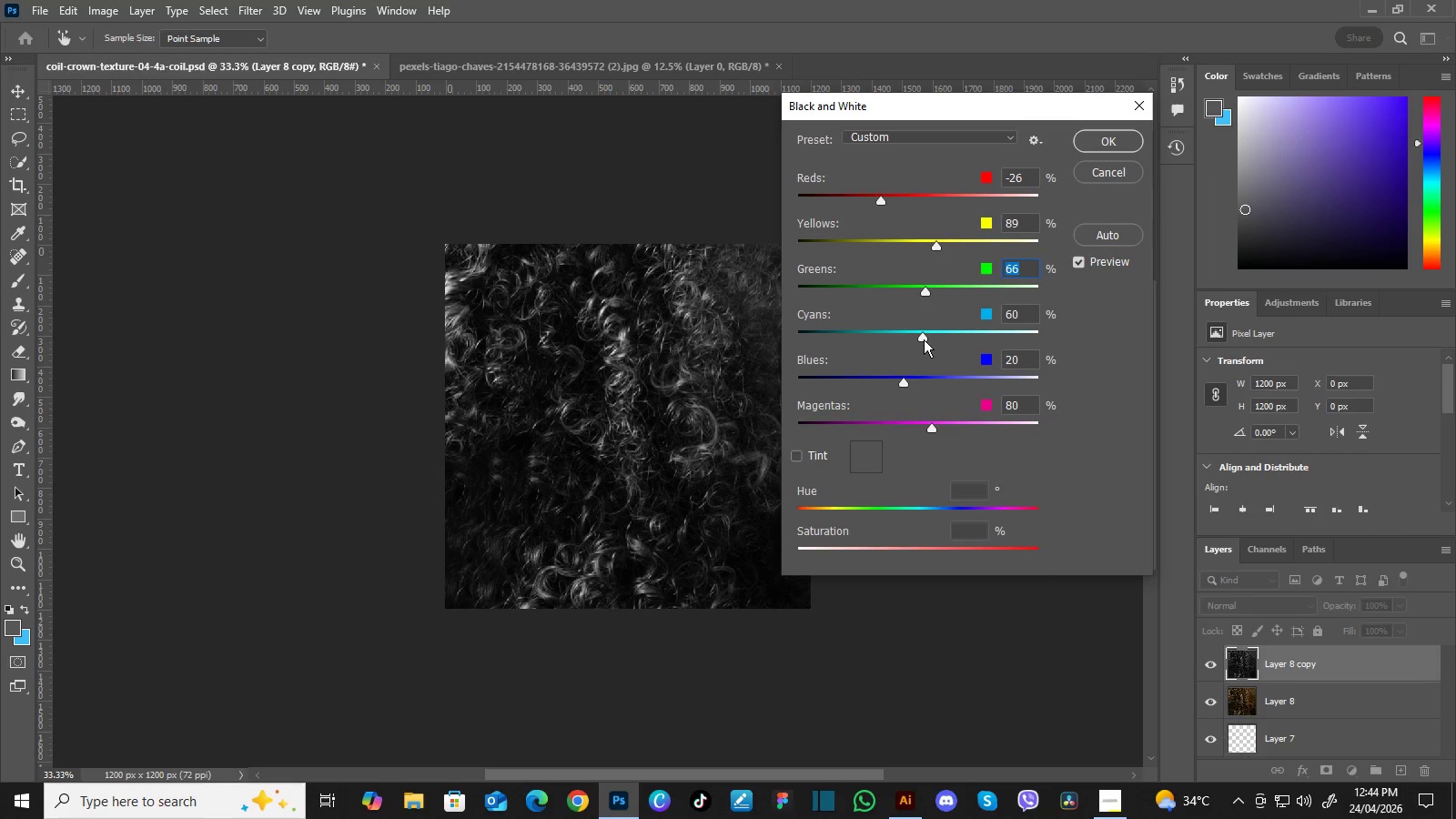 
left_click_drag(start_coordinate=[924, 339], to_coordinate=[922, 325])
 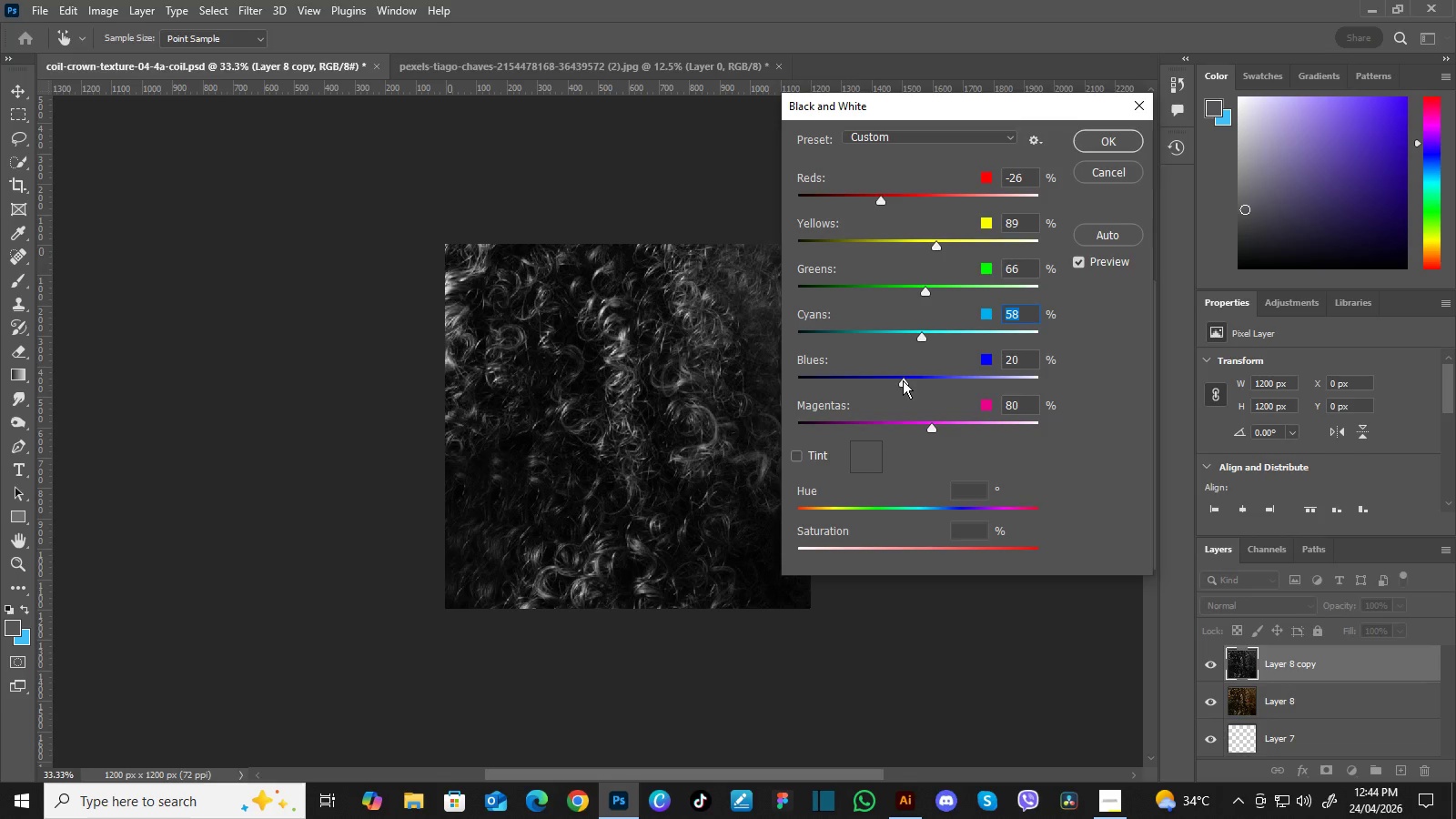 
left_click_drag(start_coordinate=[903, 380], to_coordinate=[889, 369])
 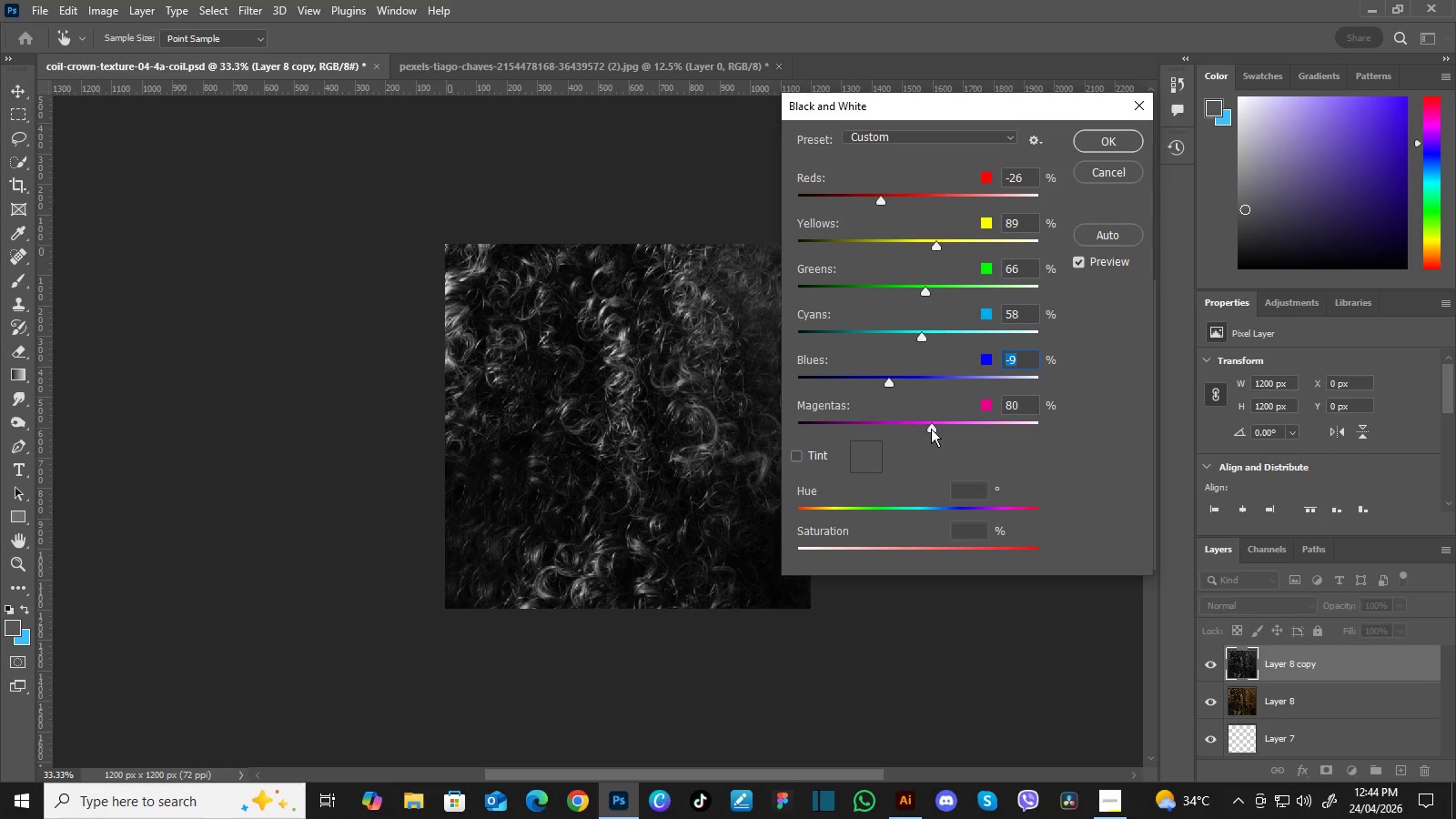 
left_click_drag(start_coordinate=[931, 429], to_coordinate=[898, 420])
 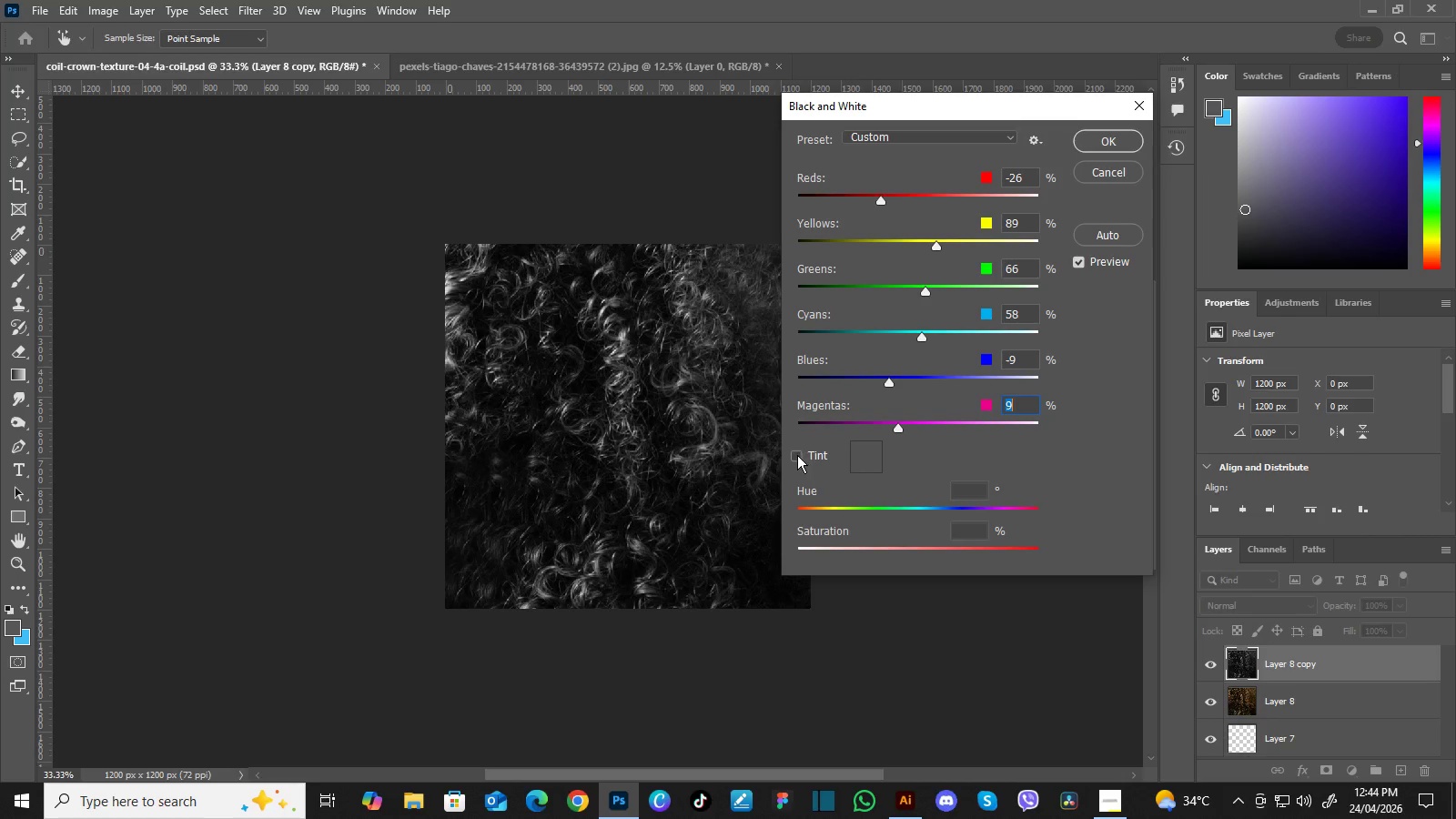 
left_click([796, 455])
 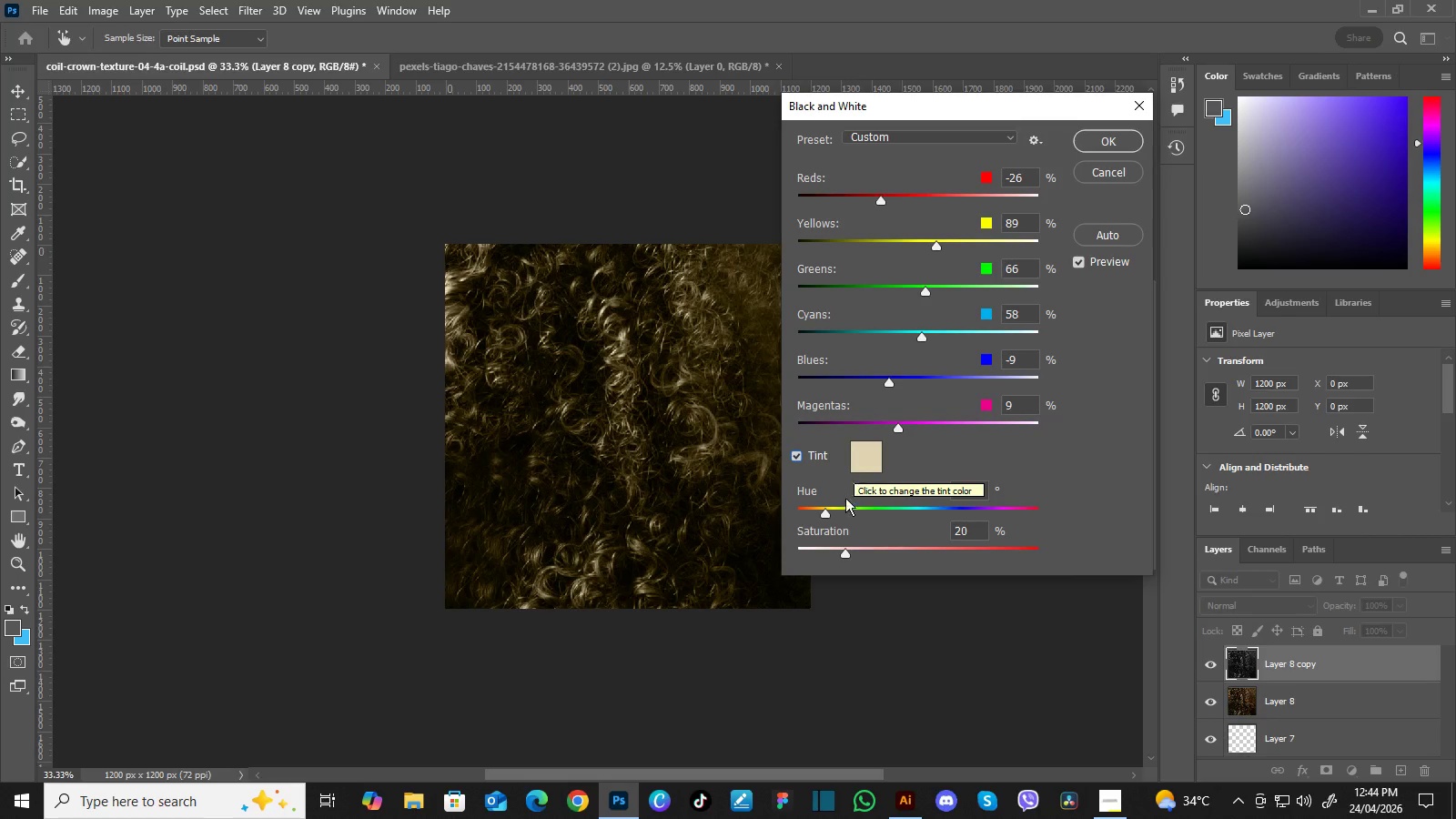 
left_click_drag(start_coordinate=[825, 513], to_coordinate=[853, 505])
 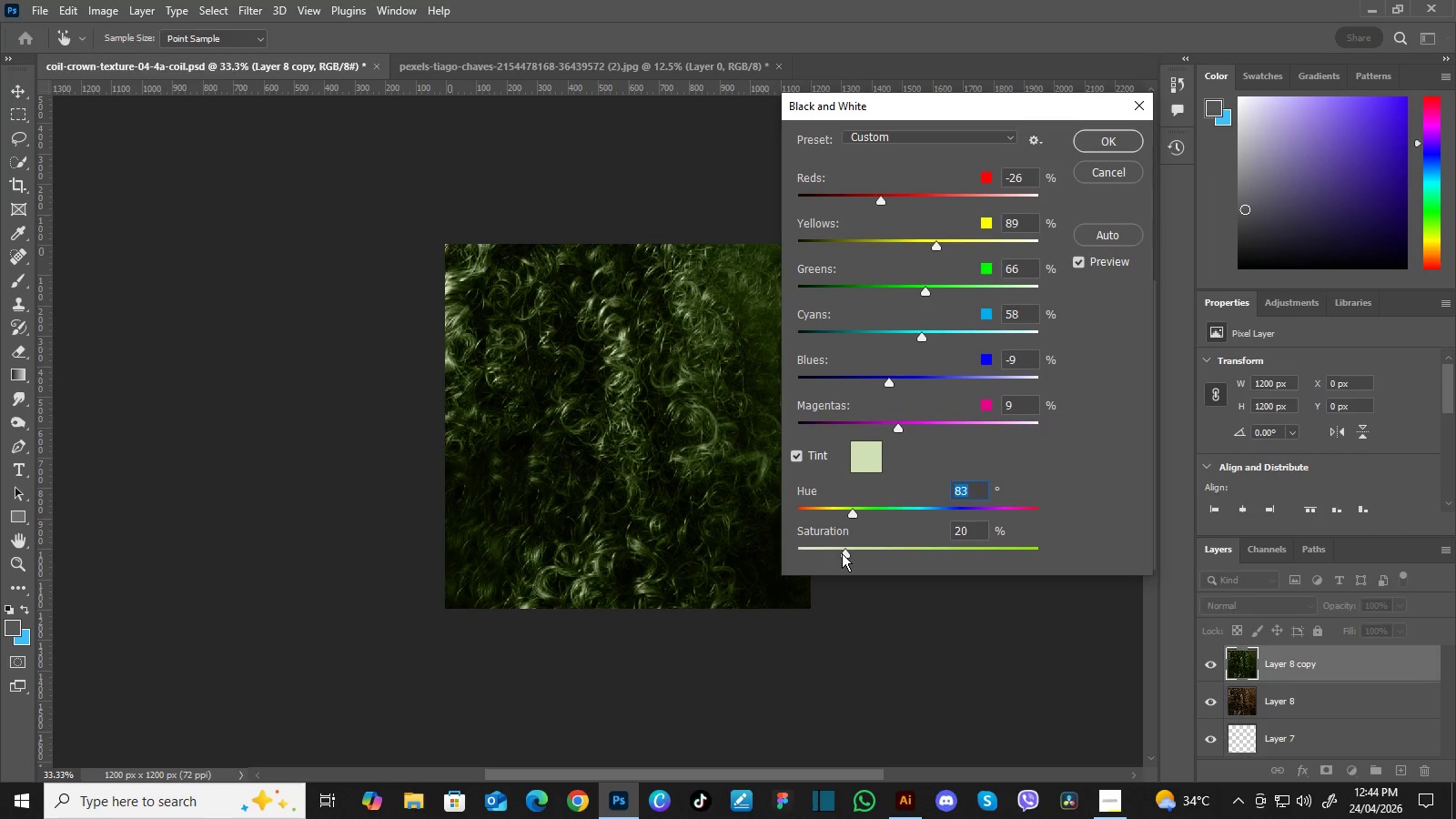 
left_click_drag(start_coordinate=[843, 553], to_coordinate=[817, 553])
 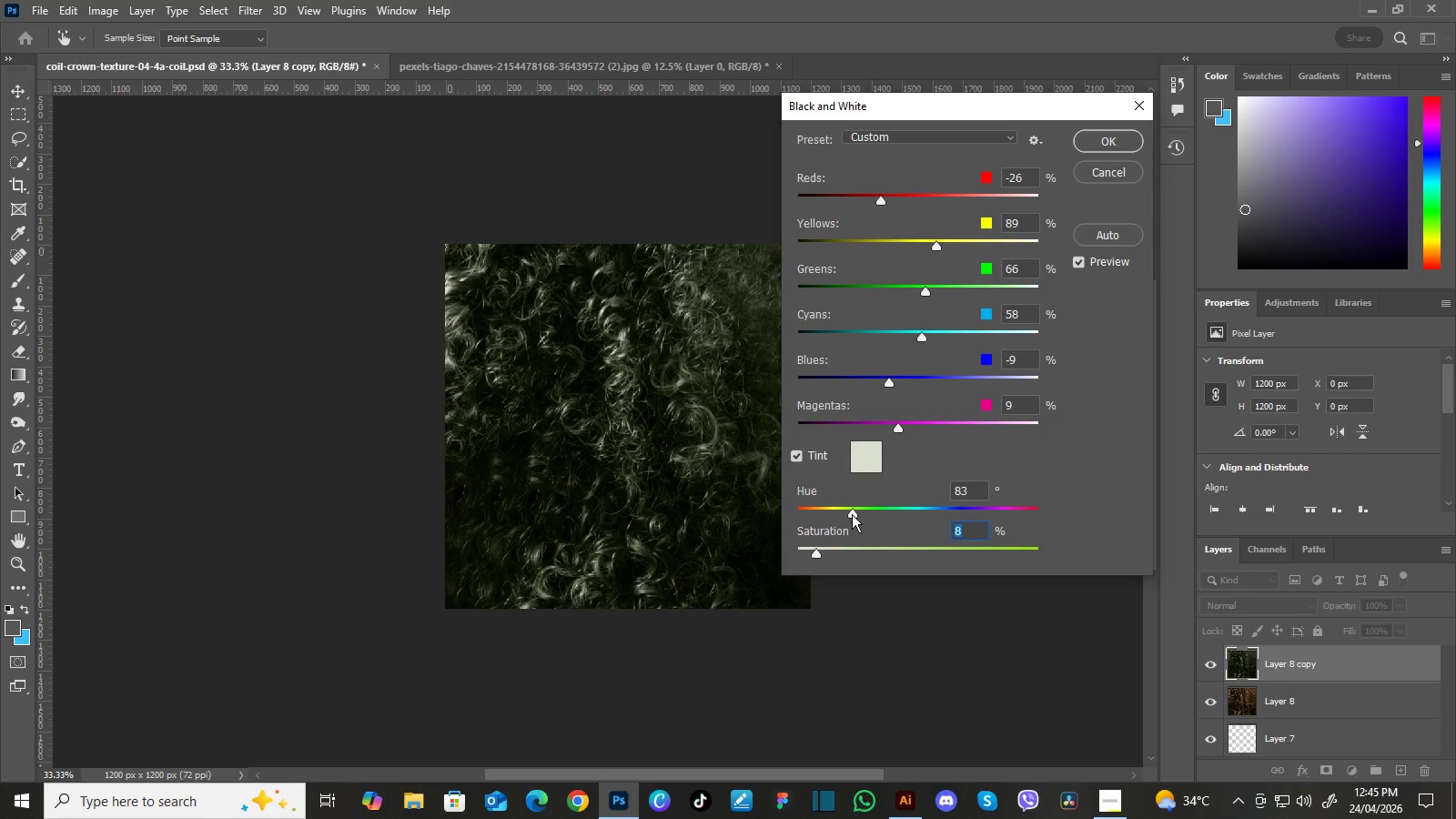 
left_click_drag(start_coordinate=[852, 513], to_coordinate=[824, 516])
 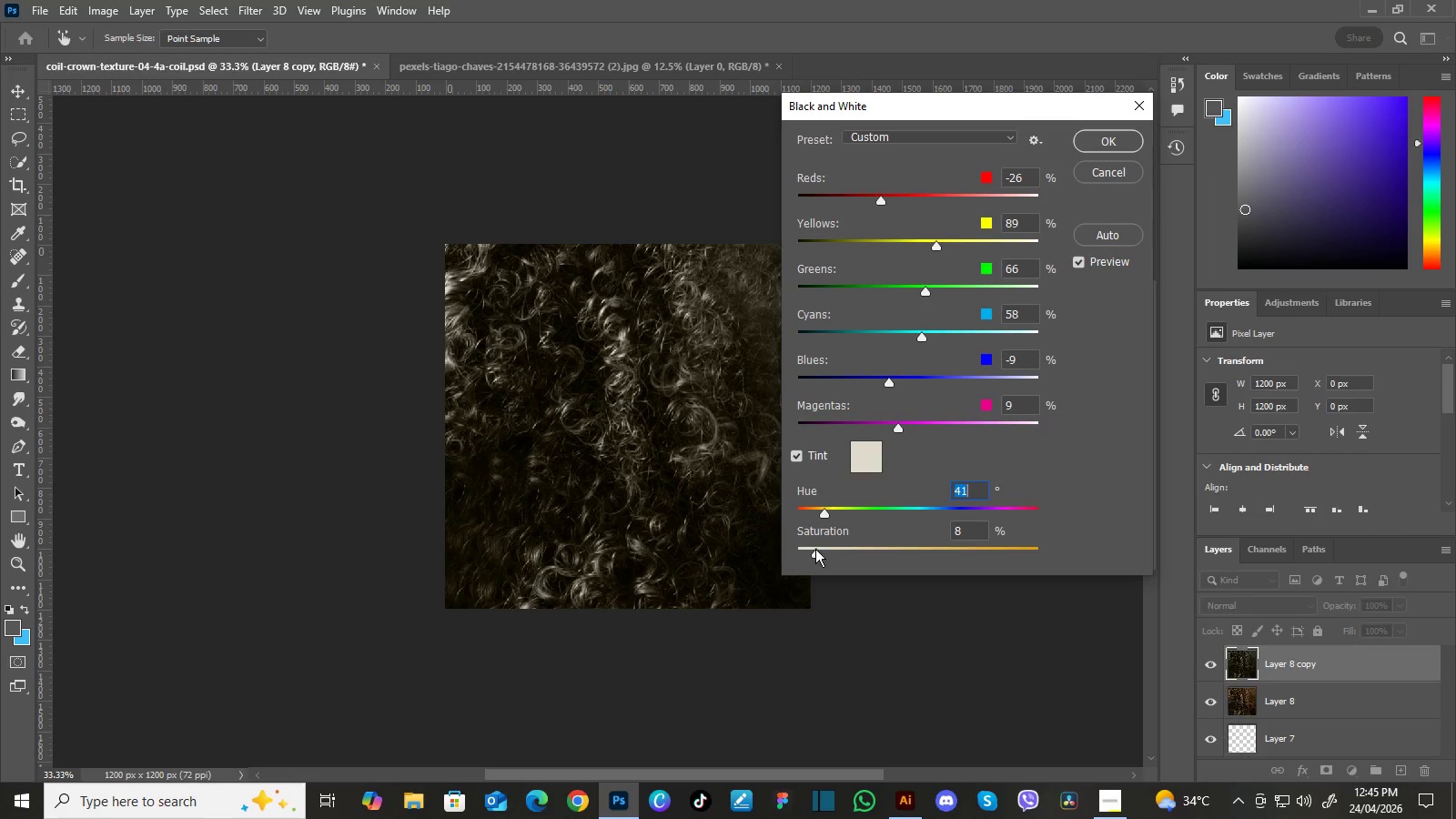 
left_click_drag(start_coordinate=[815, 549], to_coordinate=[830, 552])
 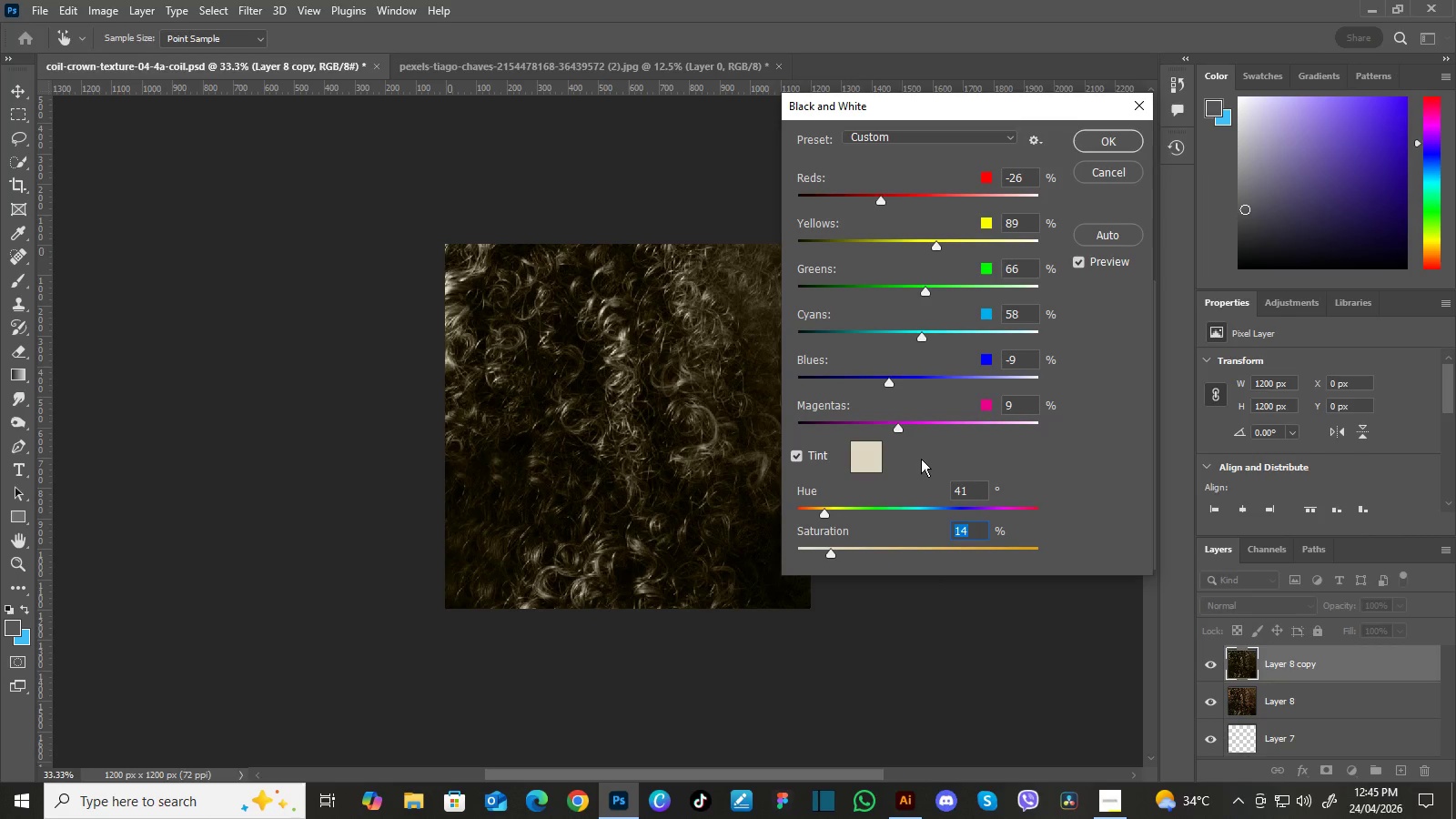 
left_click_drag(start_coordinate=[887, 382], to_coordinate=[944, 385])
 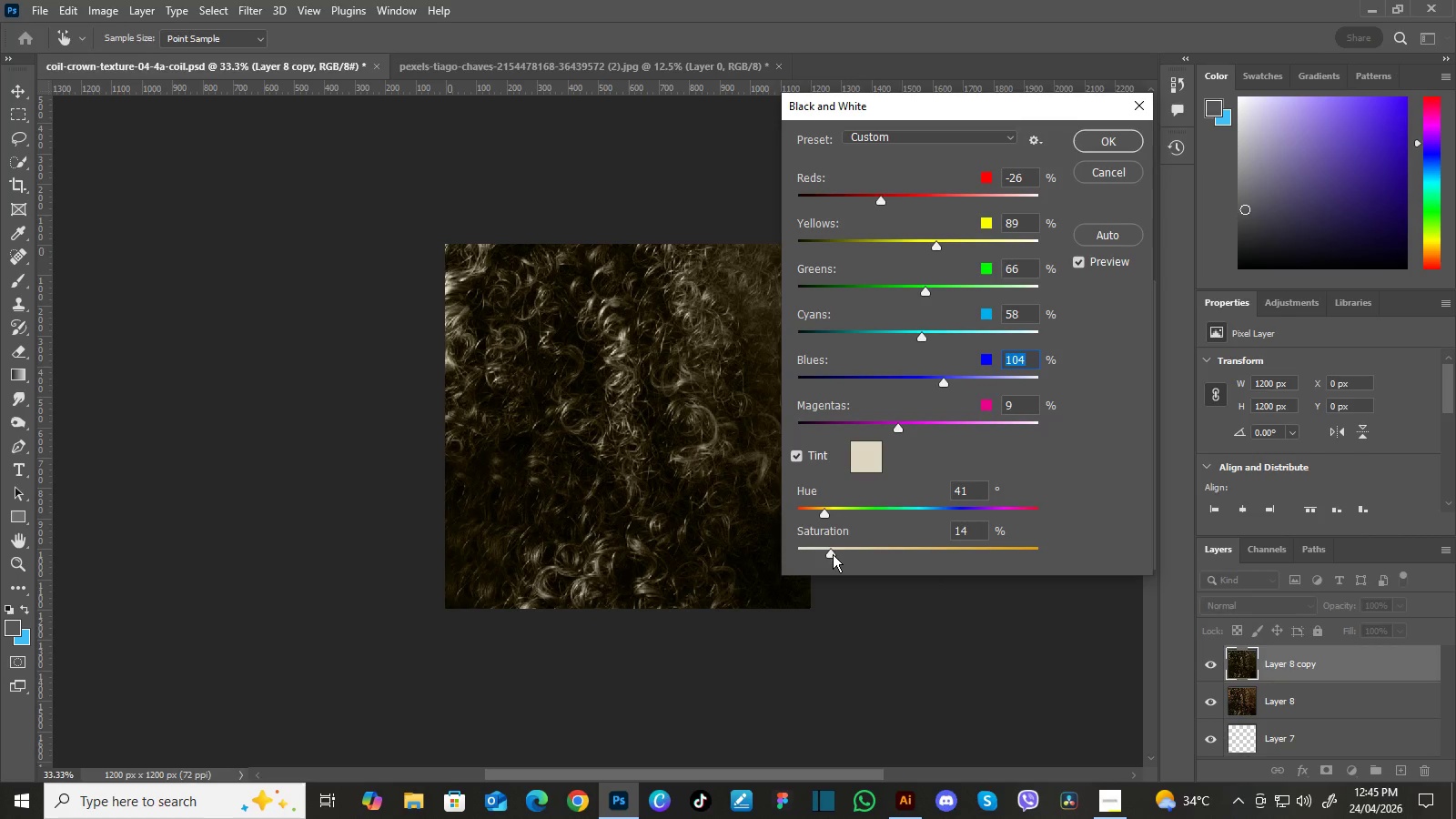 
left_click_drag(start_coordinate=[833, 554], to_coordinate=[823, 551])
 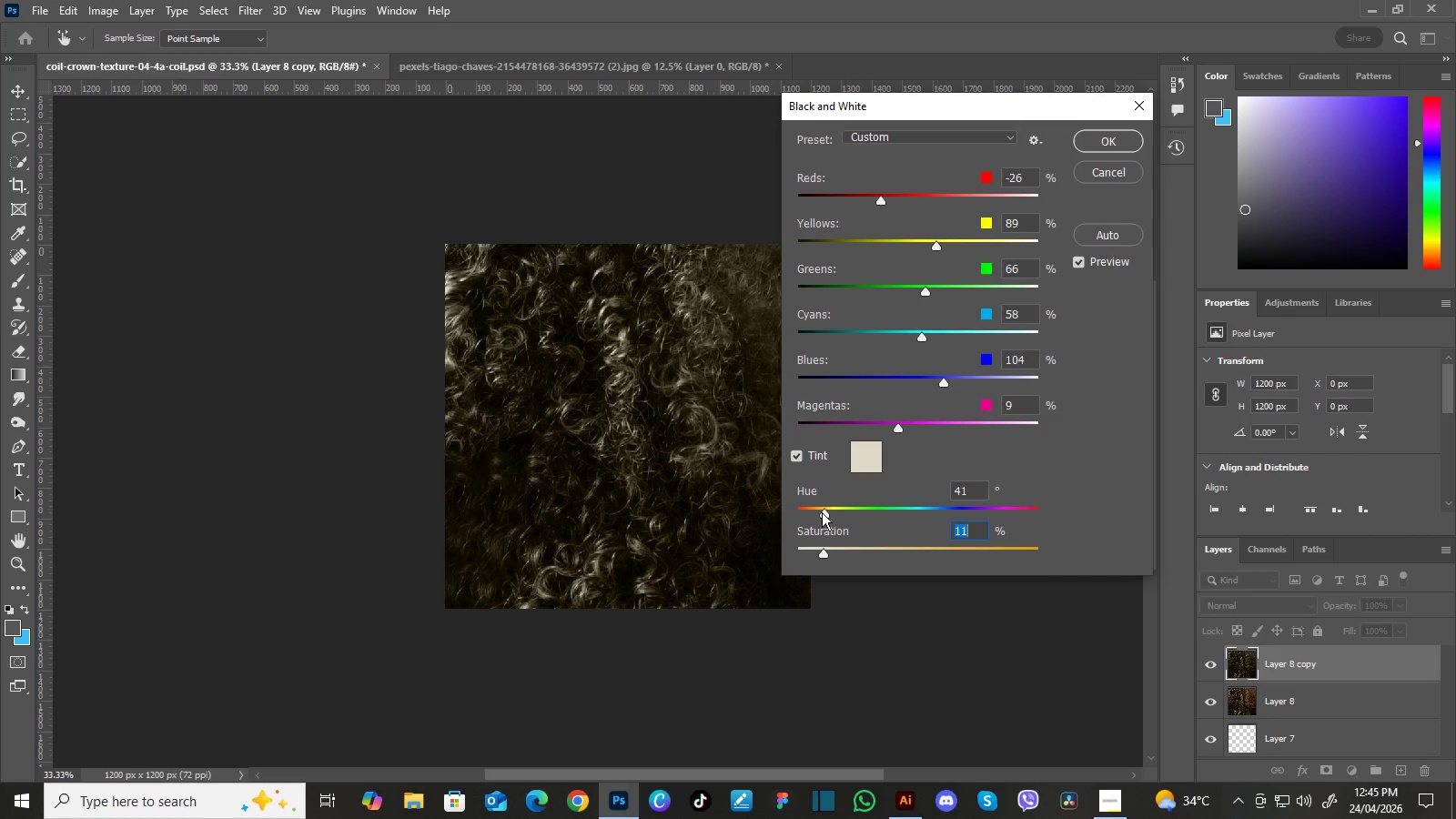 
left_click_drag(start_coordinate=[823, 511], to_coordinate=[906, 504])
 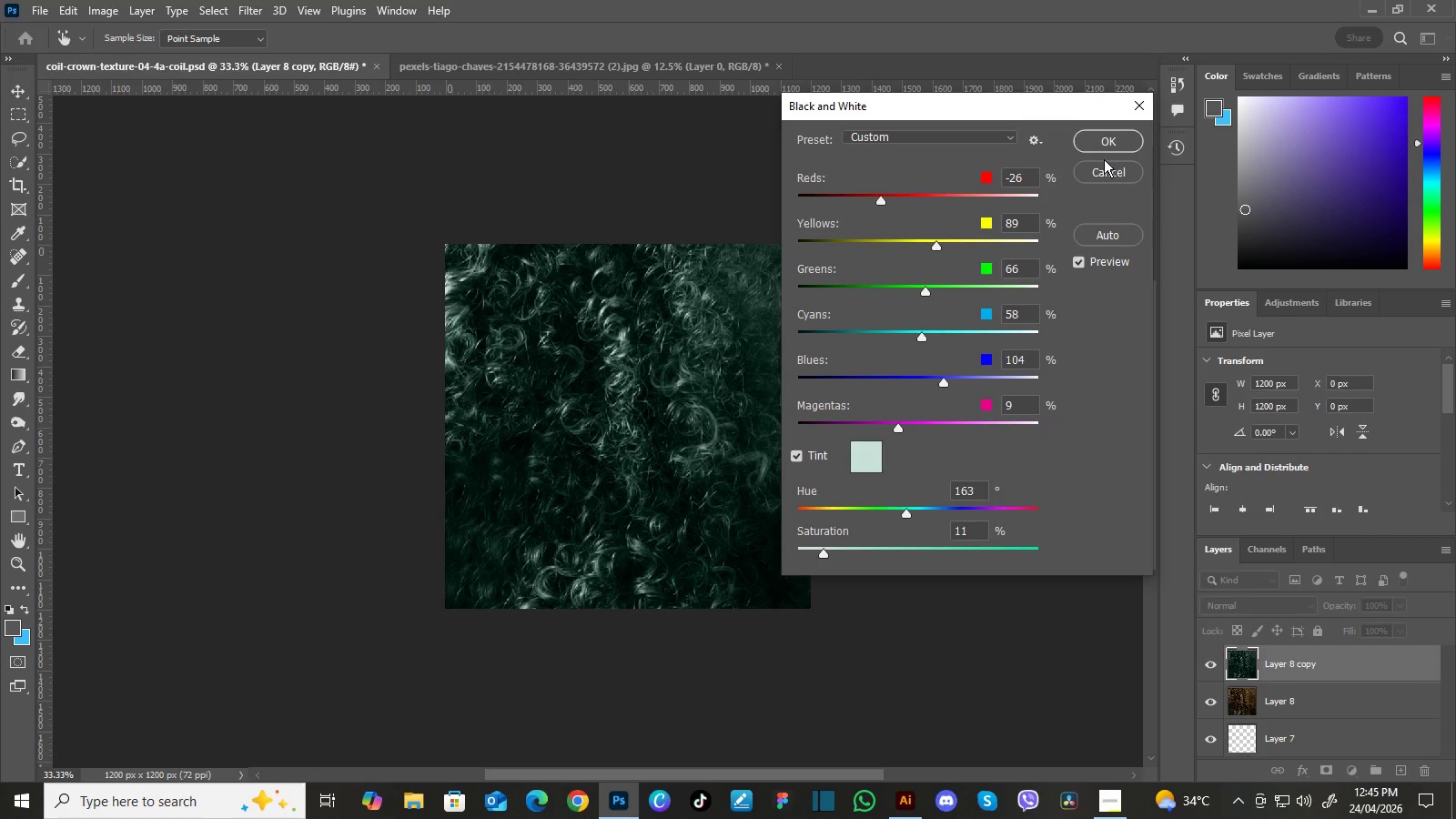 
wait(7.39)
 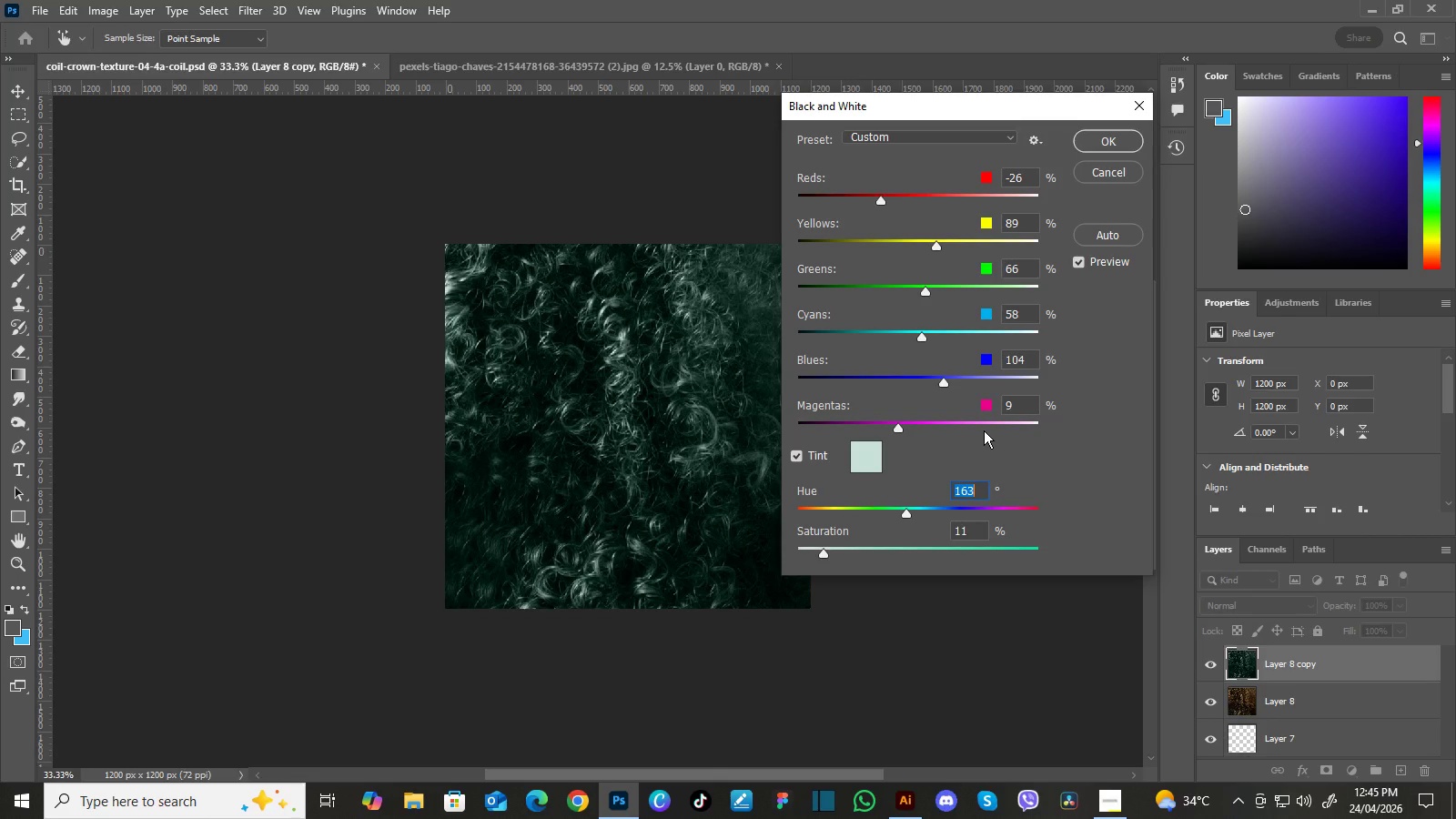 
left_click([1093, 174])
 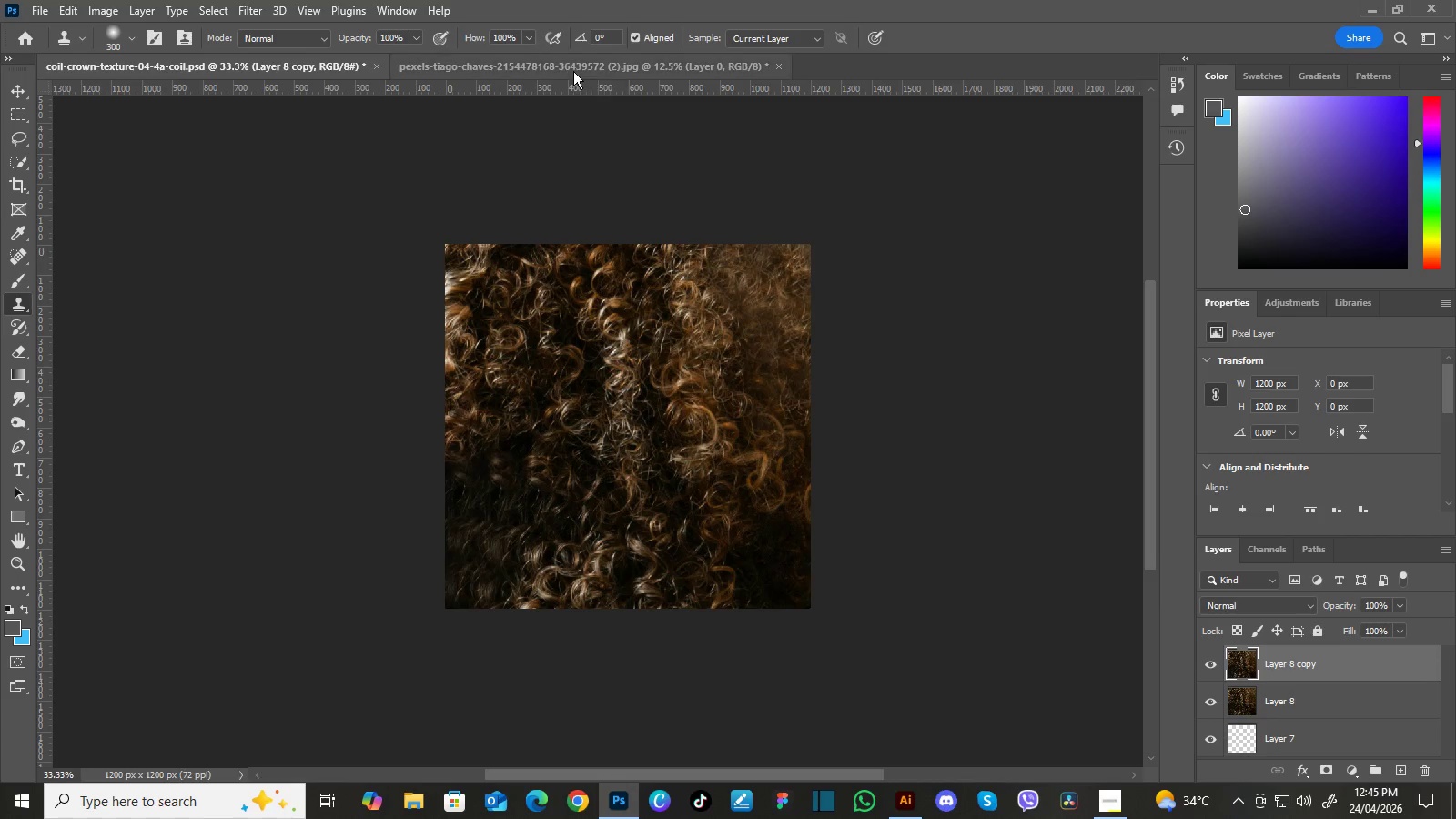 
left_click([574, 66])
 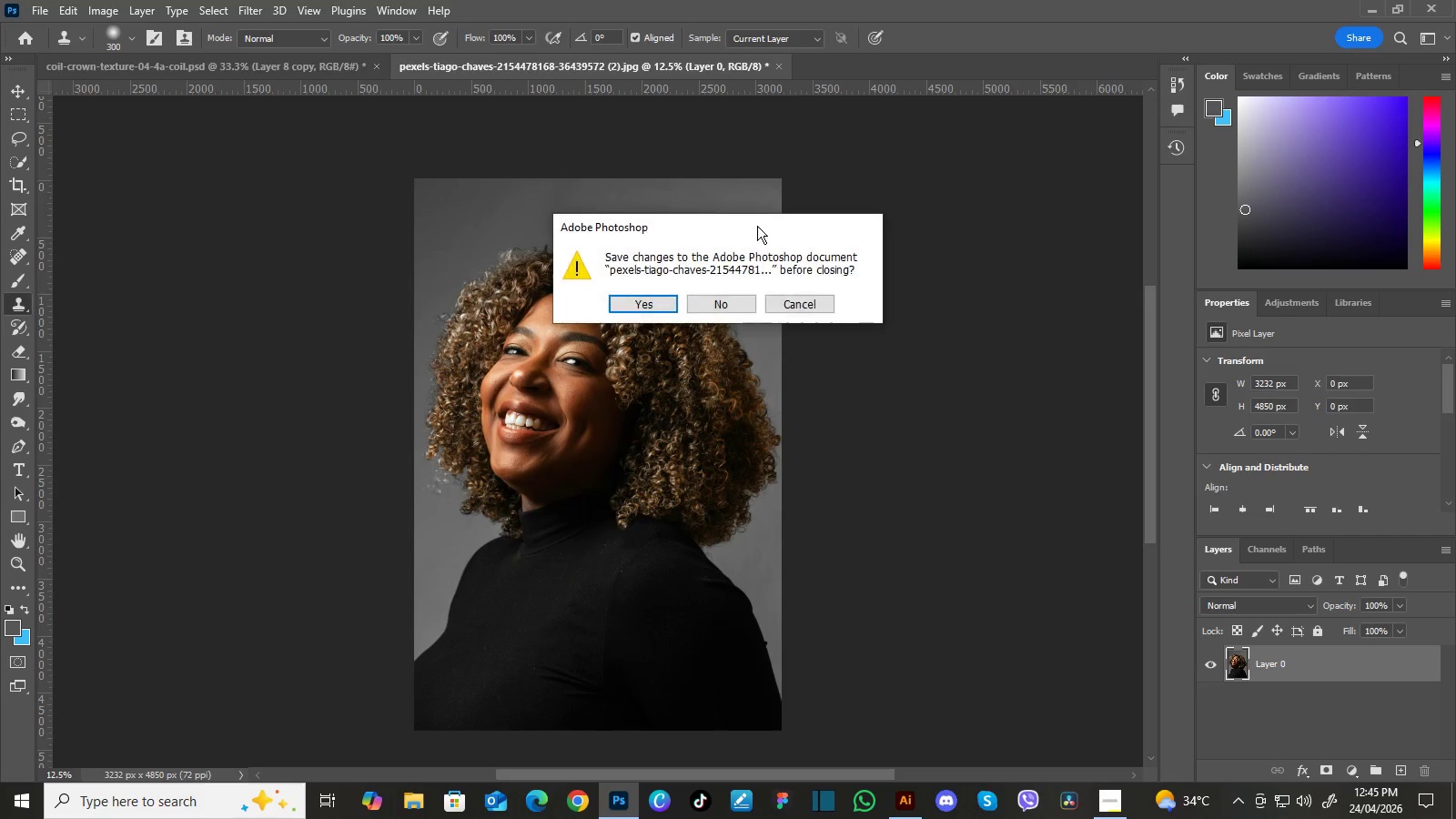 
left_click([740, 297])
 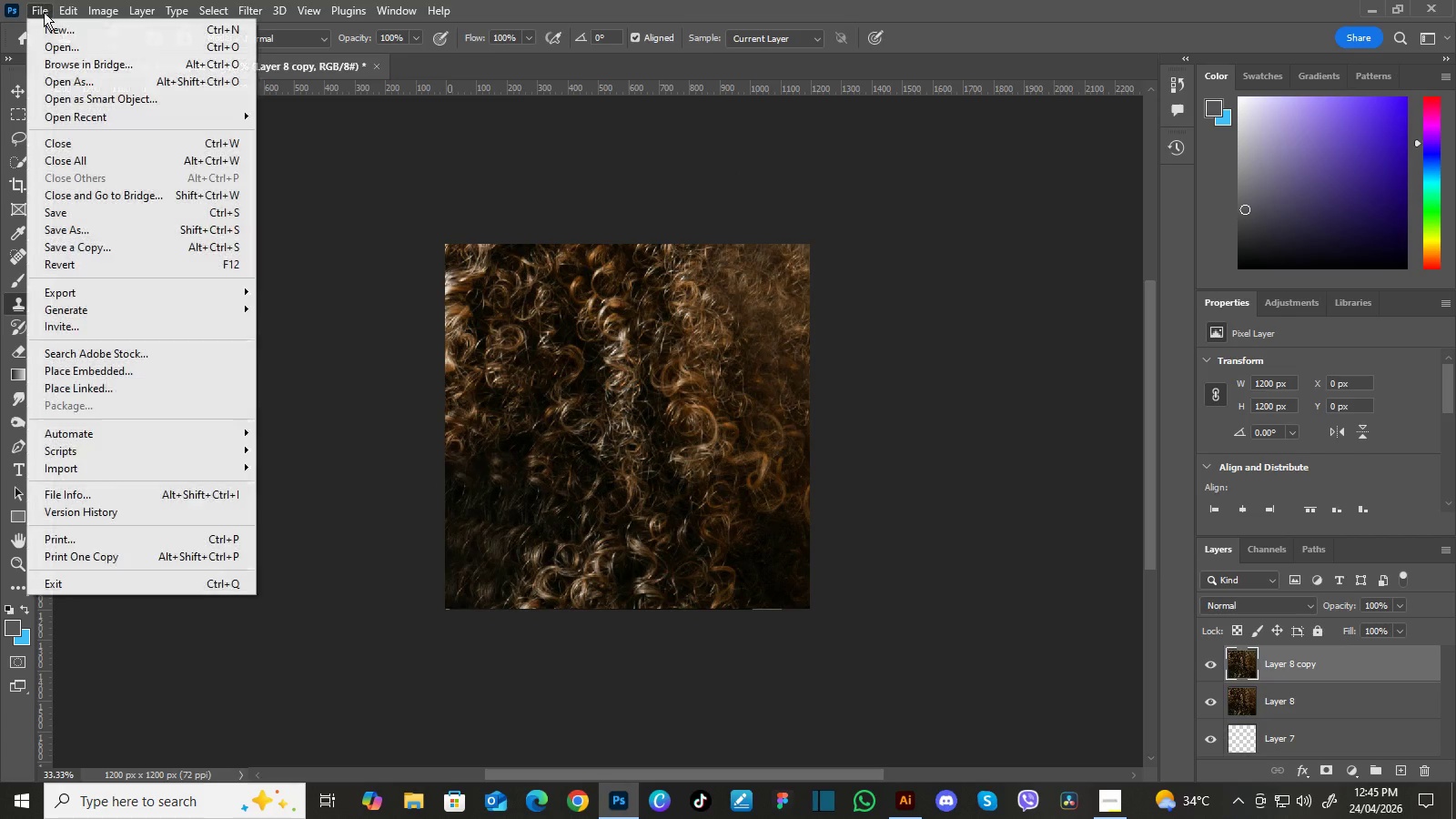 
left_click([56, 46])
 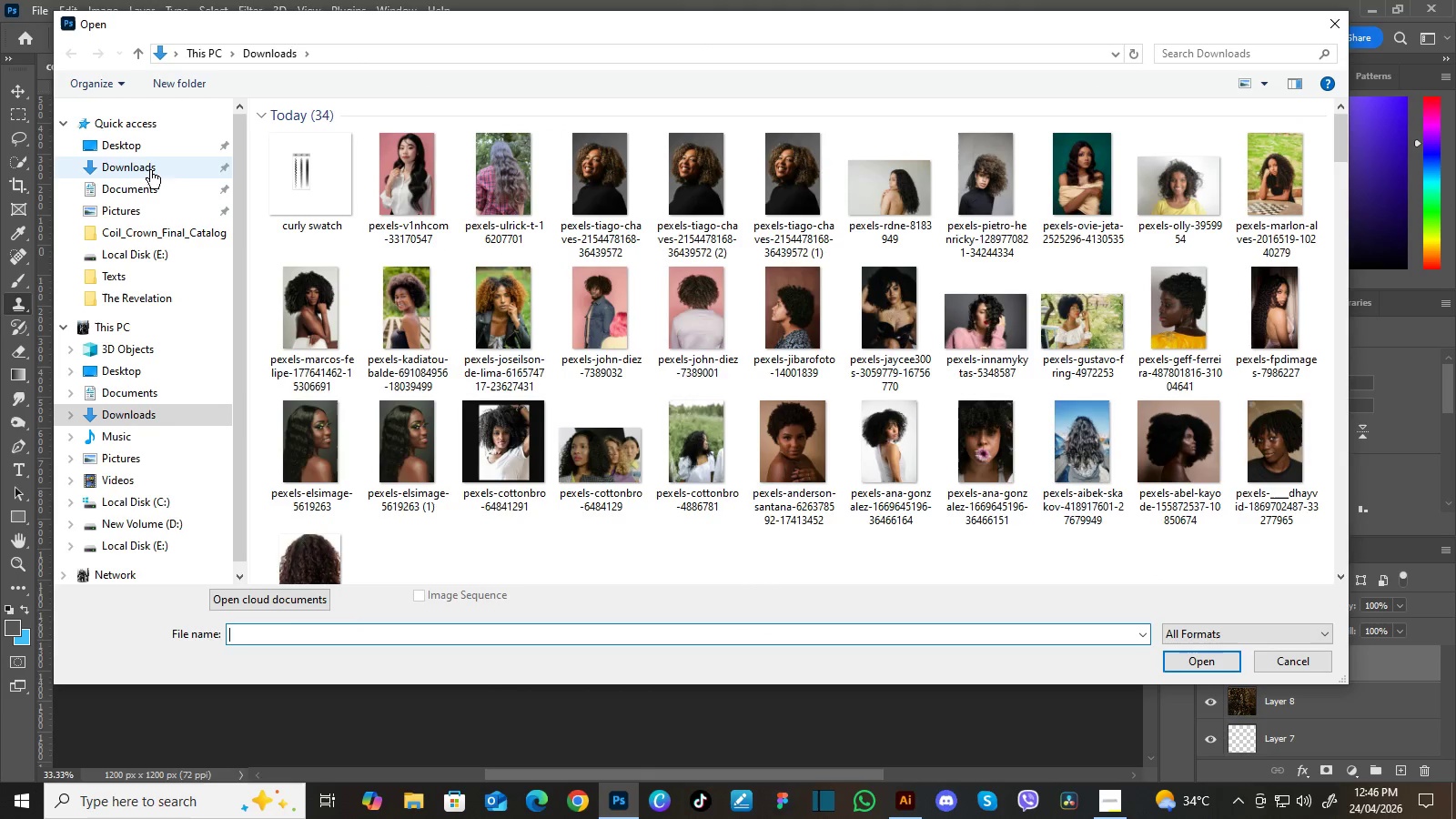 
left_click([144, 149])
 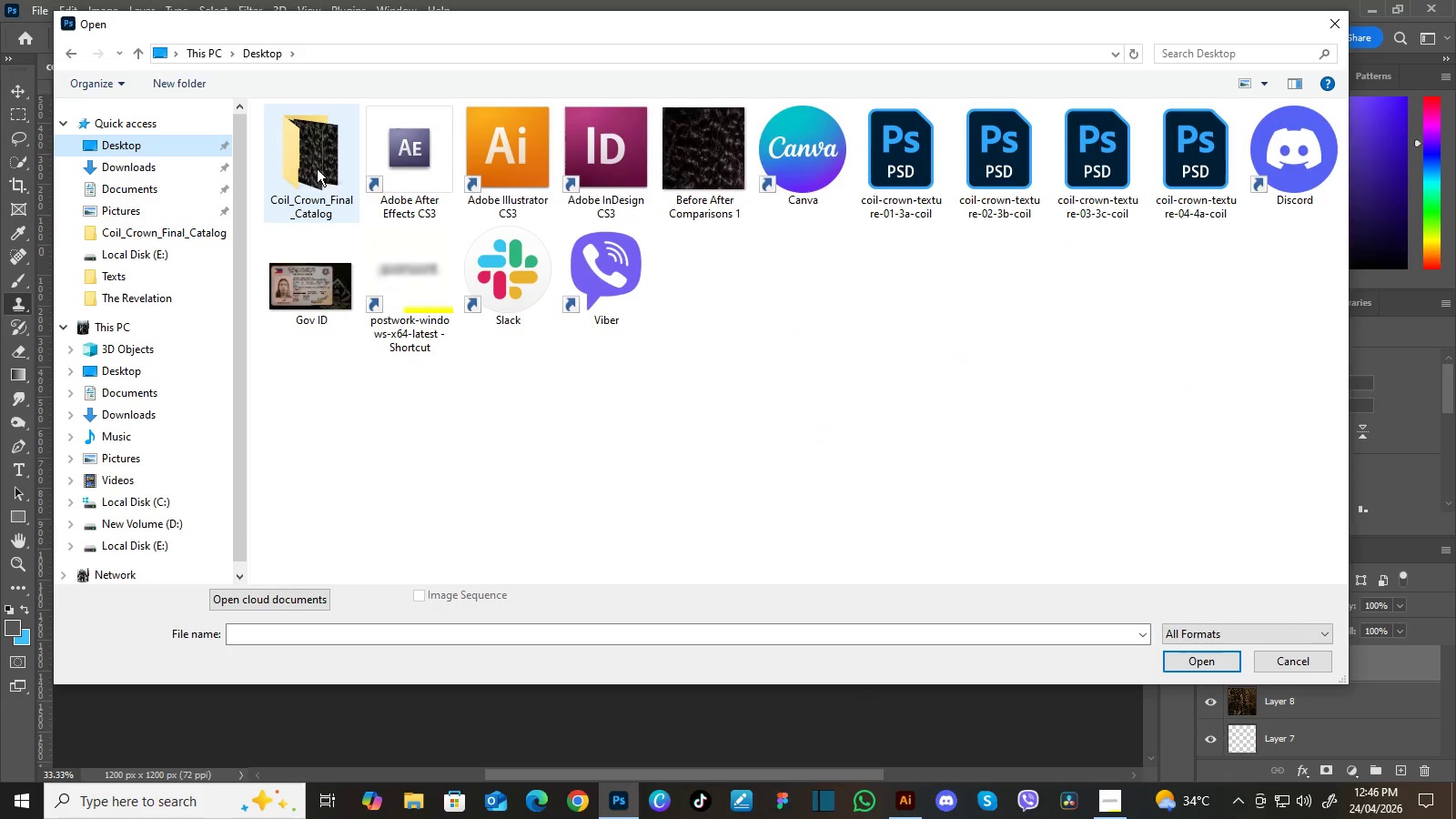 
double_click([311, 164])
 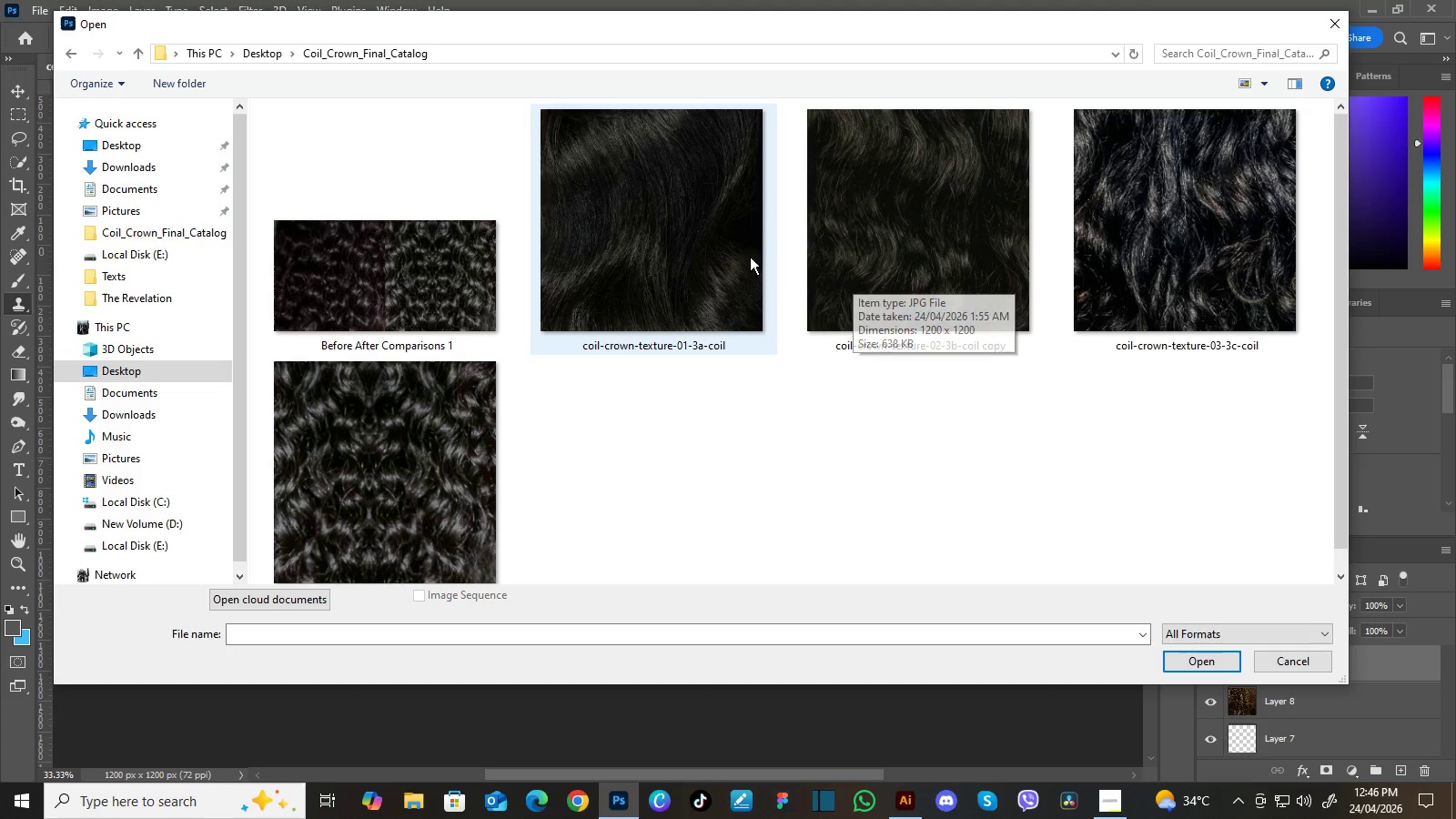 
left_click([839, 252])
 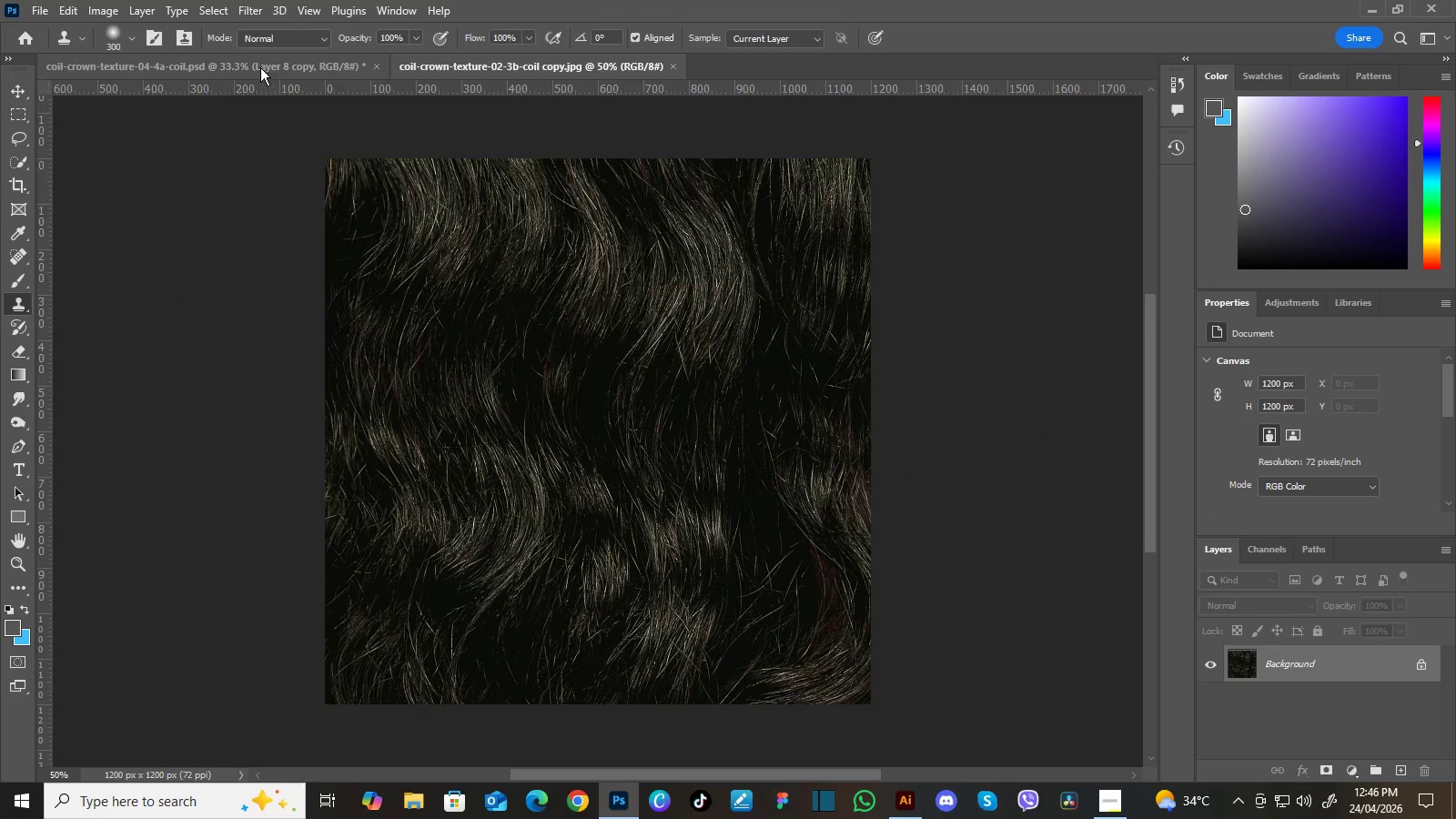 
wait(8.77)
 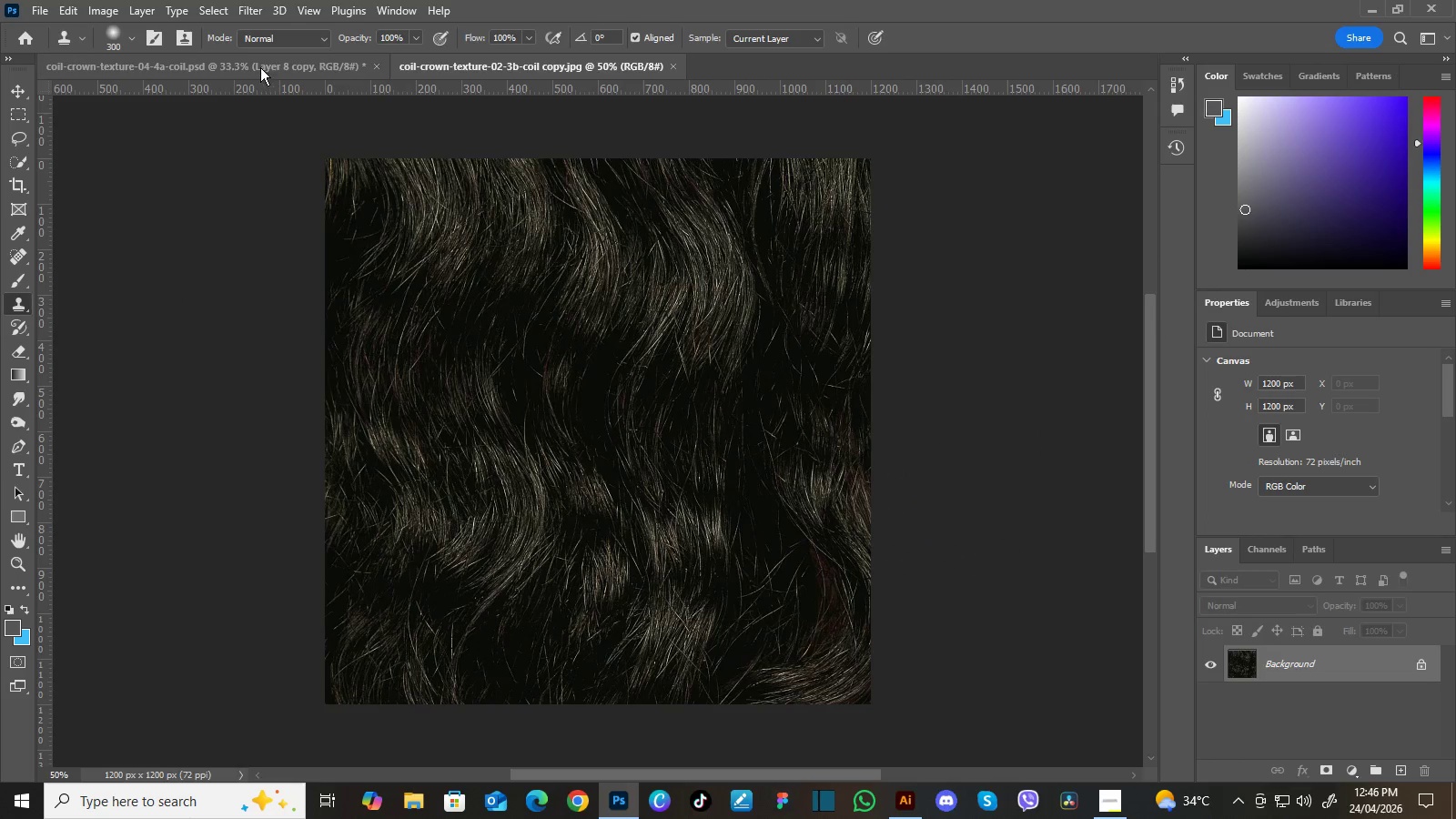 
left_click([483, 63])
 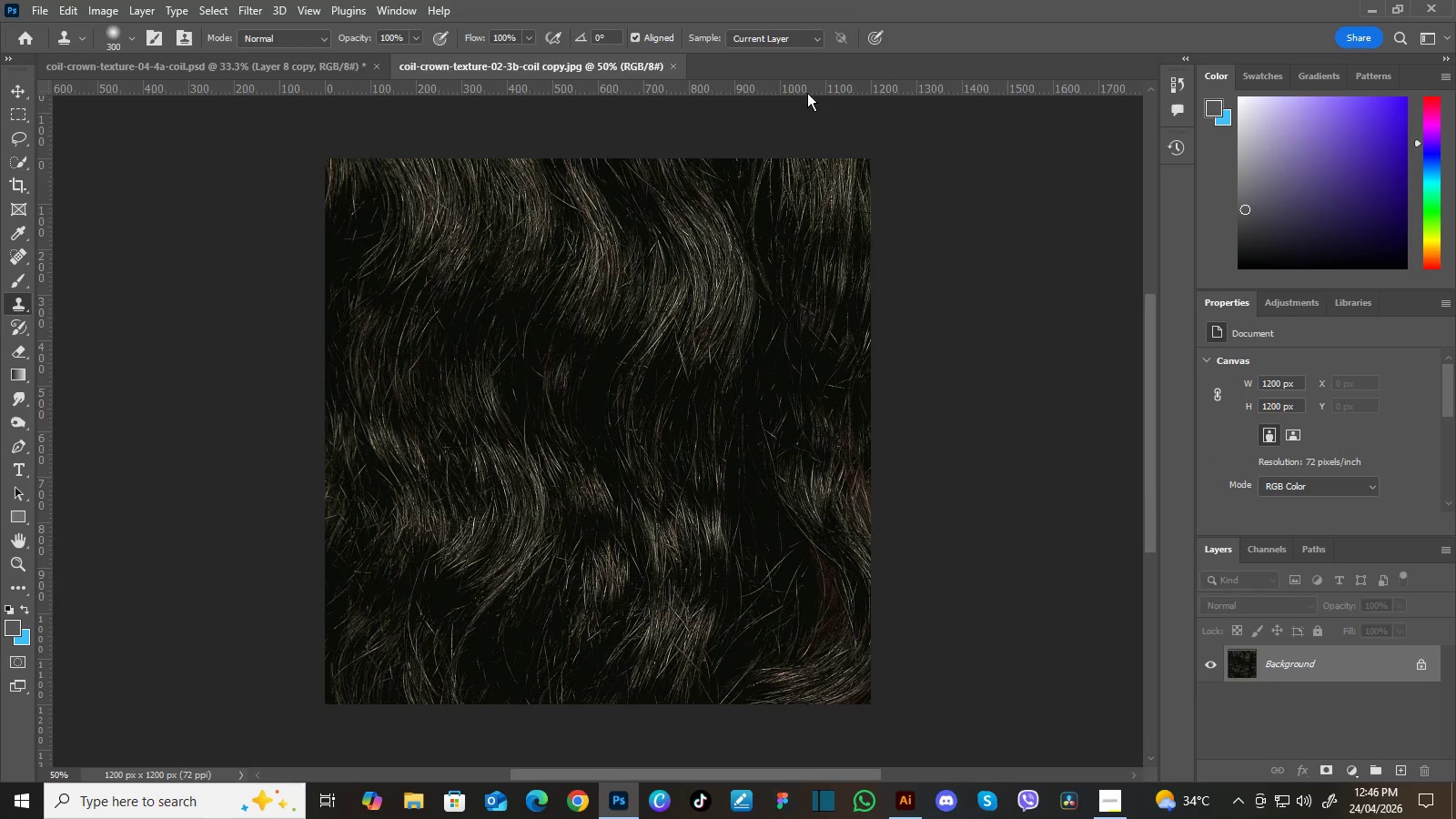 
wait(7.24)
 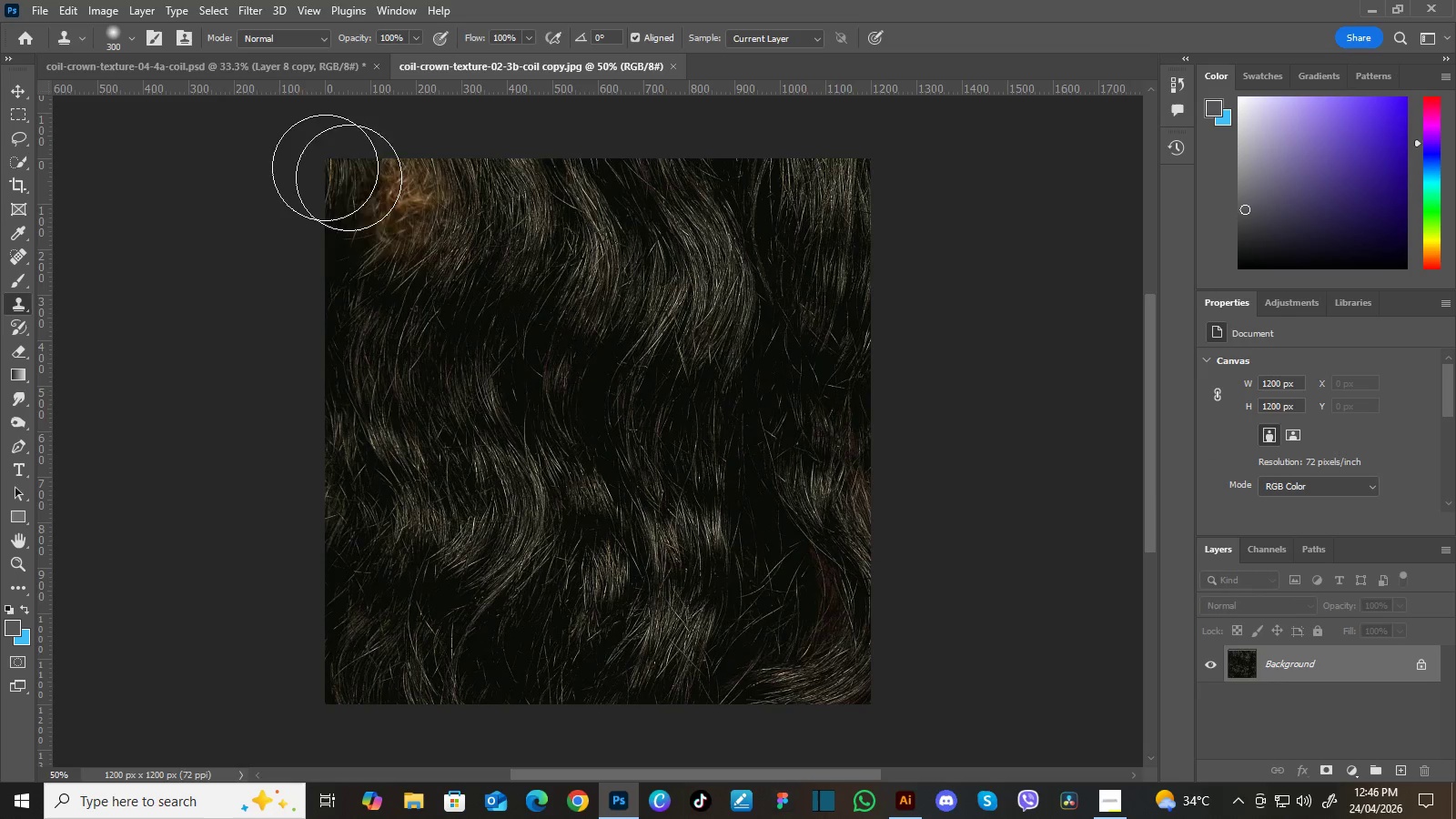 
mouse_move([511, 69])
 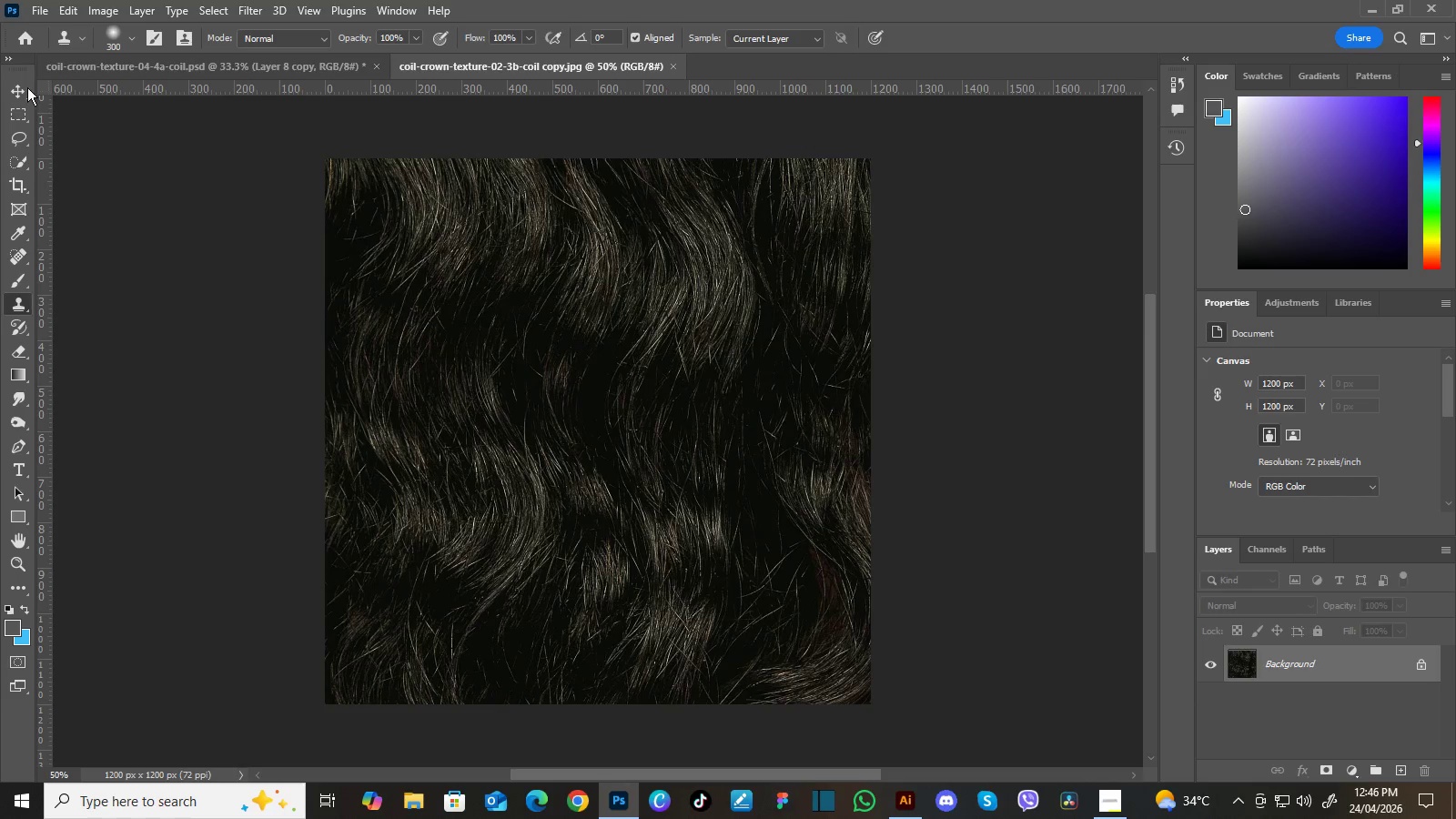 
left_click([25, 87])
 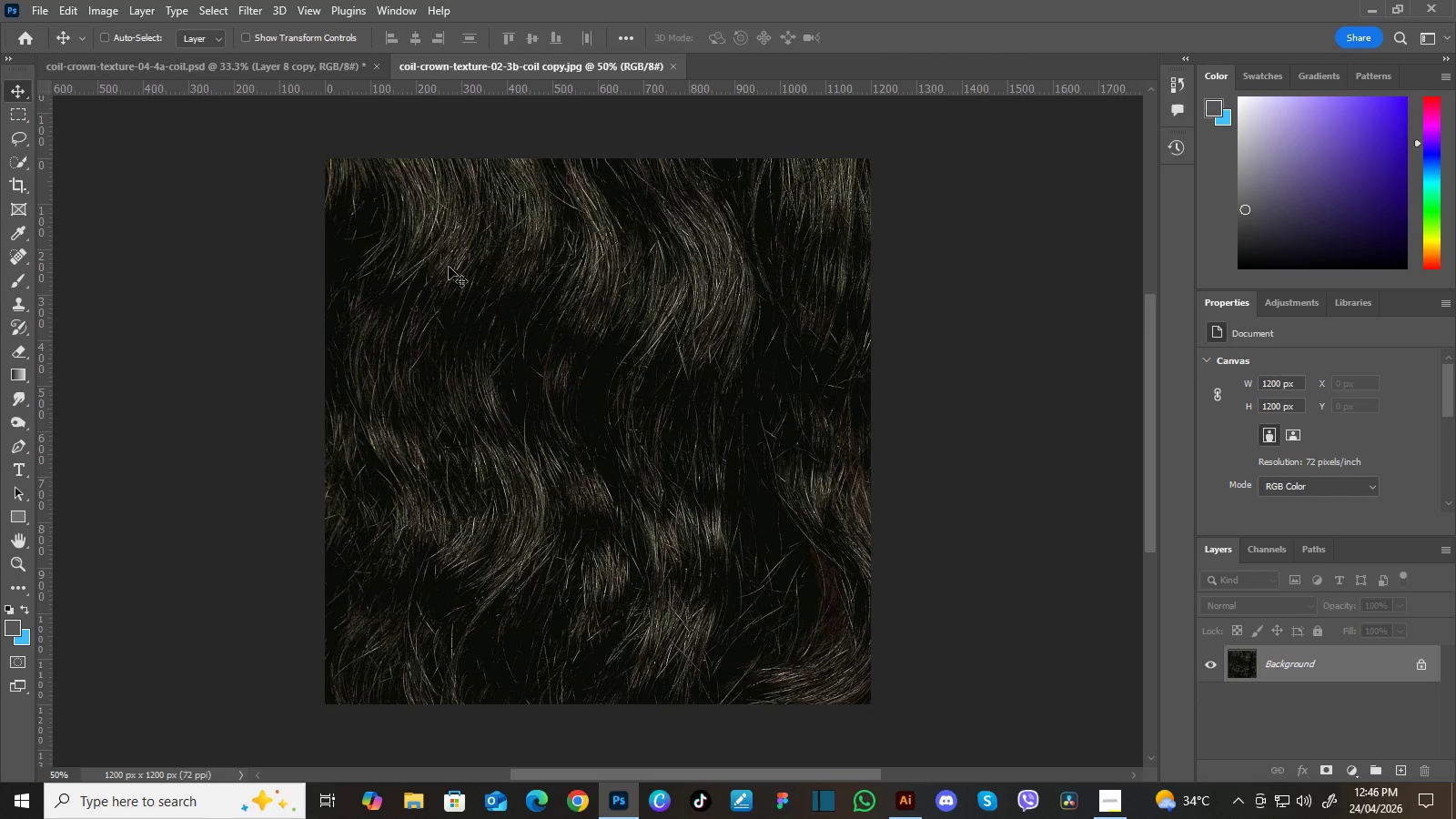 
left_click_drag(start_coordinate=[454, 269], to_coordinate=[687, 366])
 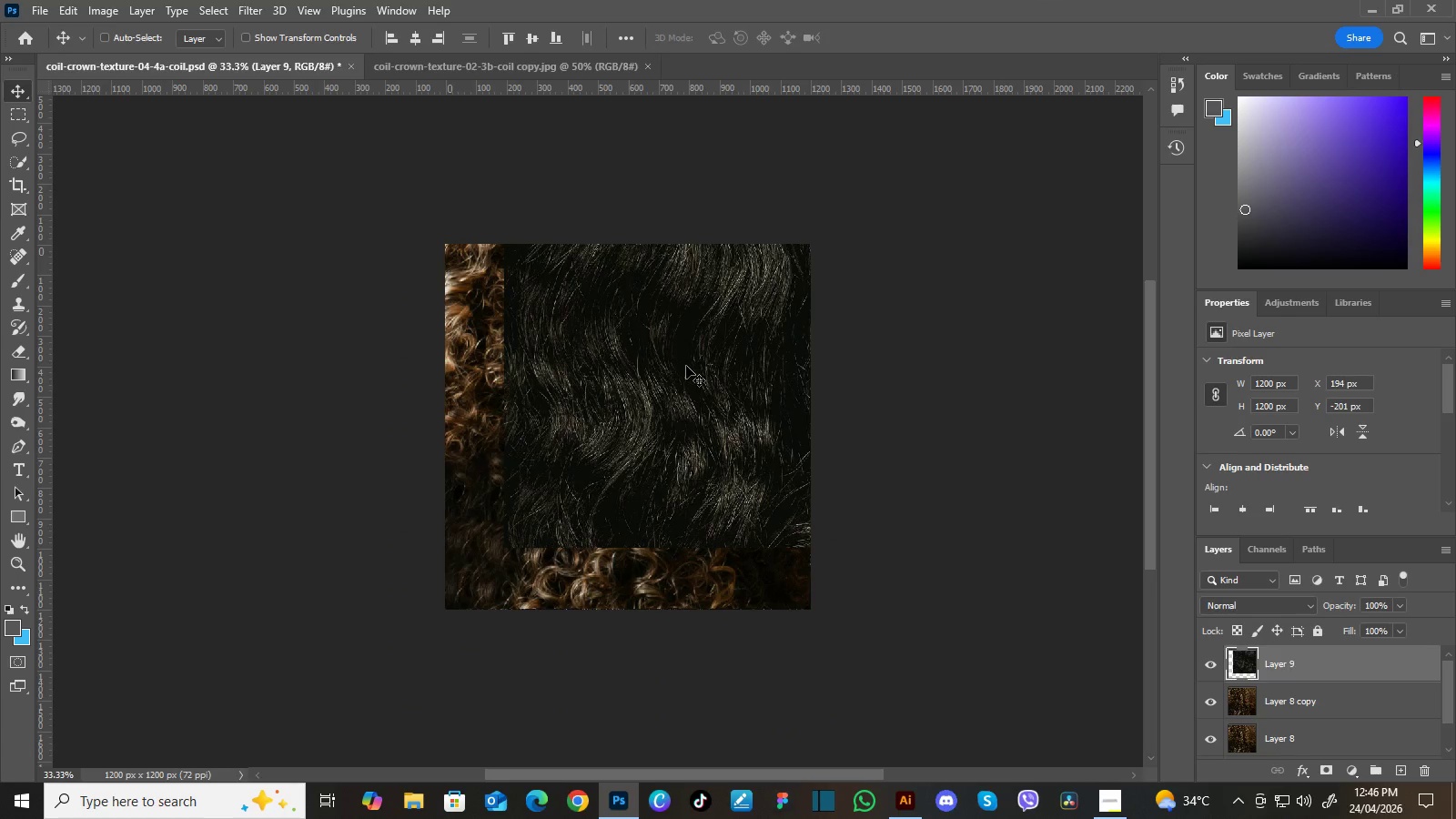 
left_click_drag(start_coordinate=[686, 366], to_coordinate=[823, 359])
 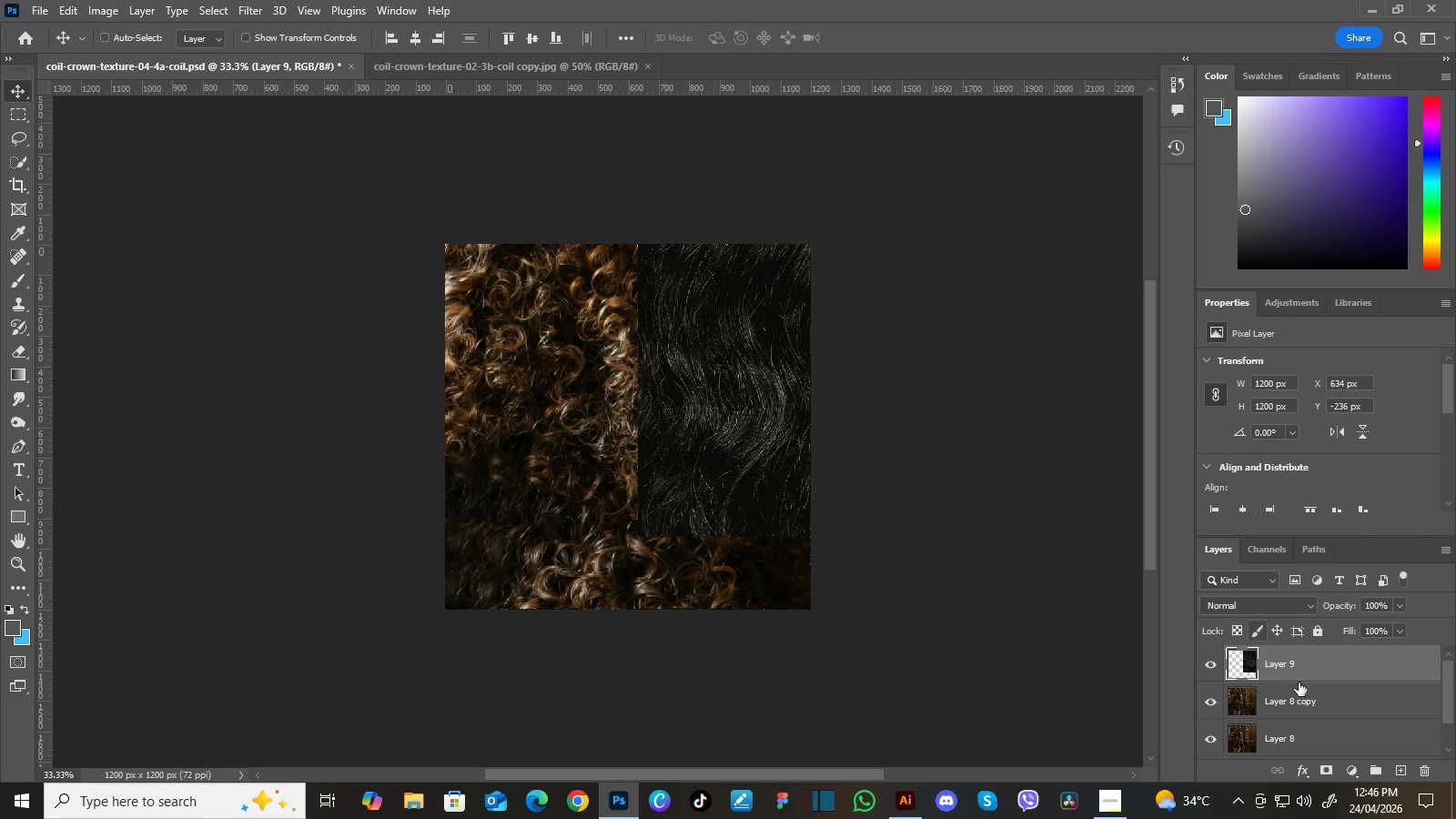 
left_click([1310, 700])
 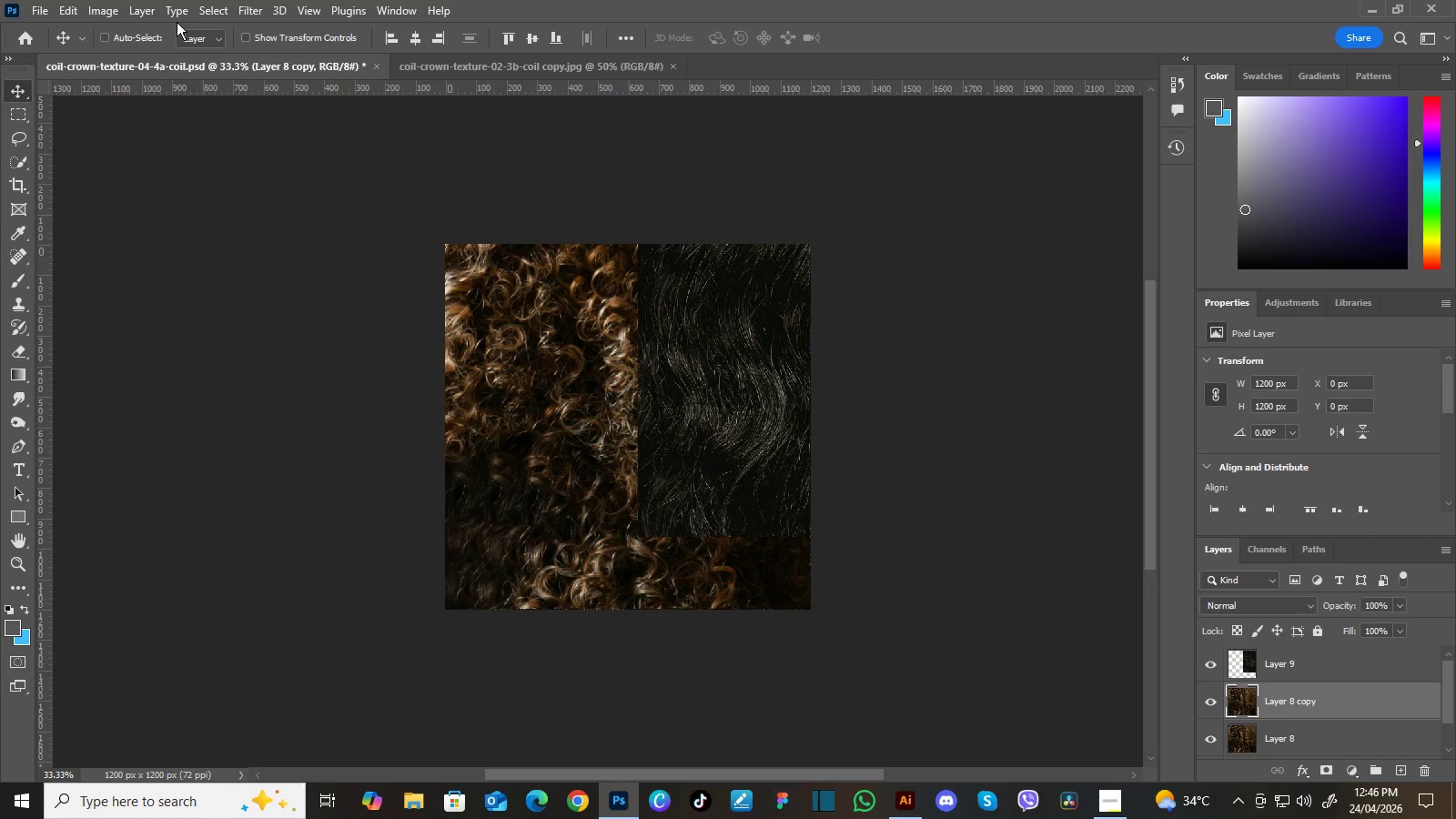 
left_click([107, 5])
 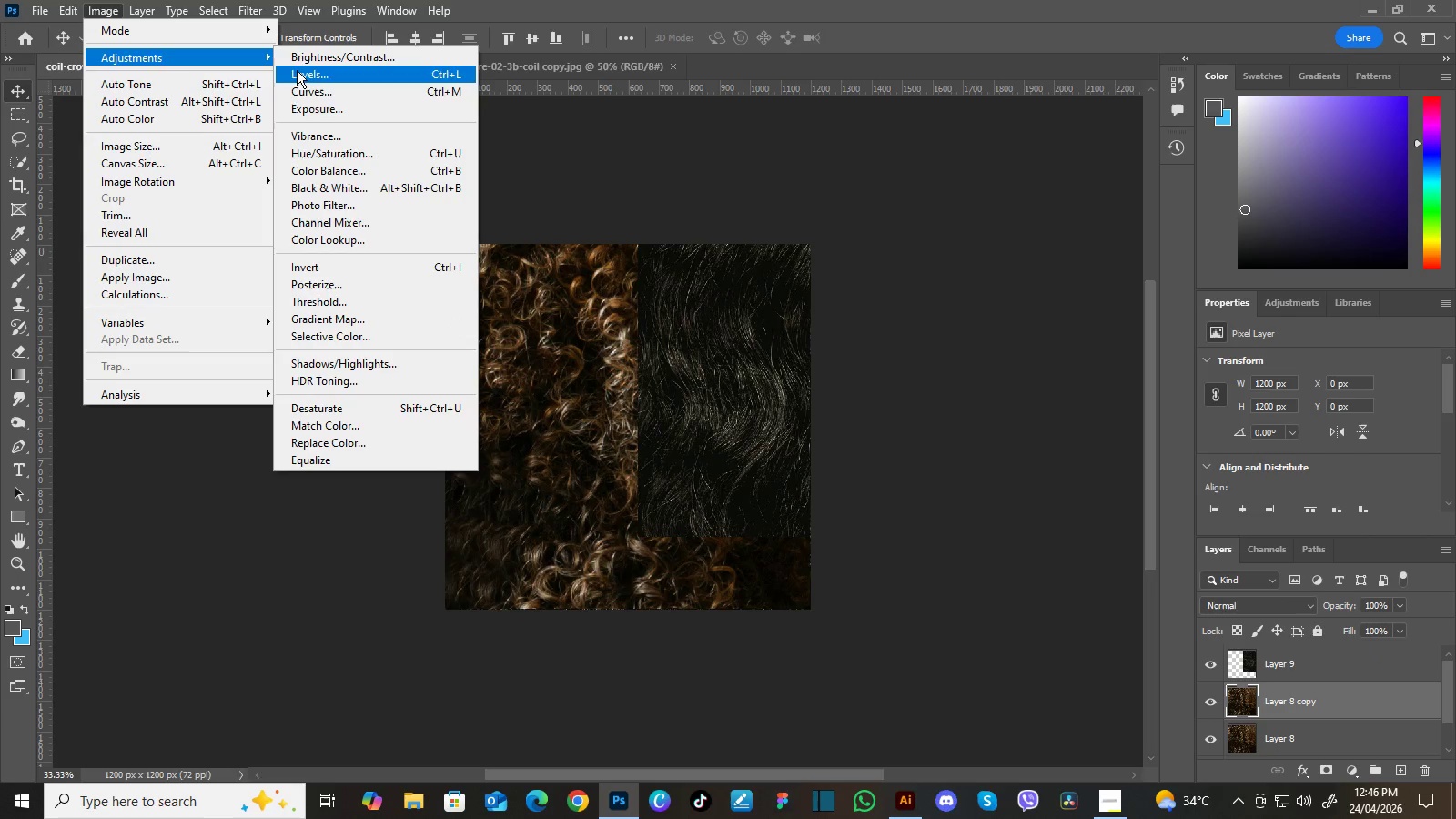 
left_click([357, 183])
 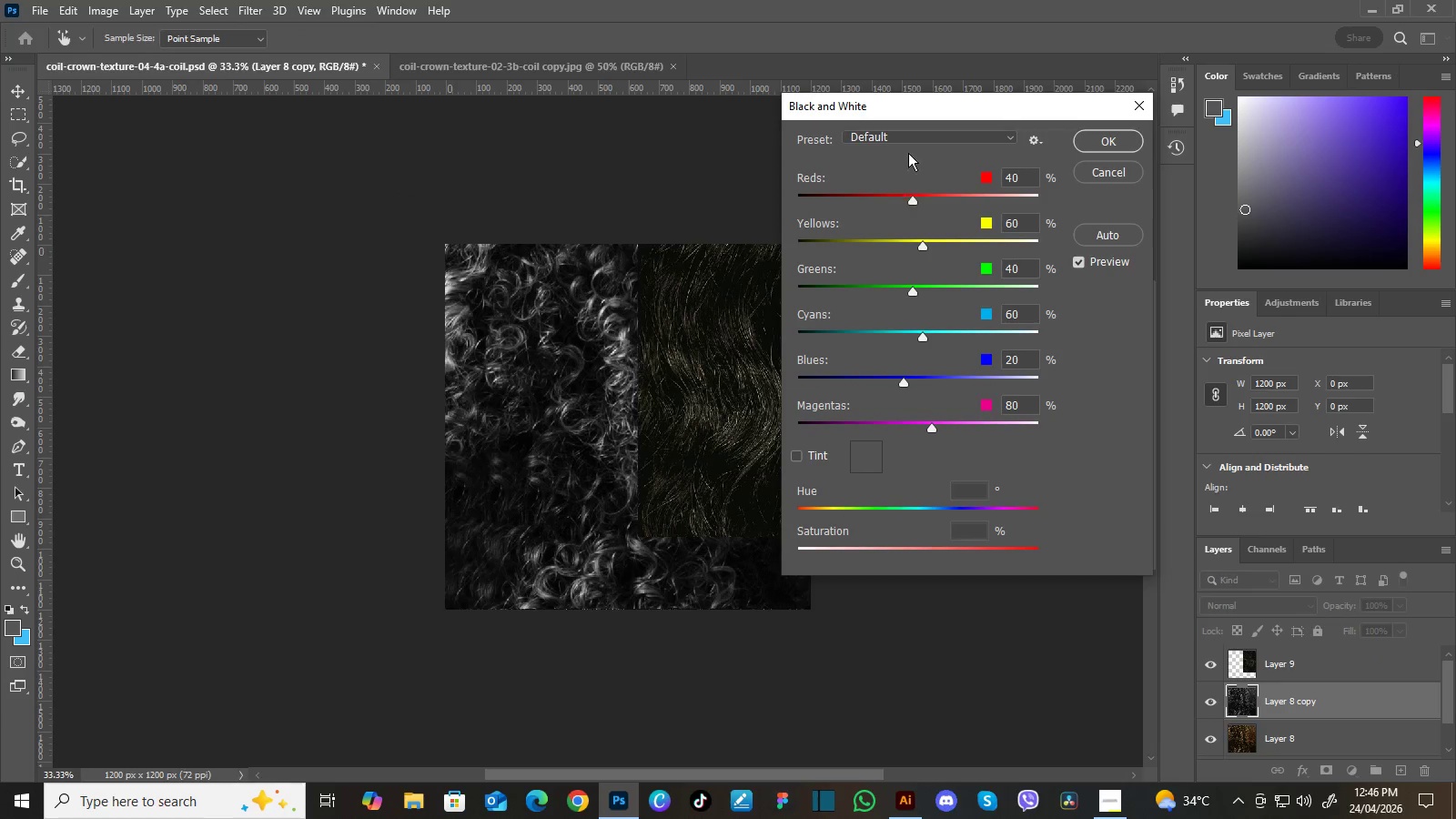 
left_click_drag(start_coordinate=[931, 106], to_coordinate=[1006, 160])
 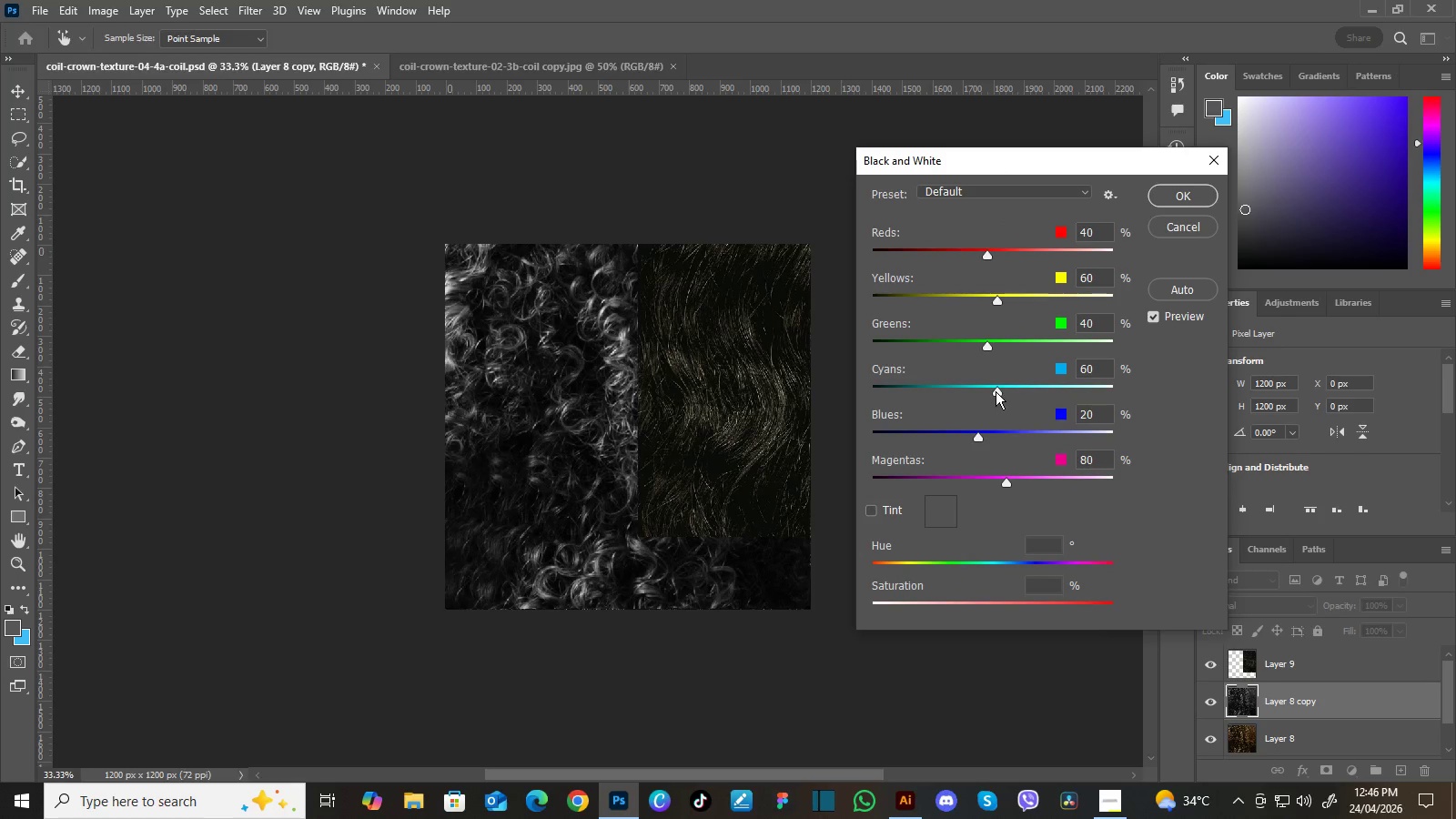 
wait(5.02)
 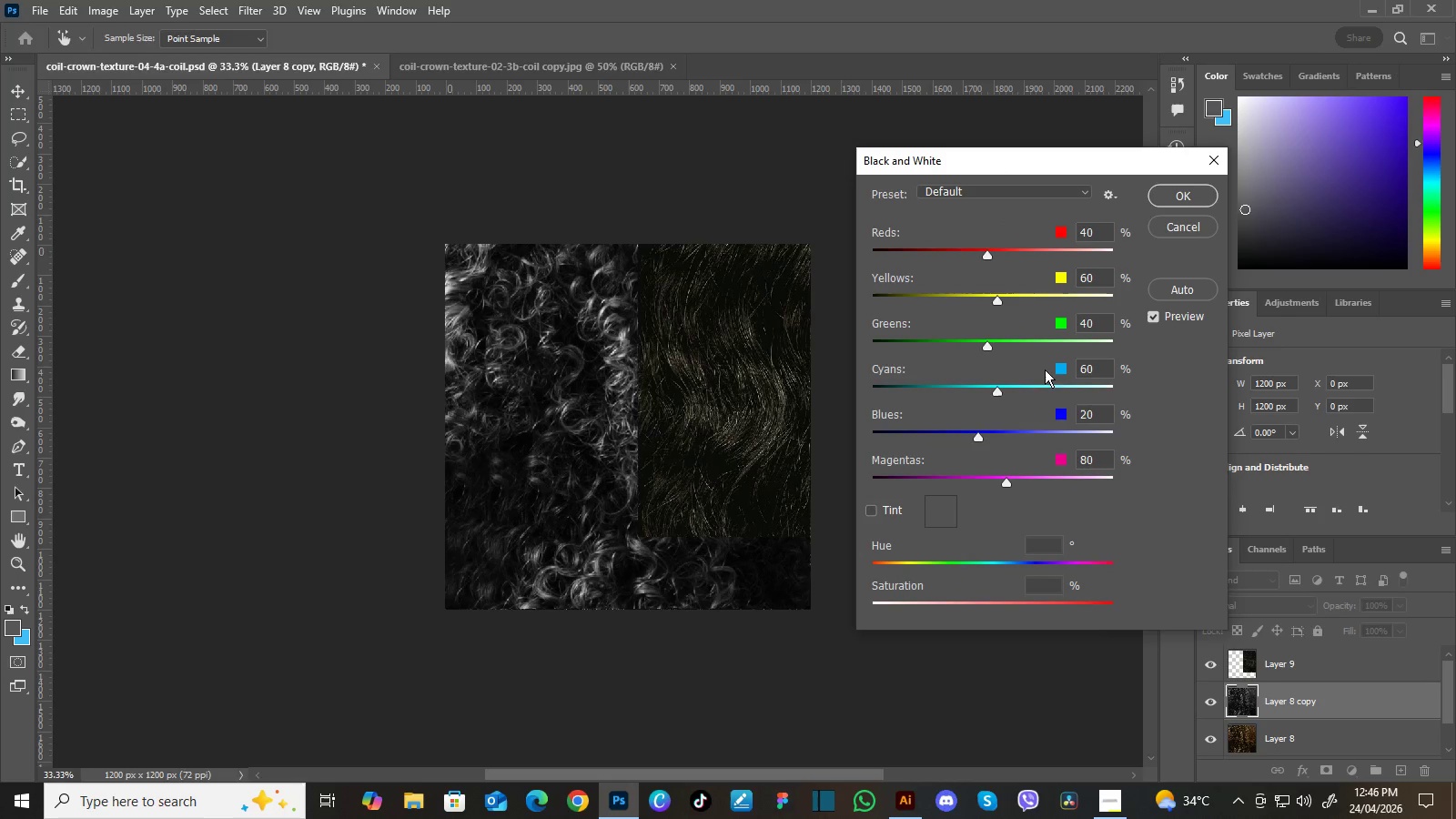 
left_click_drag(start_coordinate=[999, 300], to_coordinate=[981, 300])
 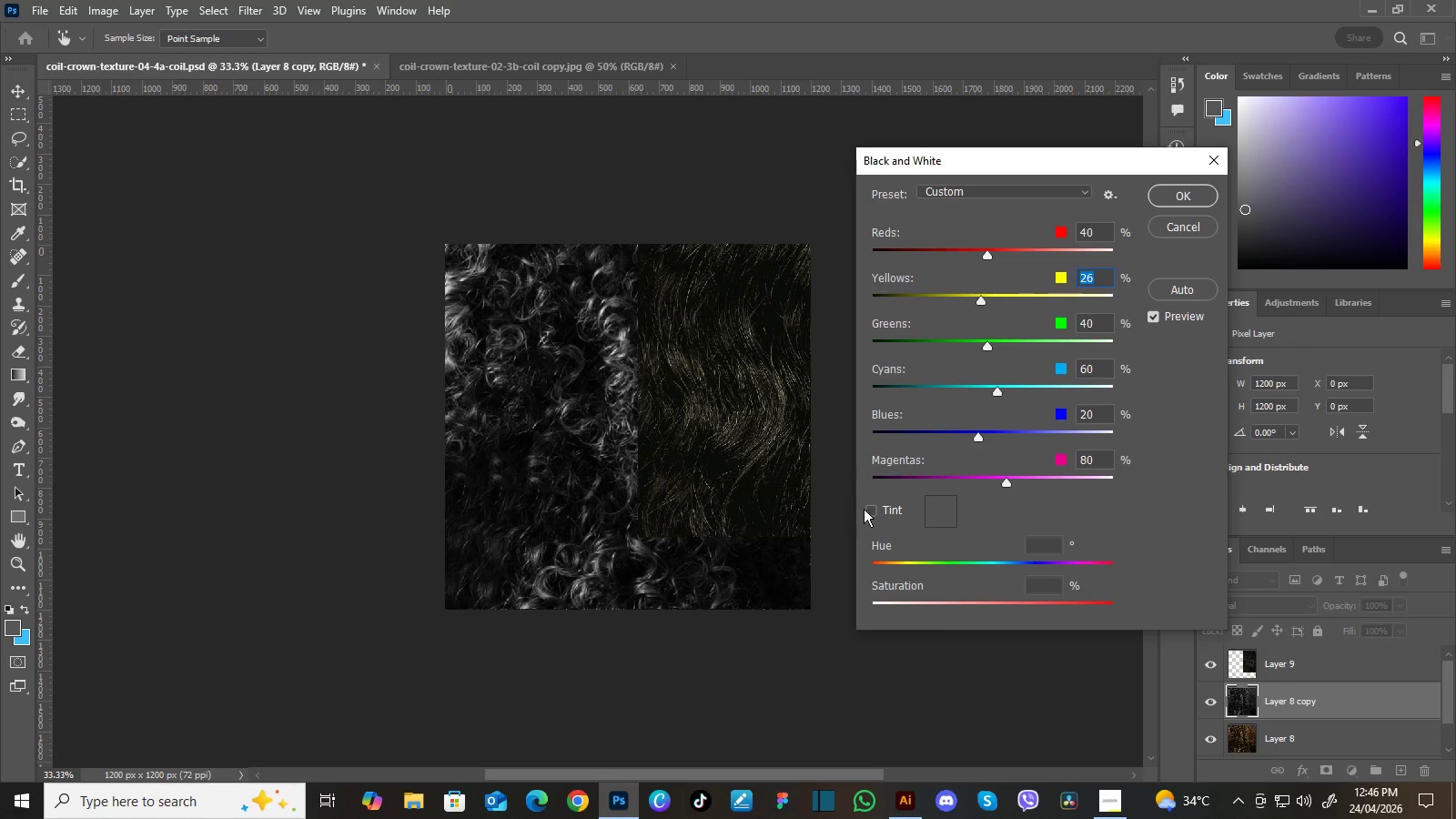 
left_click([868, 511])
 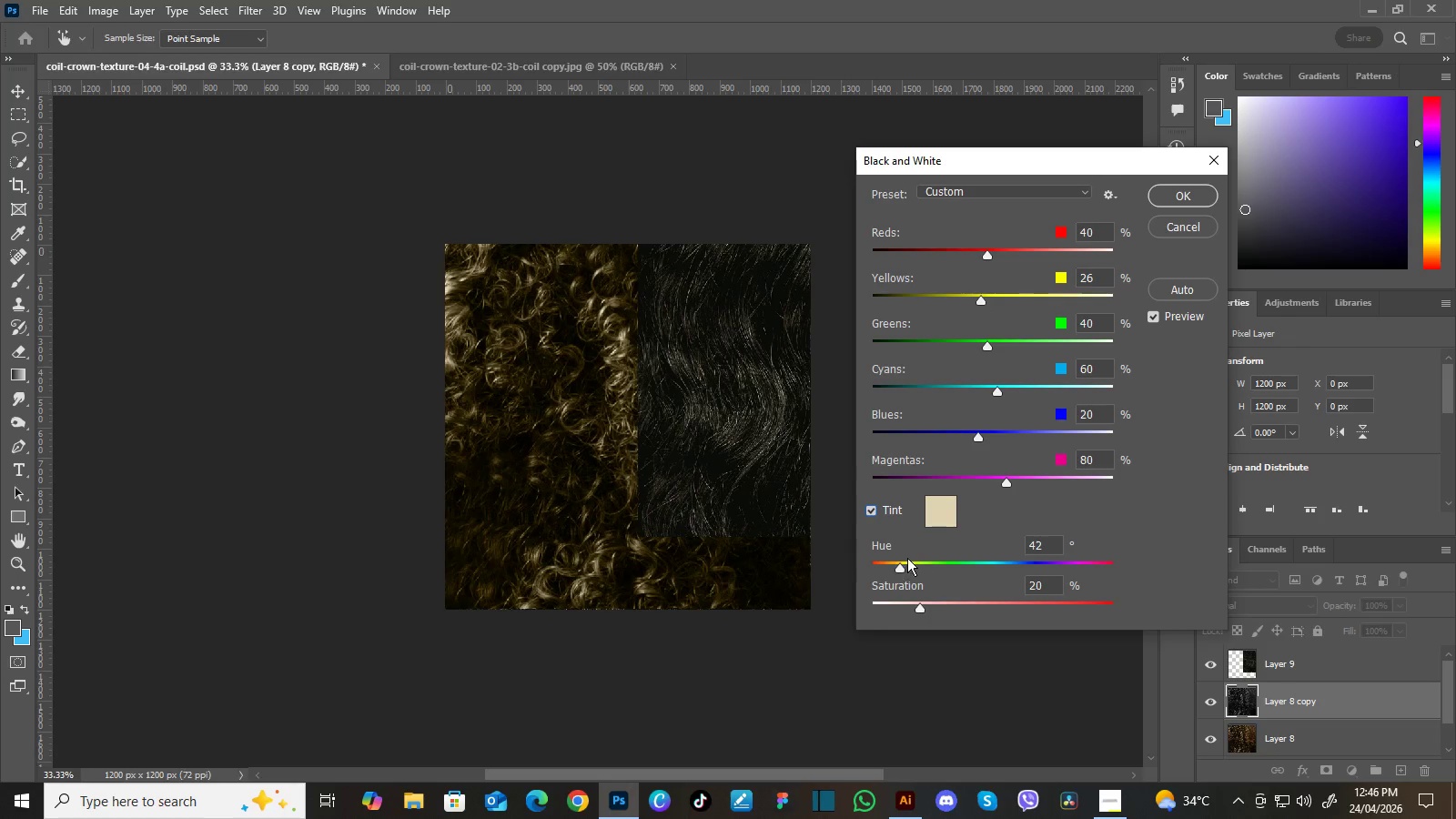 
left_click_drag(start_coordinate=[900, 568], to_coordinate=[1045, 561])
 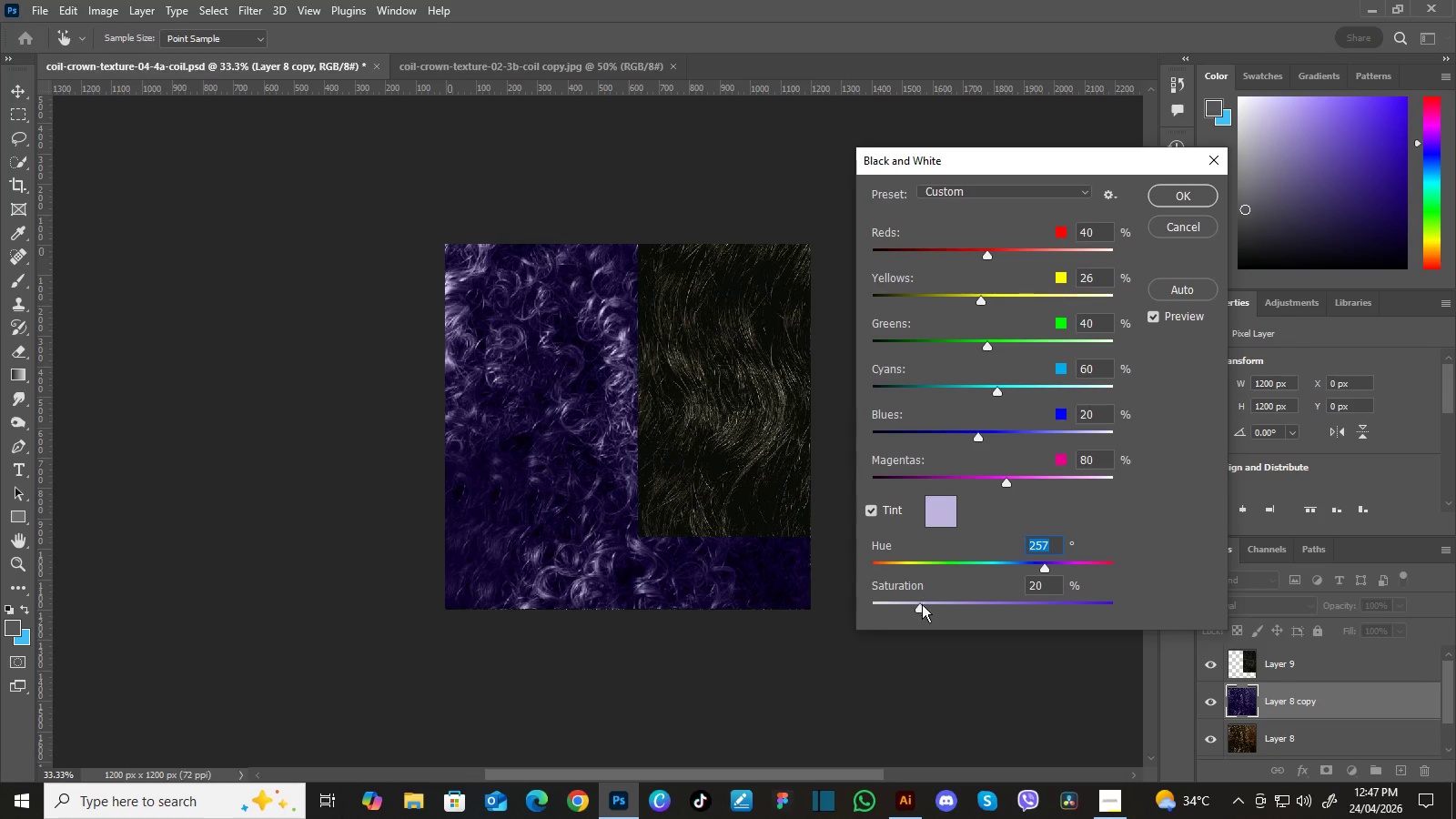 
left_click_drag(start_coordinate=[920, 608], to_coordinate=[892, 605])
 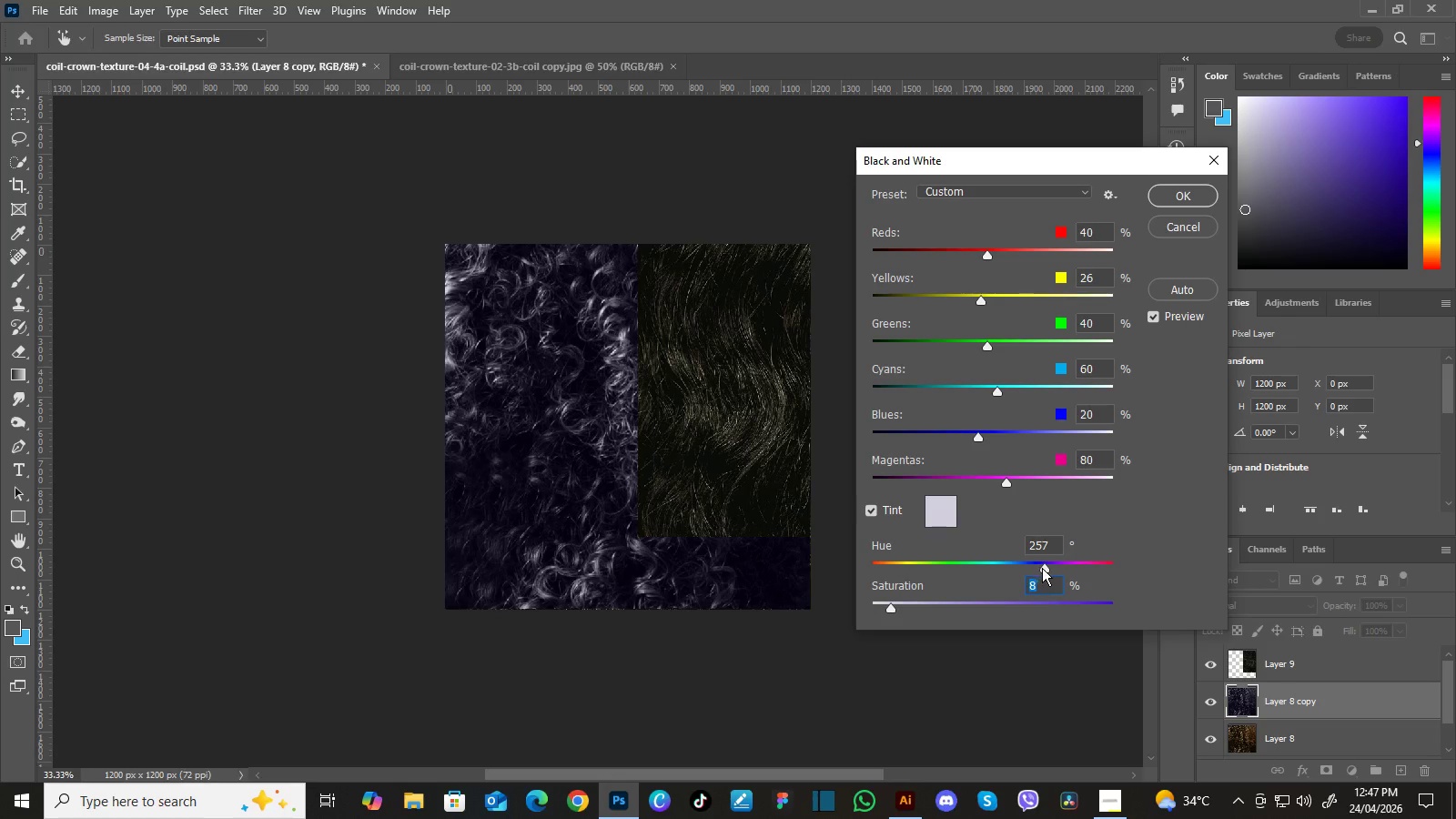 
left_click_drag(start_coordinate=[1043, 568], to_coordinate=[885, 551])
 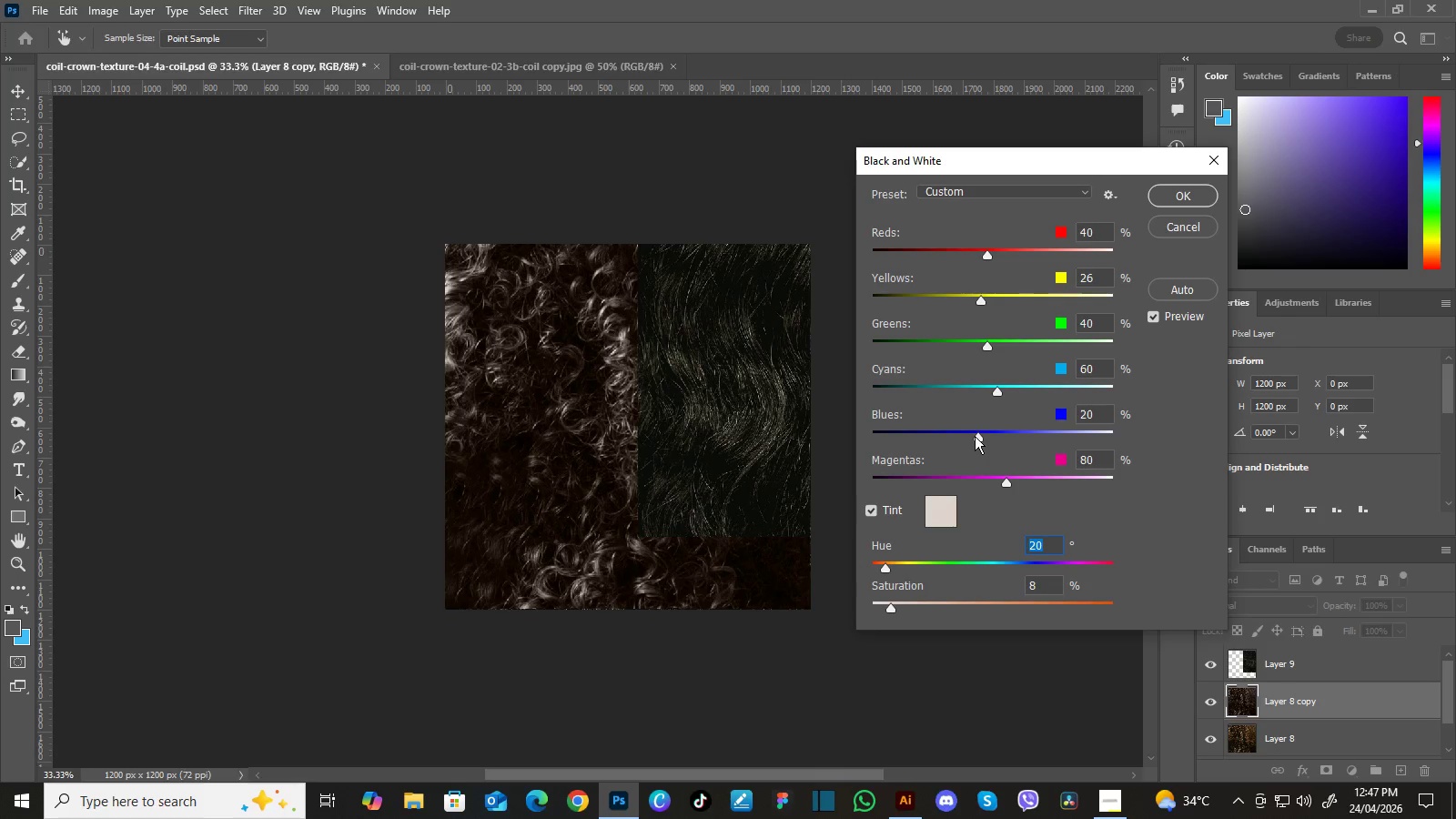 
left_click_drag(start_coordinate=[976, 437], to_coordinate=[992, 437])
 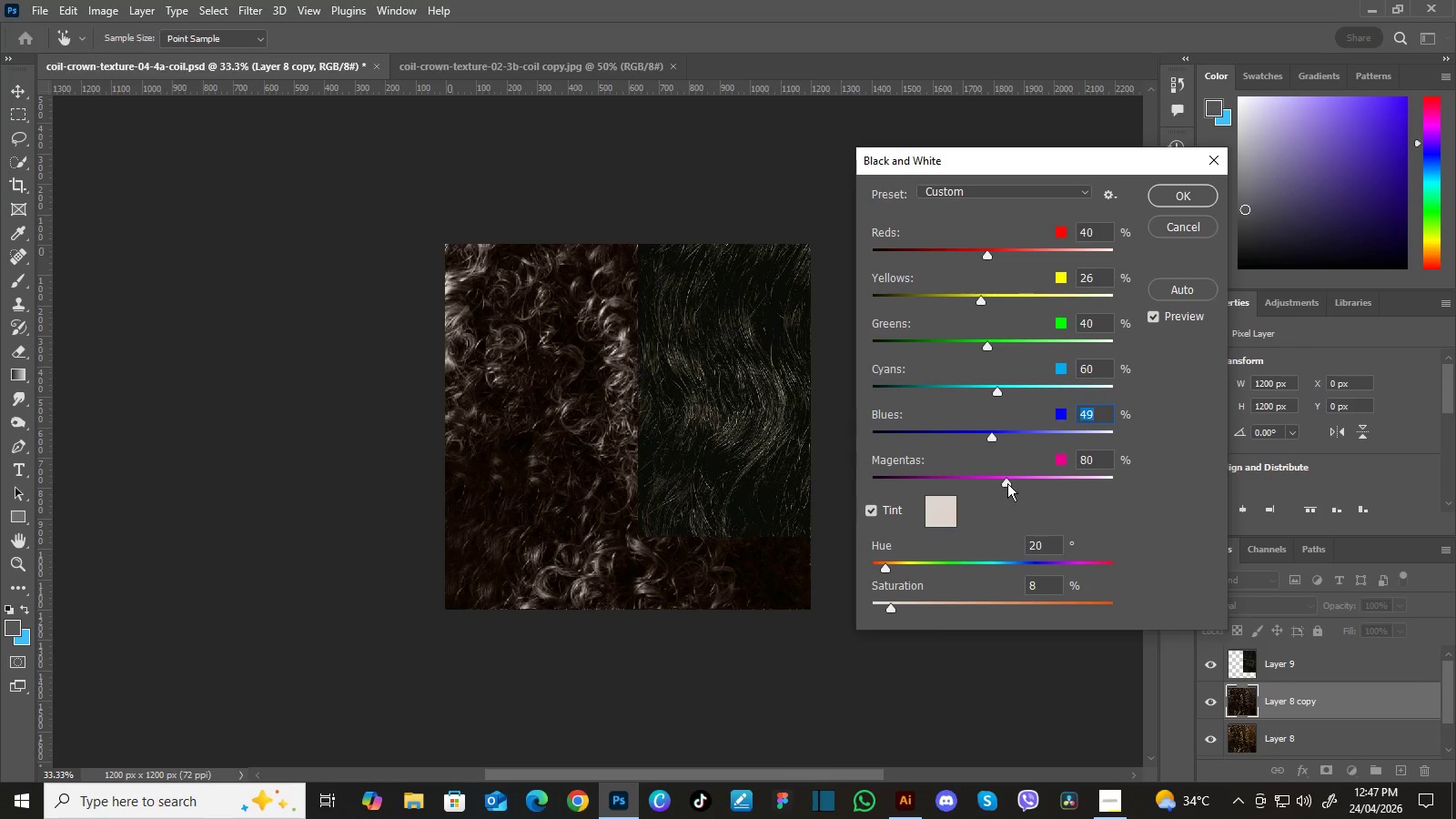 
left_click_drag(start_coordinate=[1007, 482], to_coordinate=[1075, 475])
 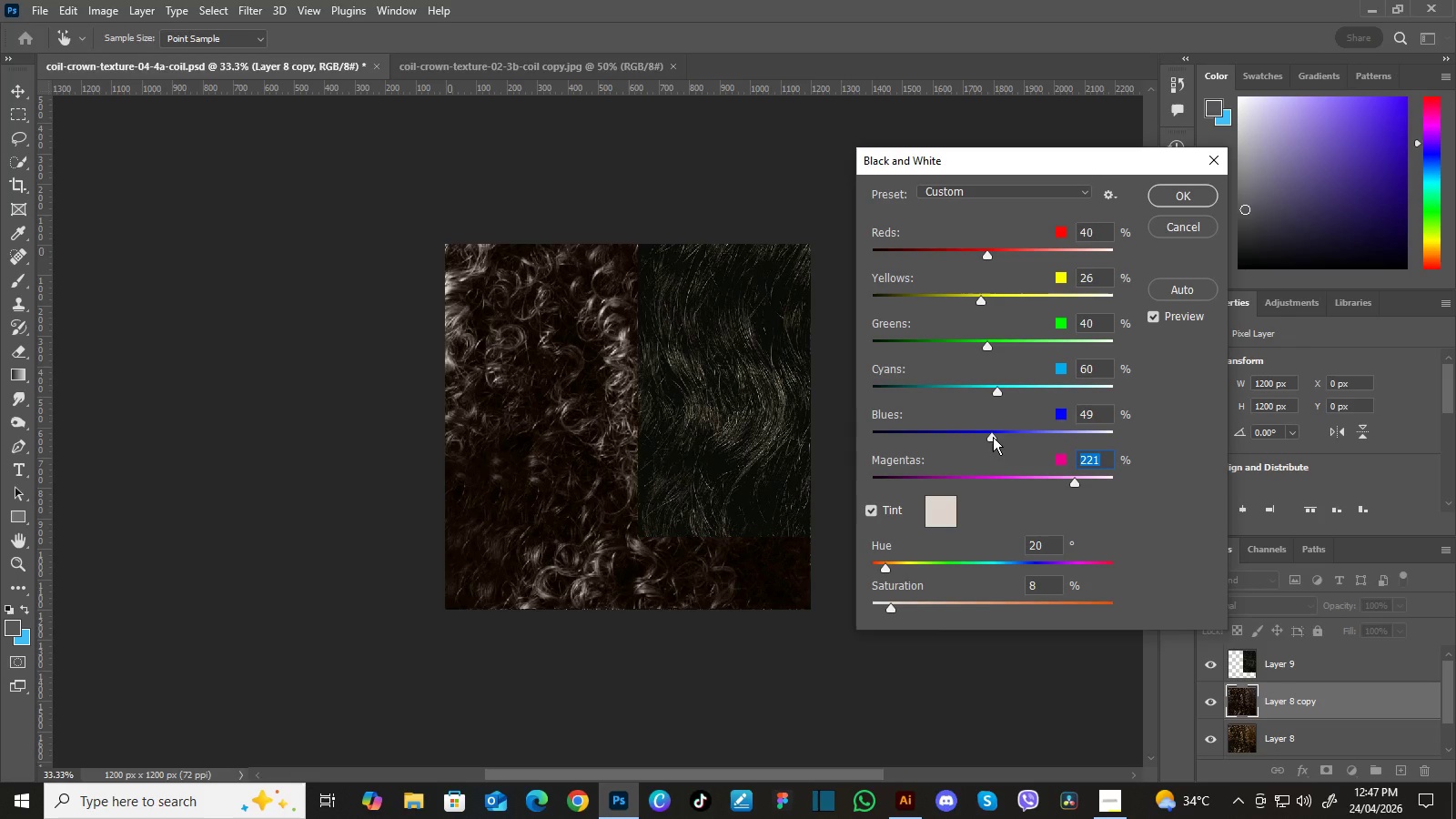 
left_click_drag(start_coordinate=[993, 437], to_coordinate=[1026, 436])
 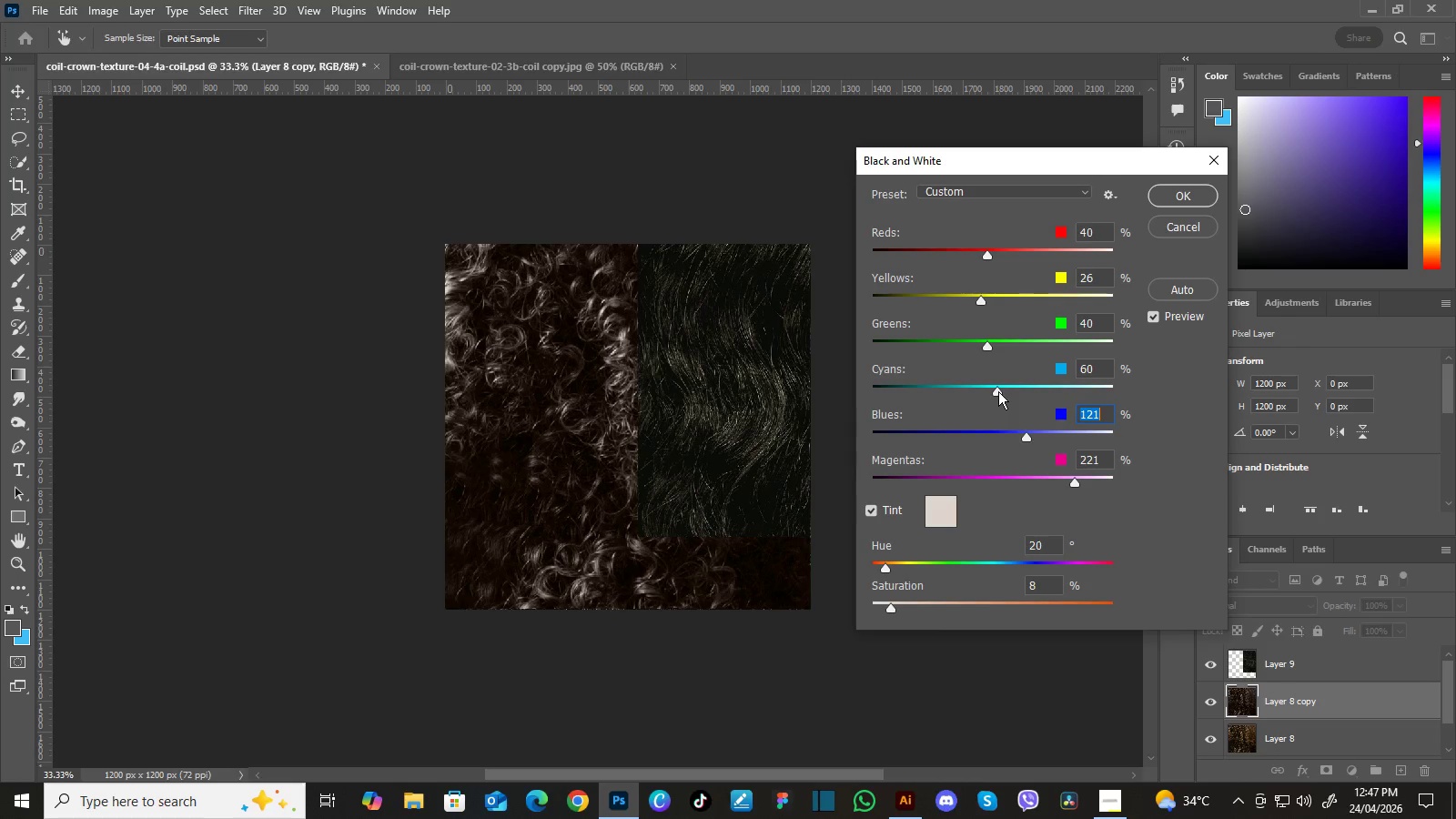 
left_click_drag(start_coordinate=[998, 391], to_coordinate=[1016, 390])
 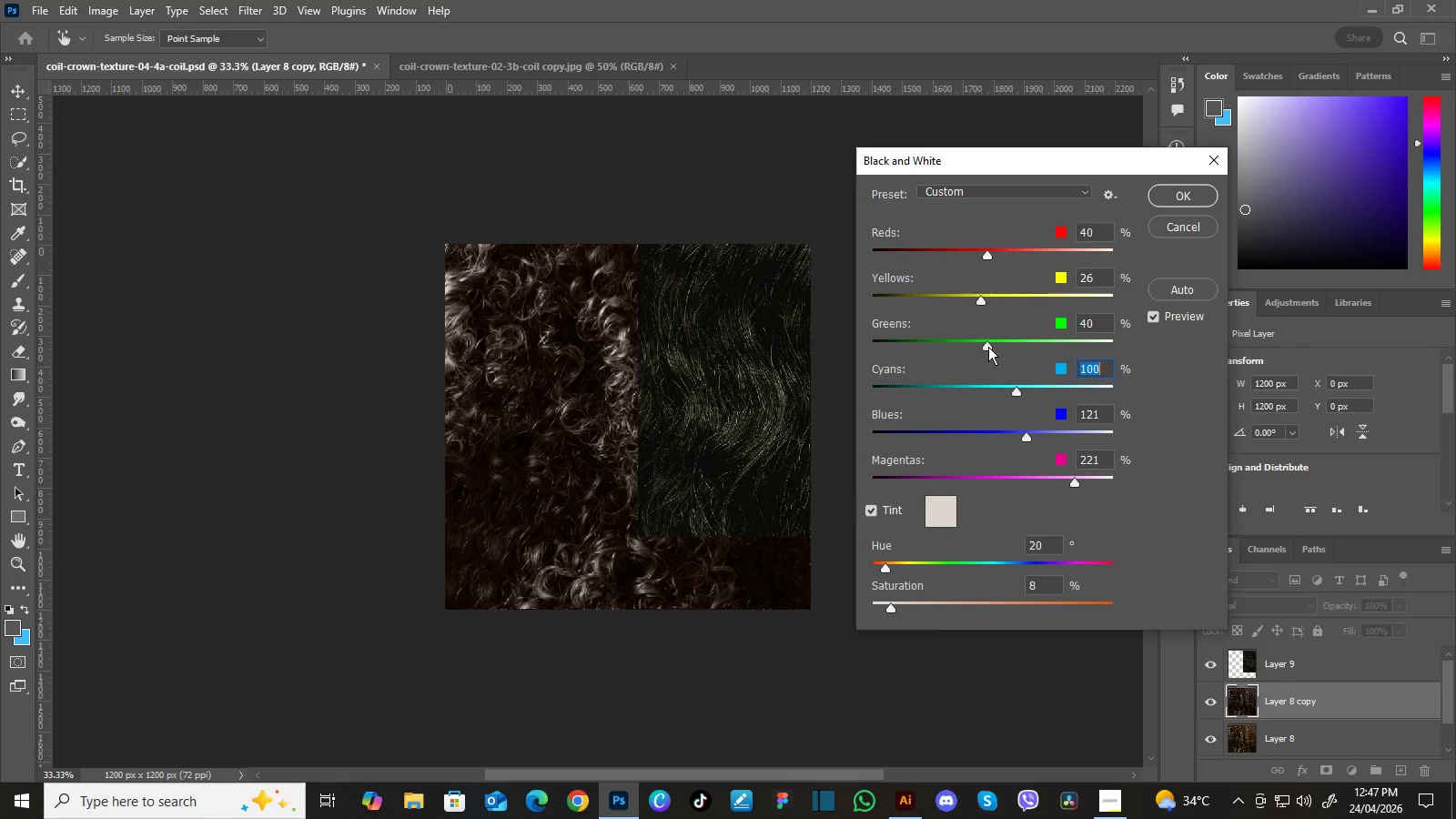 
left_click_drag(start_coordinate=[987, 346], to_coordinate=[980, 338])
 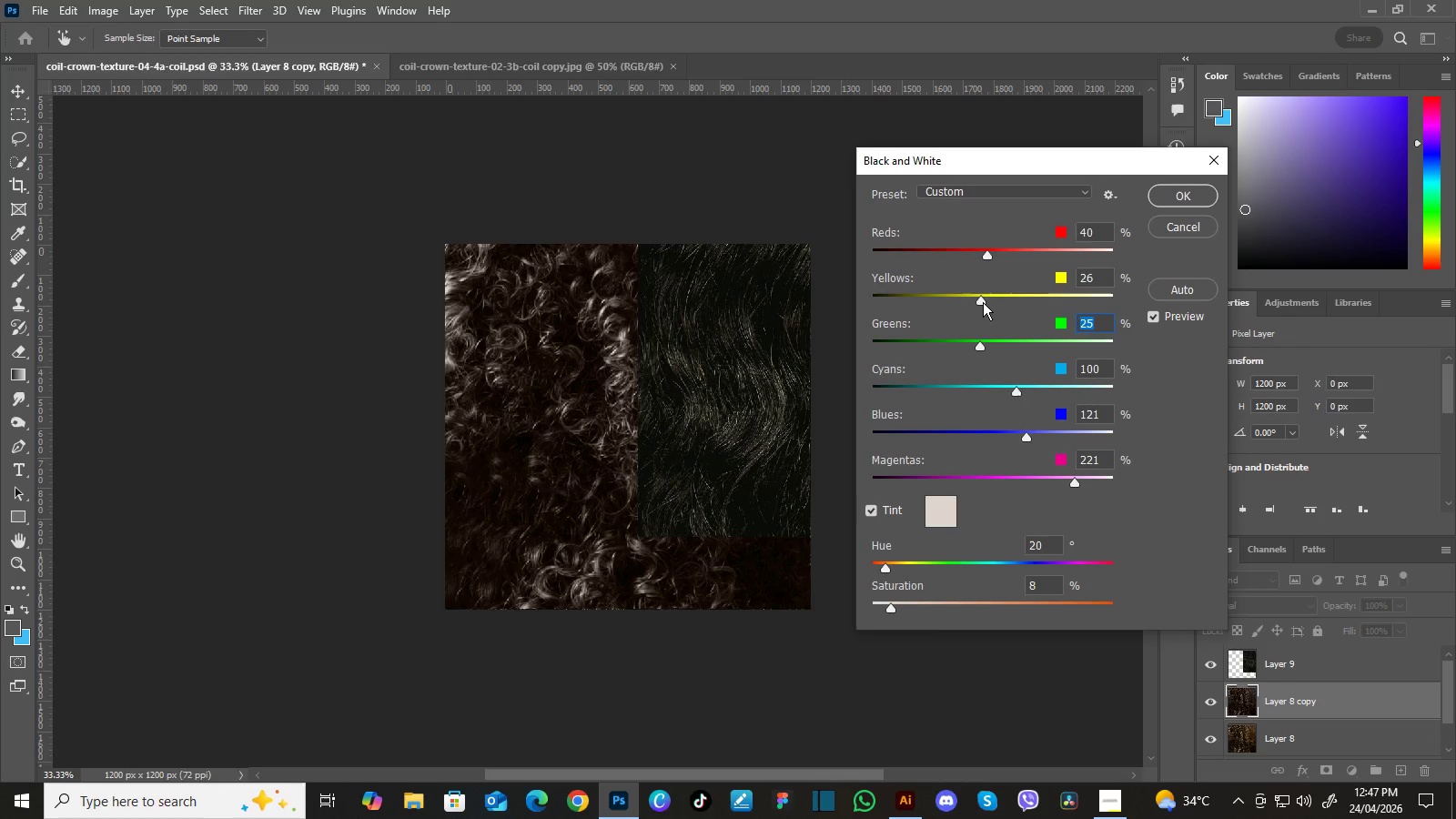 
left_click_drag(start_coordinate=[983, 302], to_coordinate=[954, 300])
 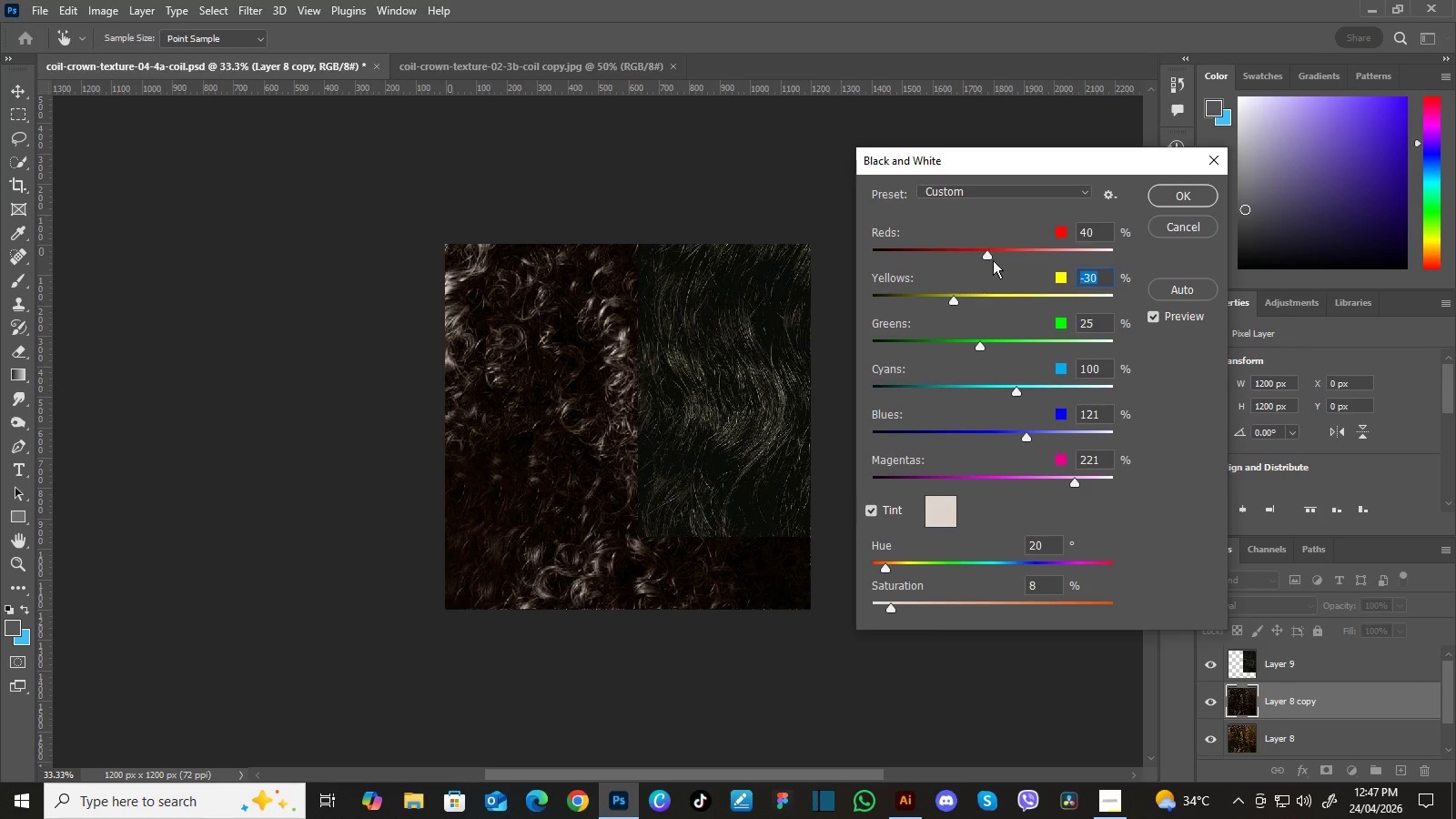 
left_click_drag(start_coordinate=[989, 256], to_coordinate=[989, 246])
 